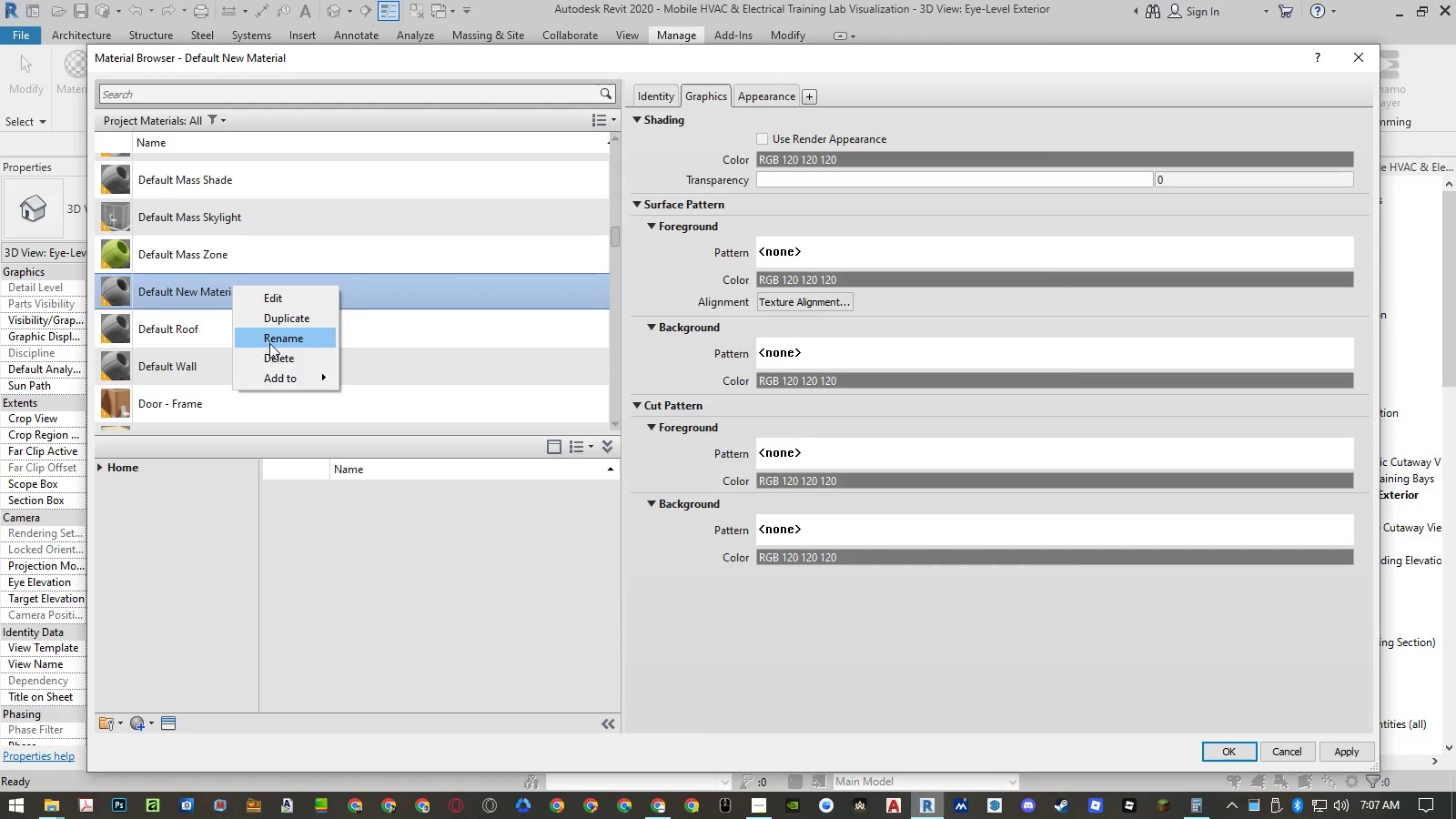 
left_click([271, 342])
 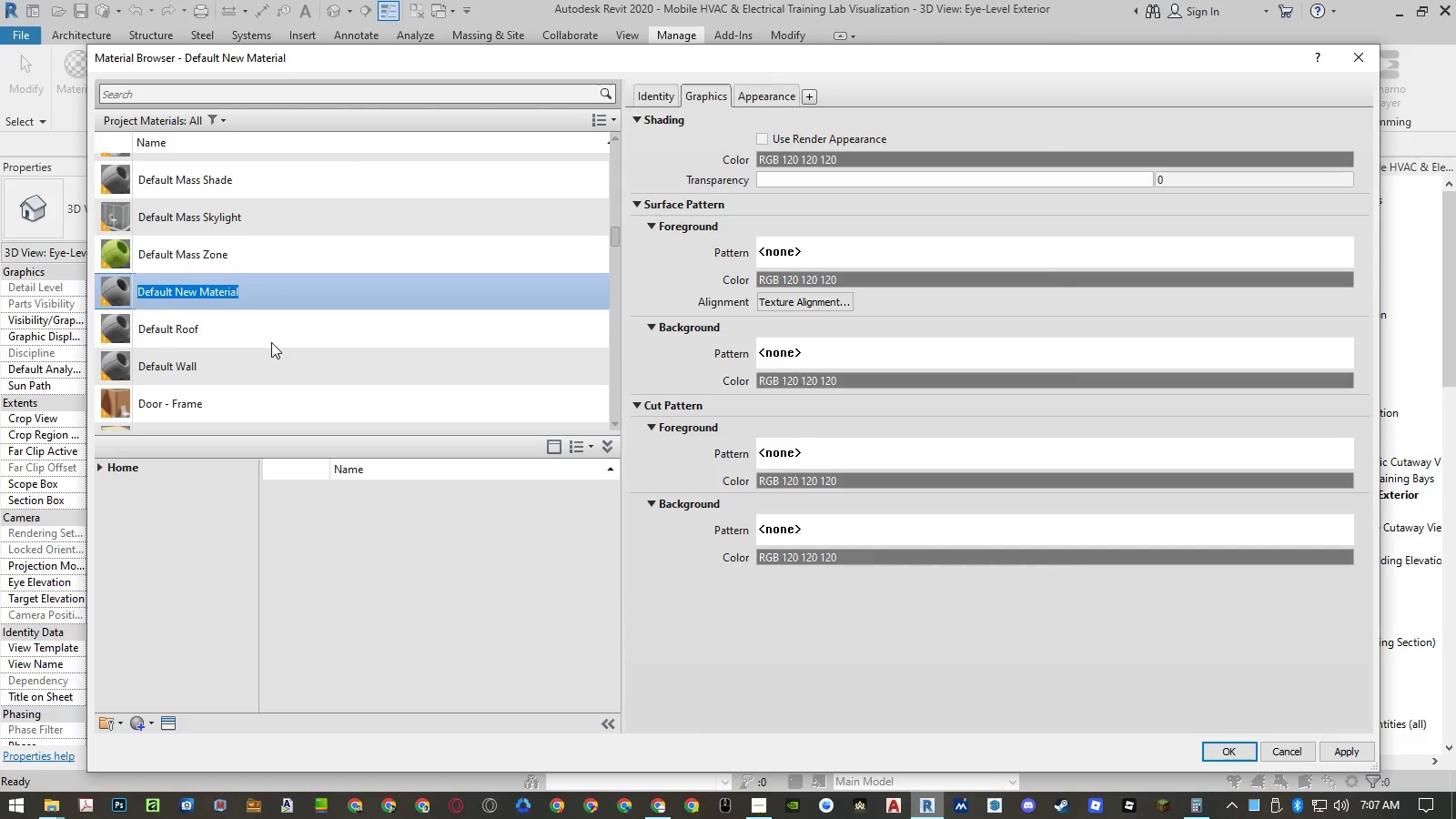 
type(ts)
key(Backspace)
type(est)
 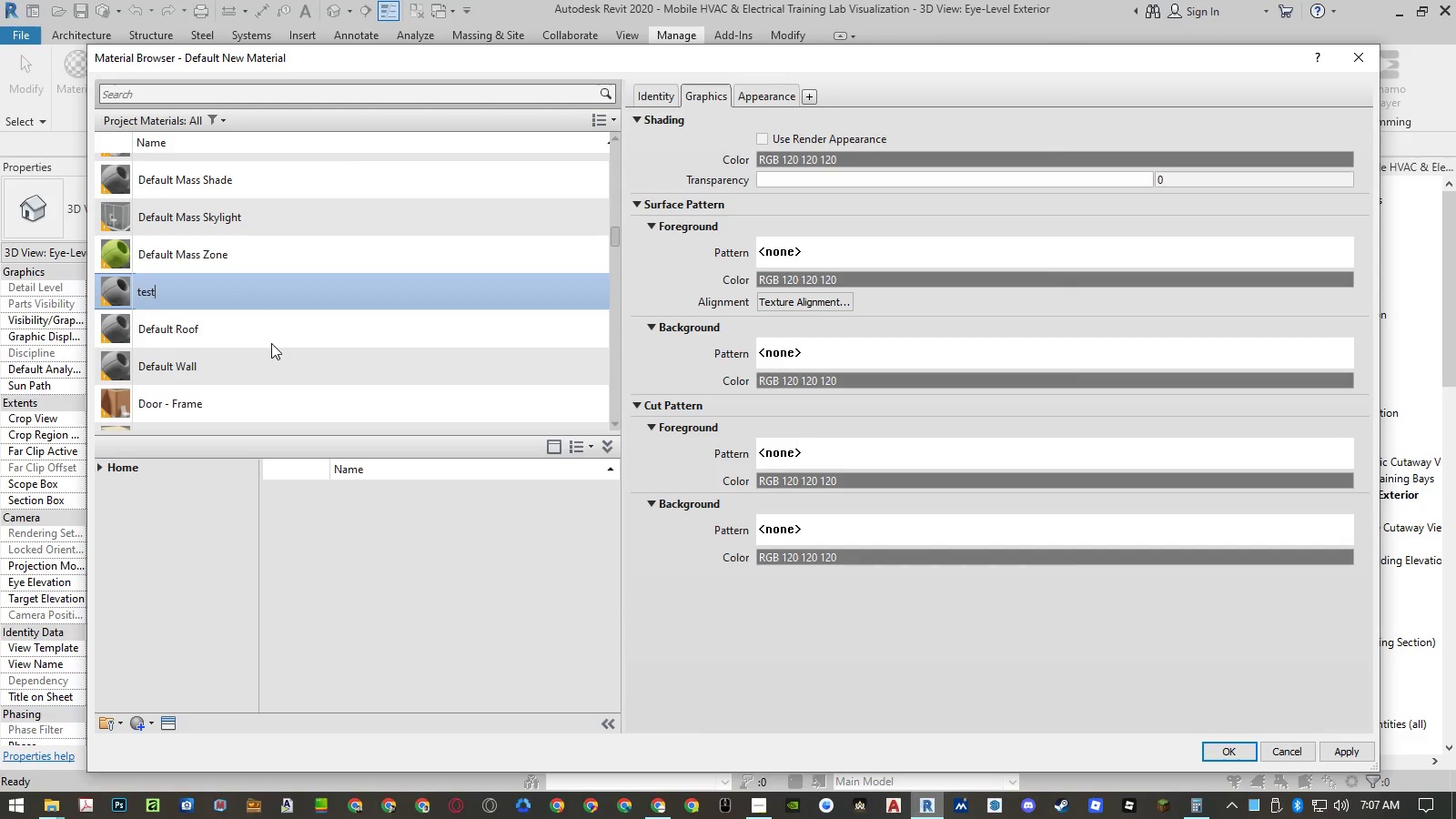 
key(Enter)
 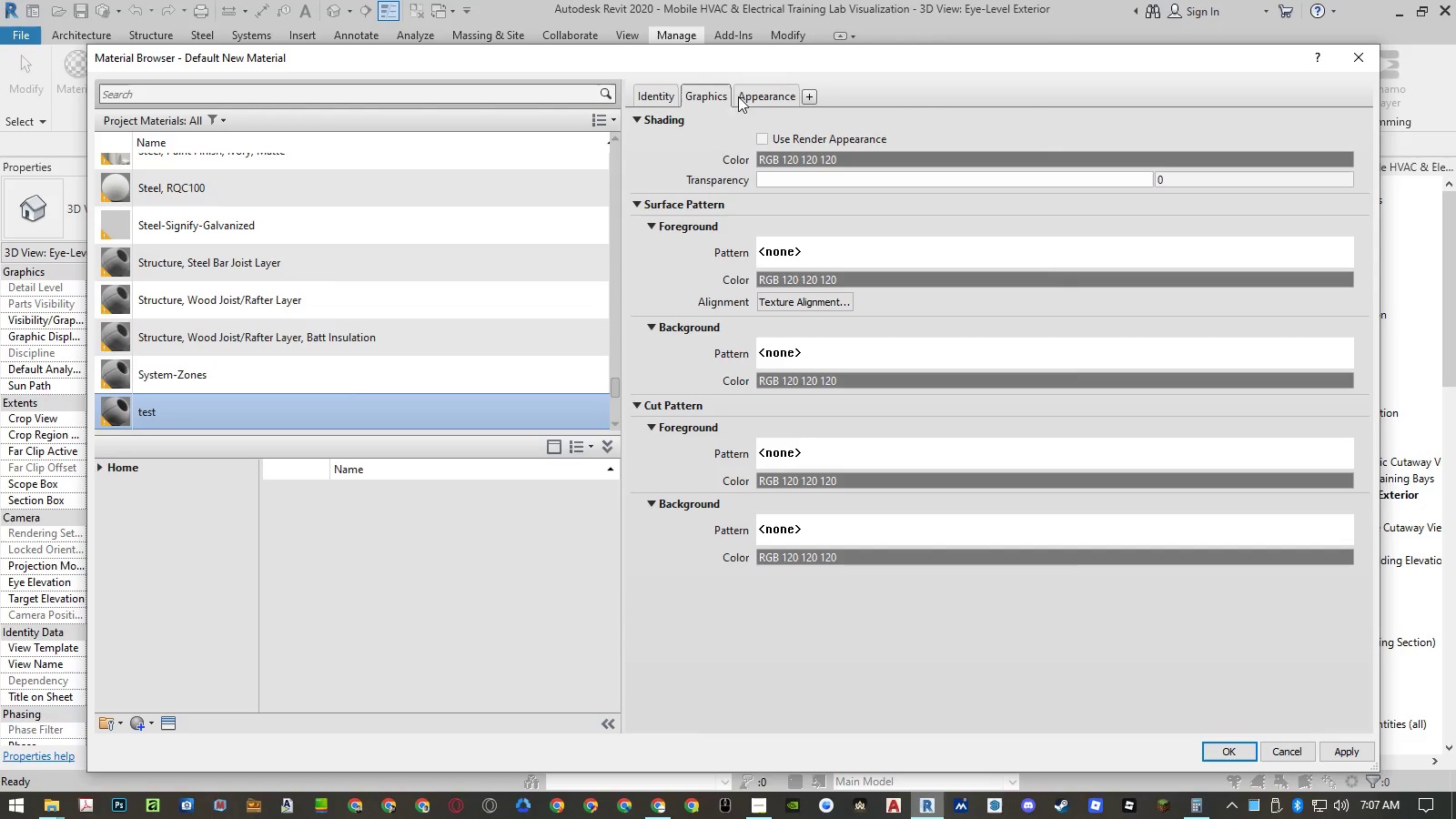 
left_click([754, 96])
 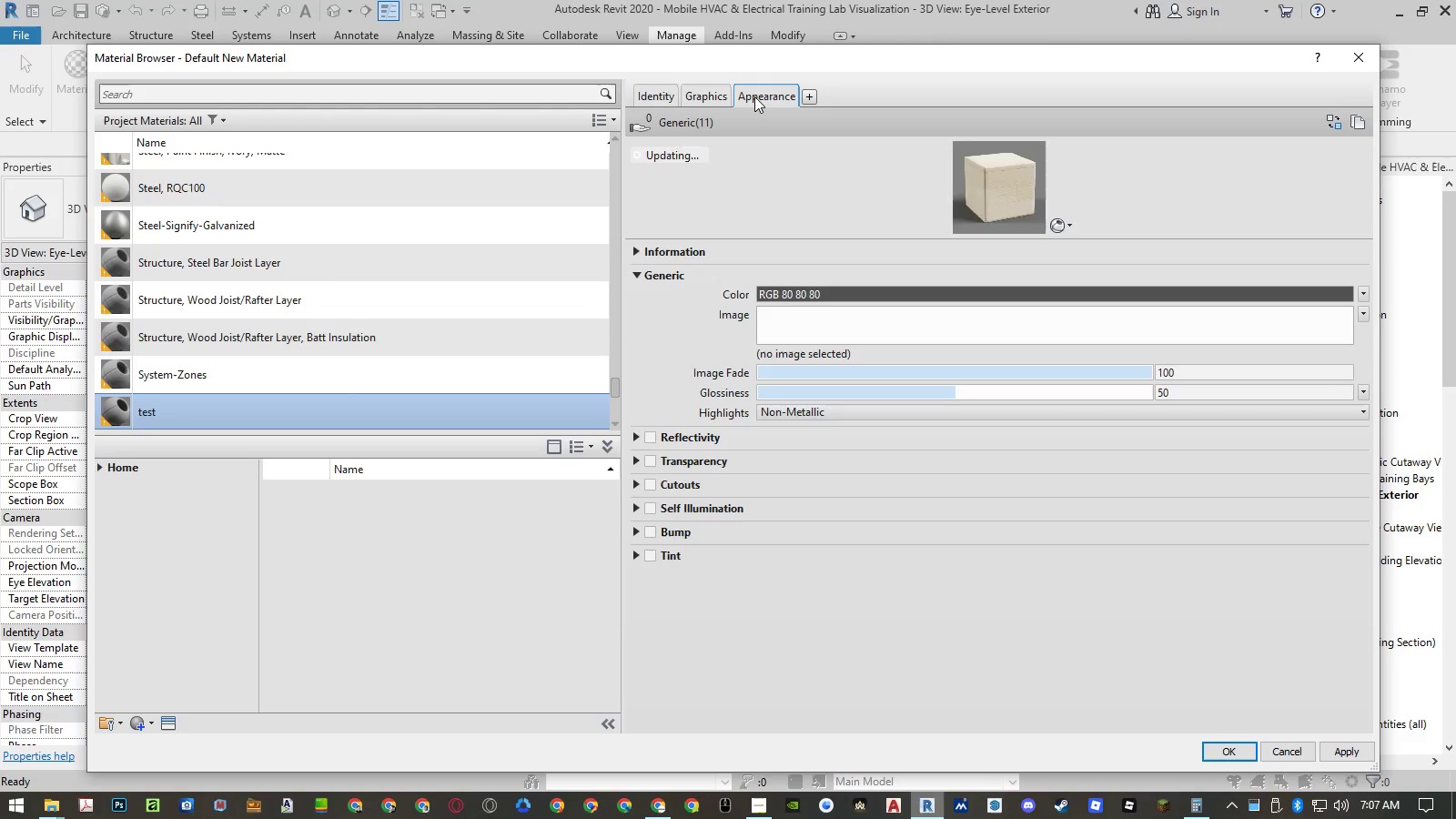 
left_click([706, 97])
 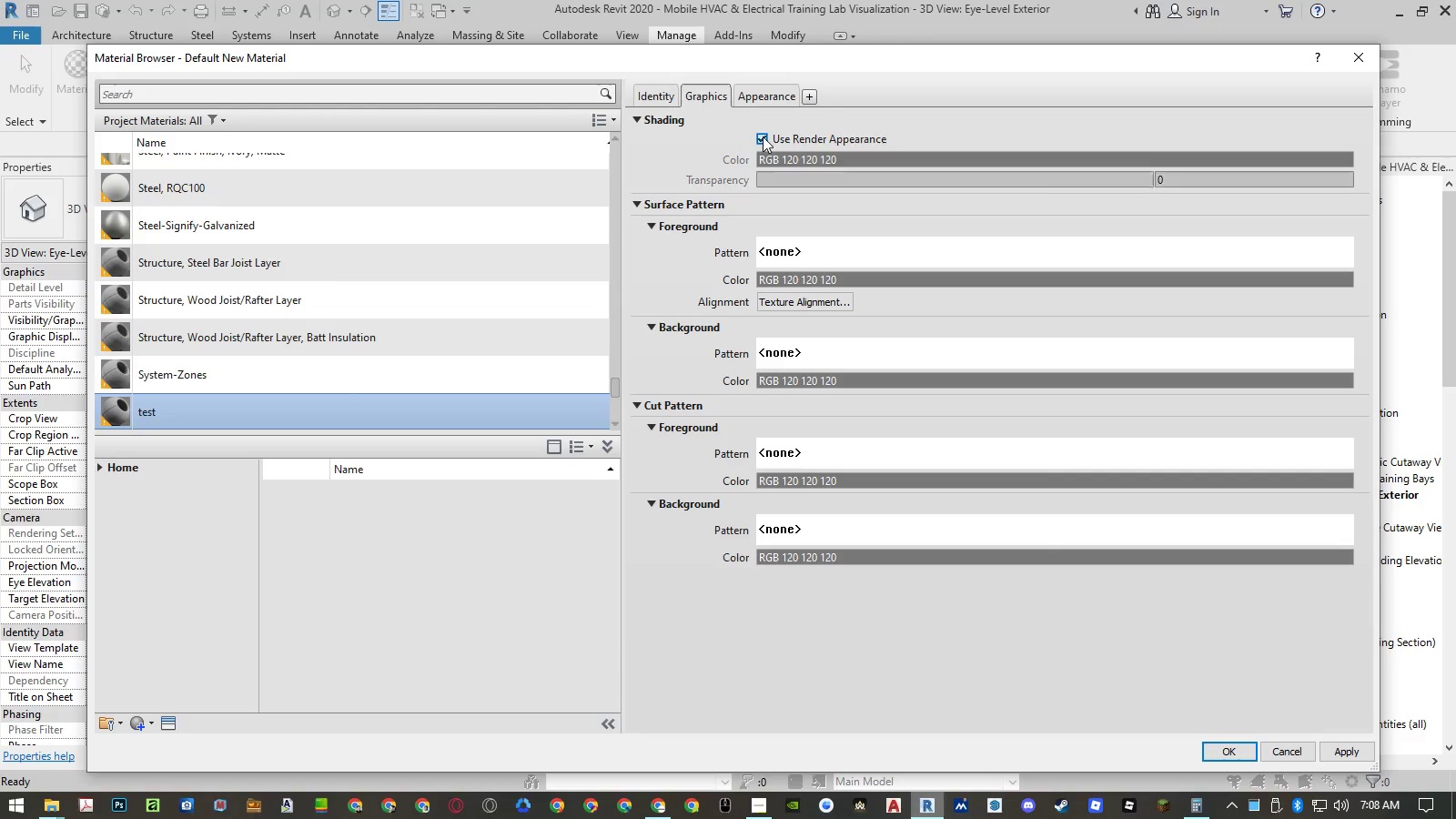 
double_click([767, 95])
 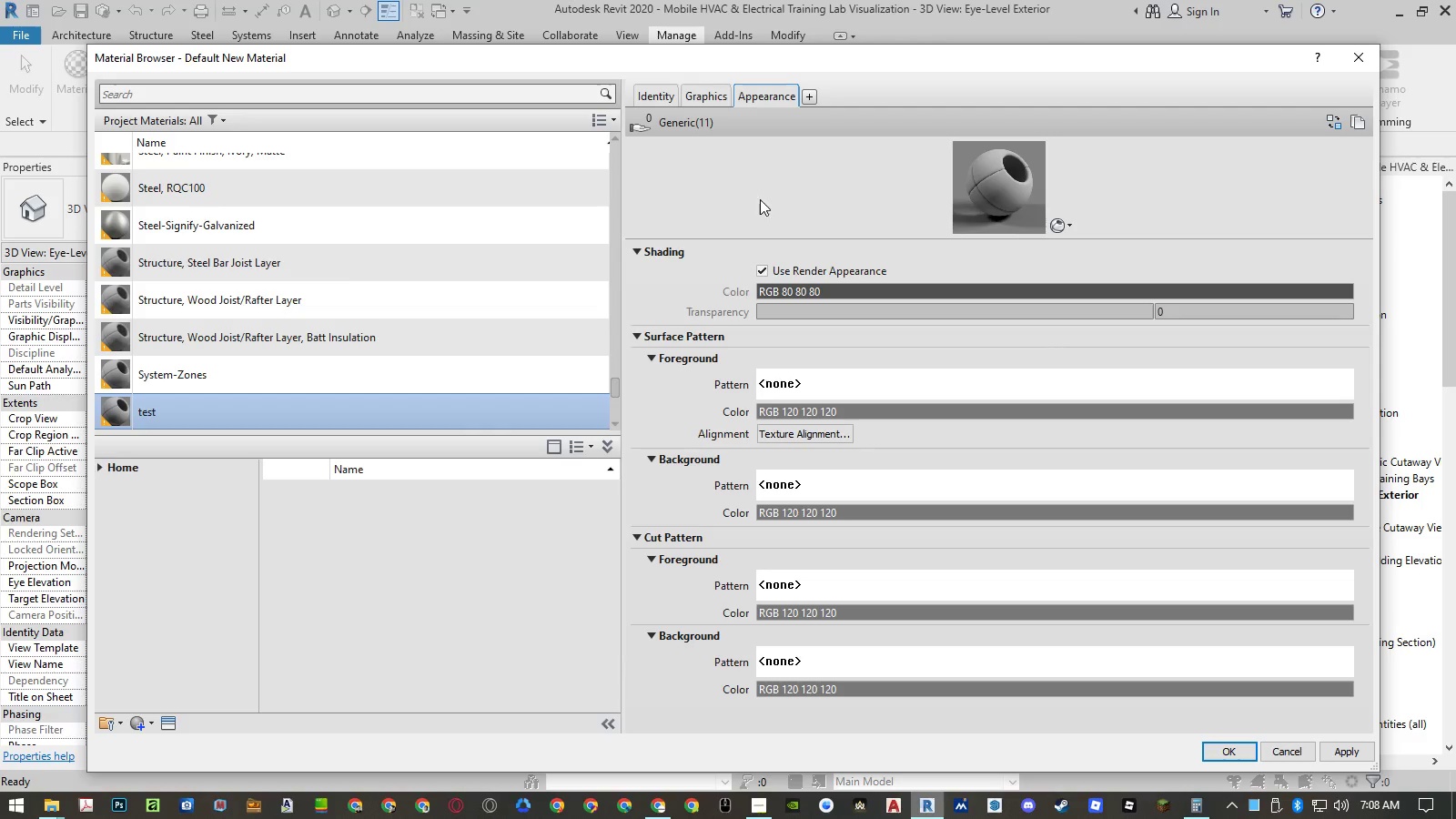 
mouse_move([708, 342])
 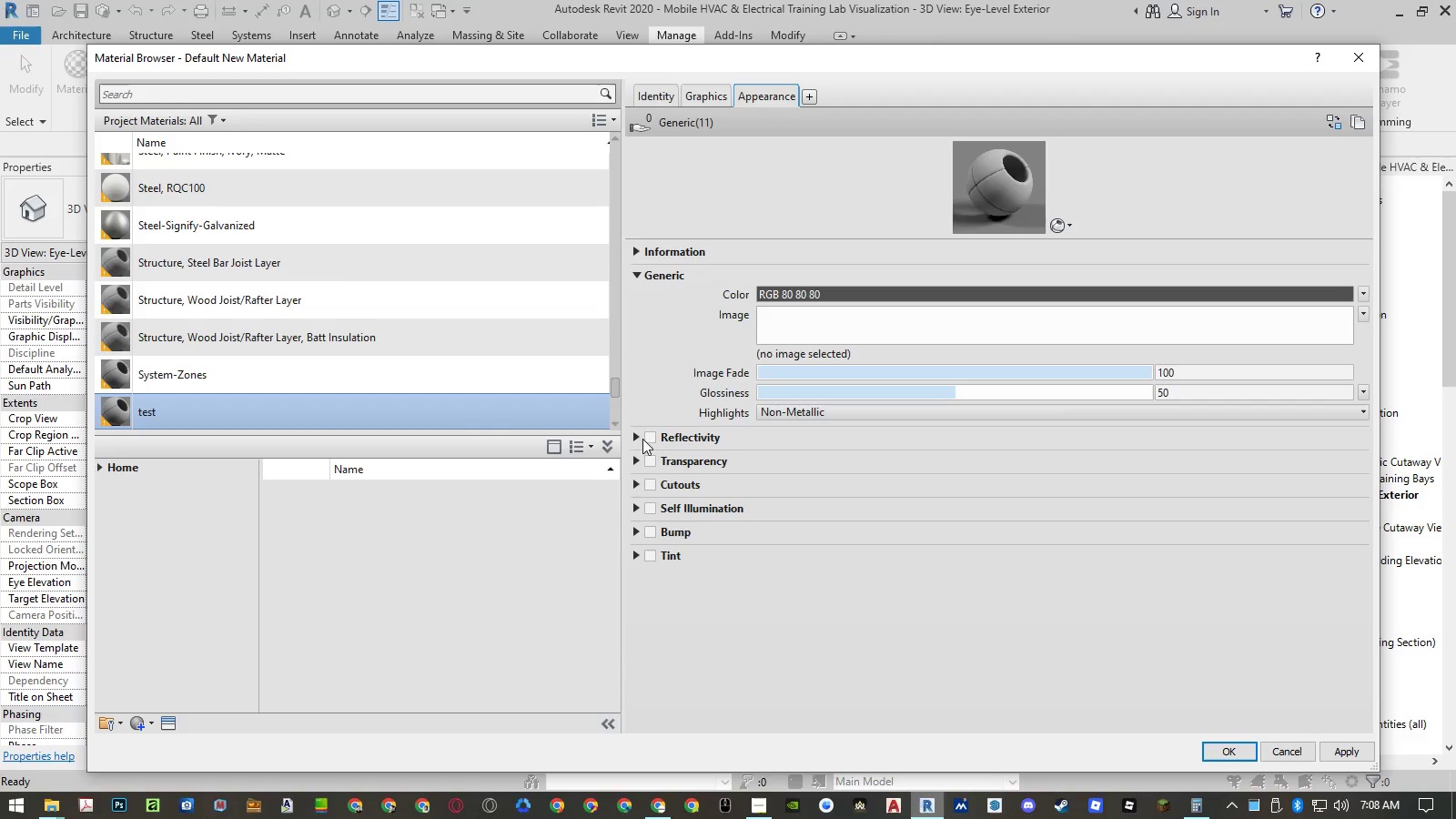 
left_click([638, 438])
 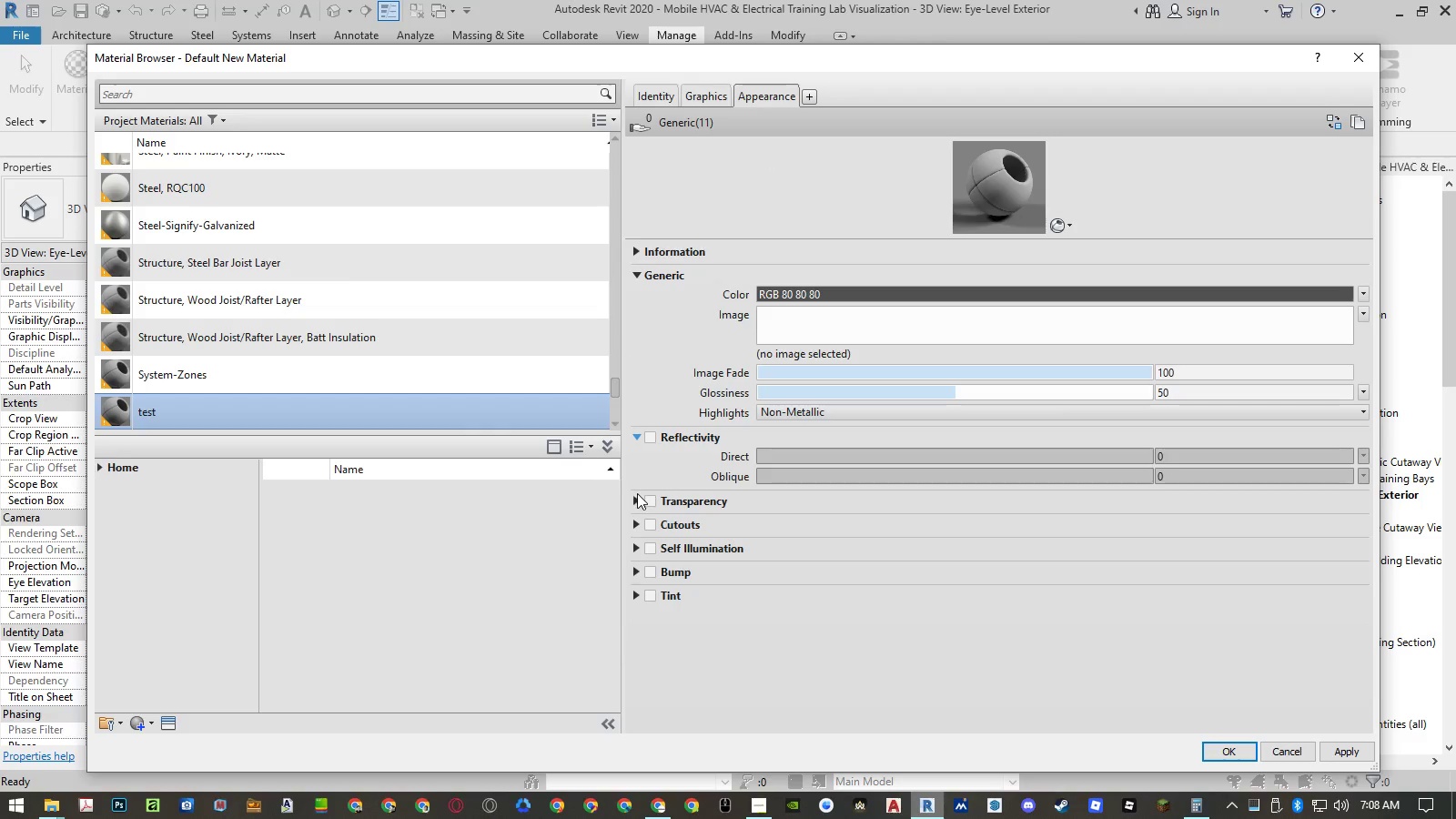 
left_click([638, 500])
 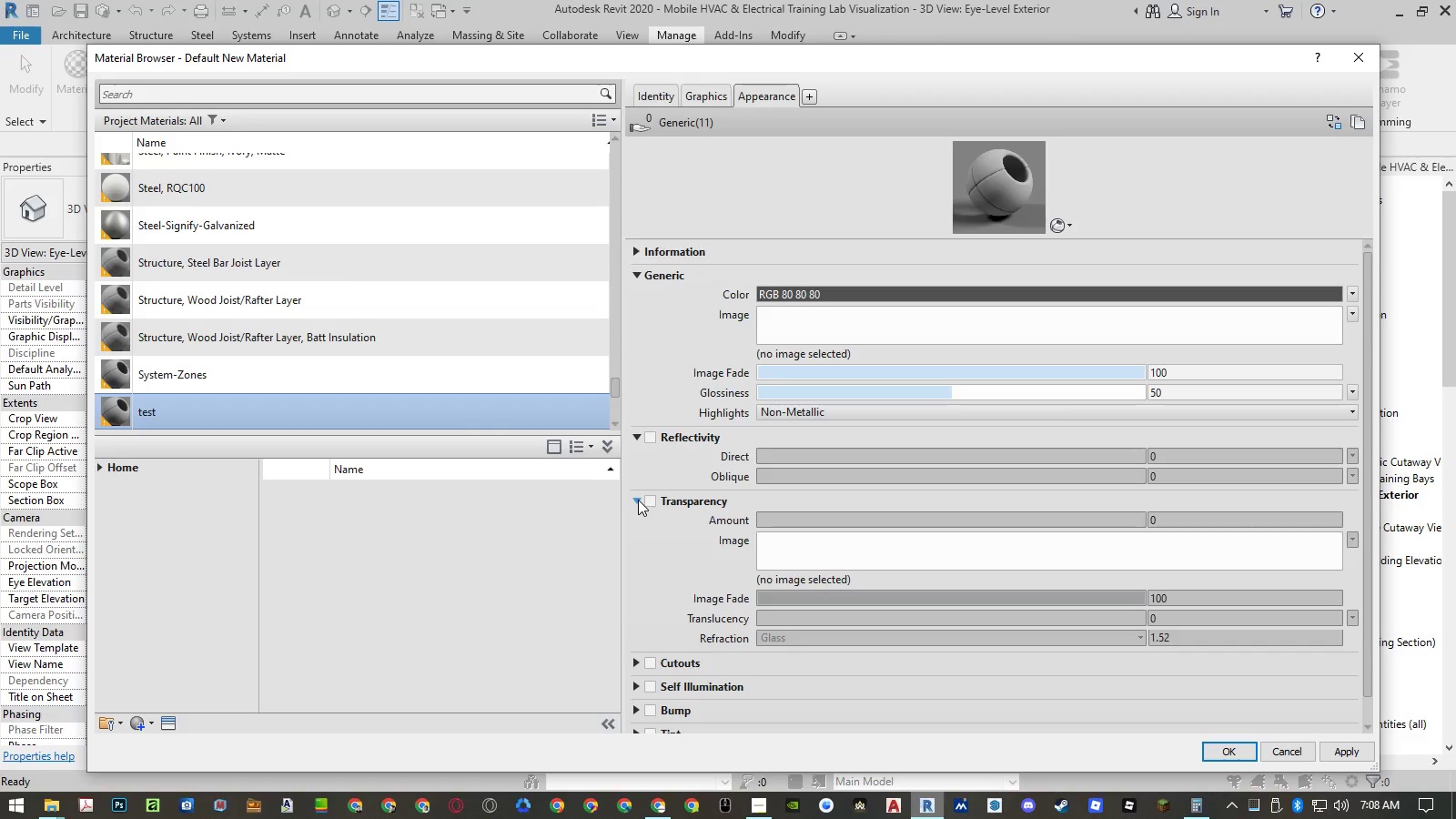 
left_click([638, 500])
 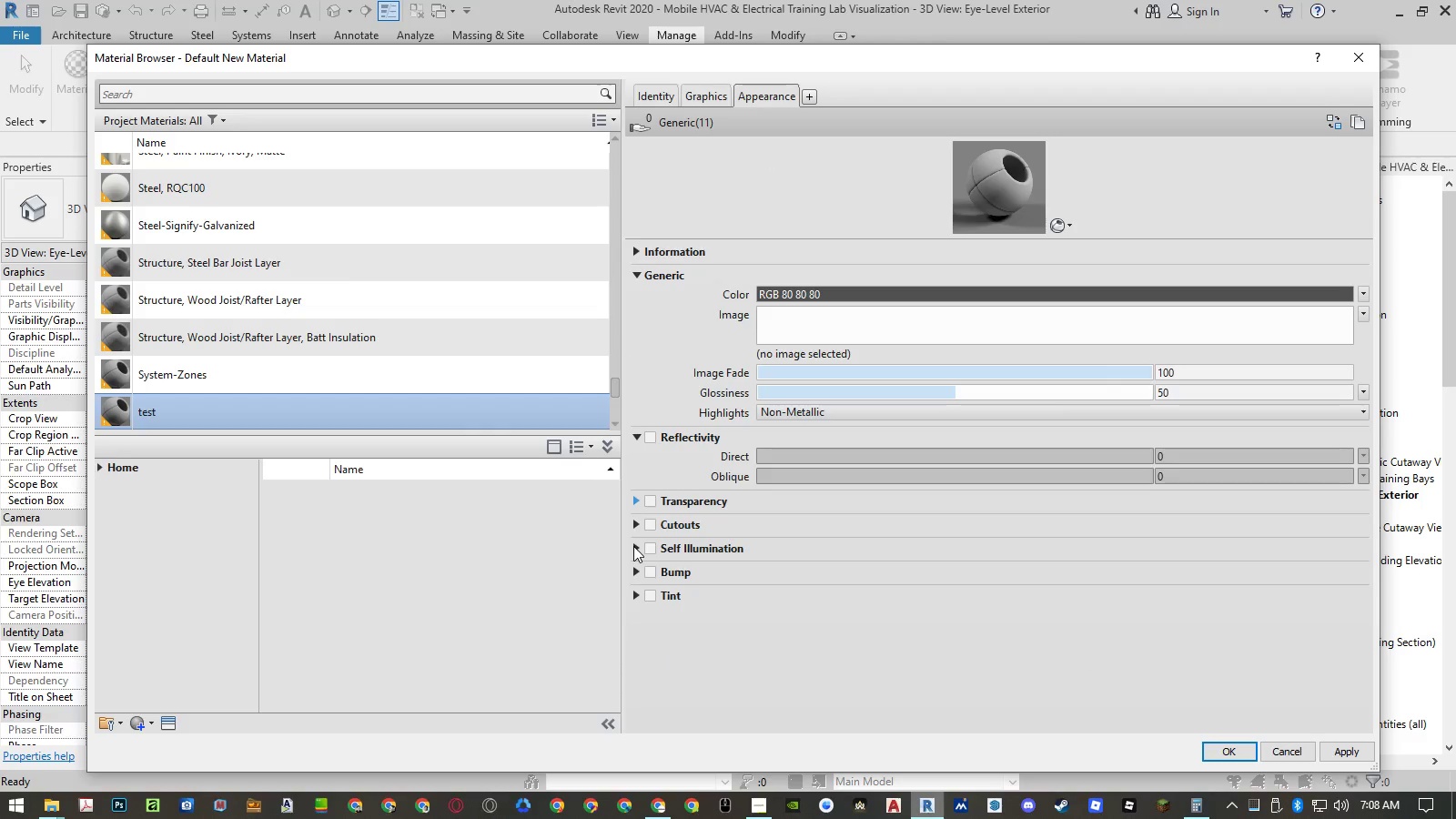 
double_click([633, 546])
 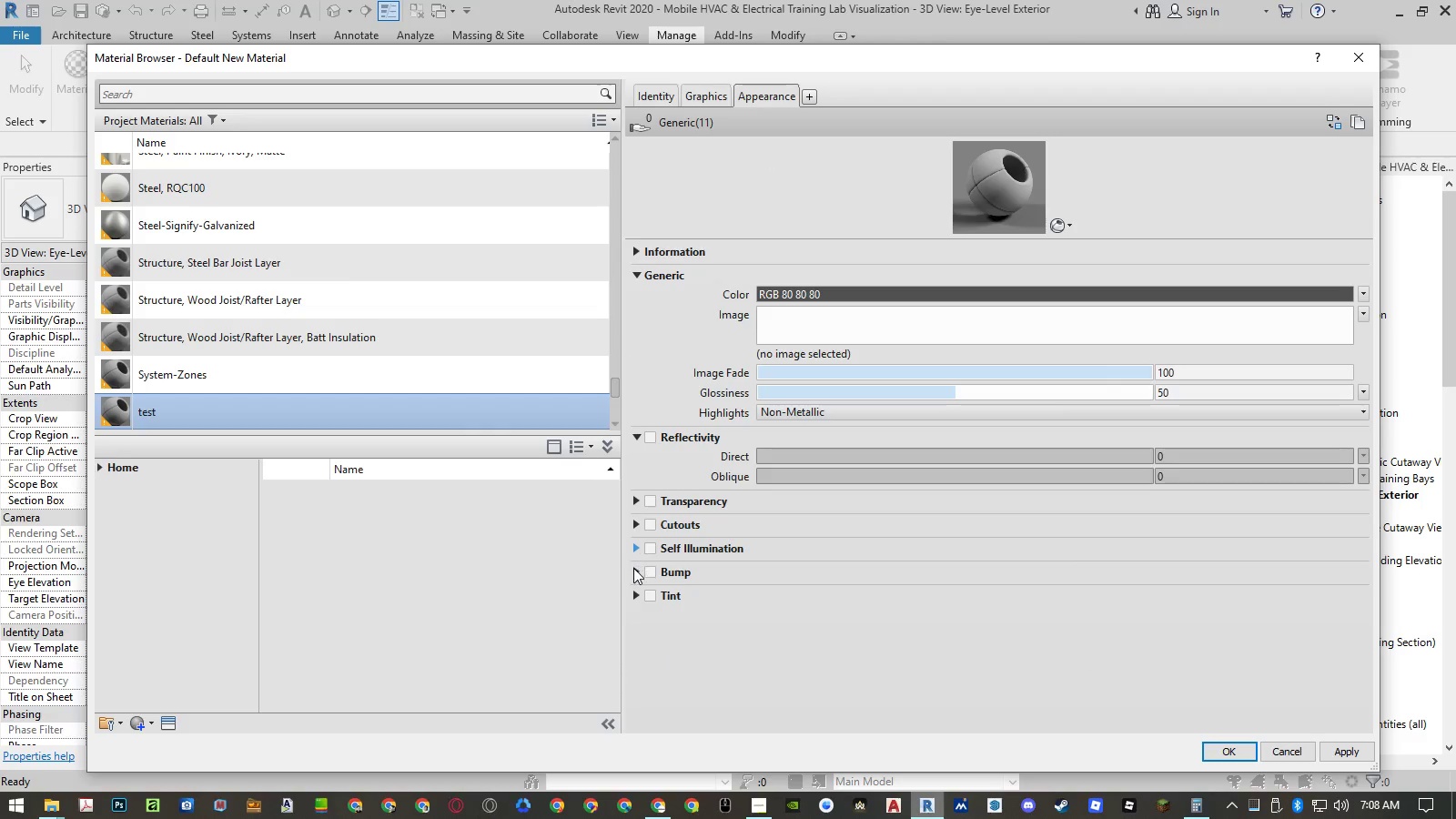 
left_click([636, 573])
 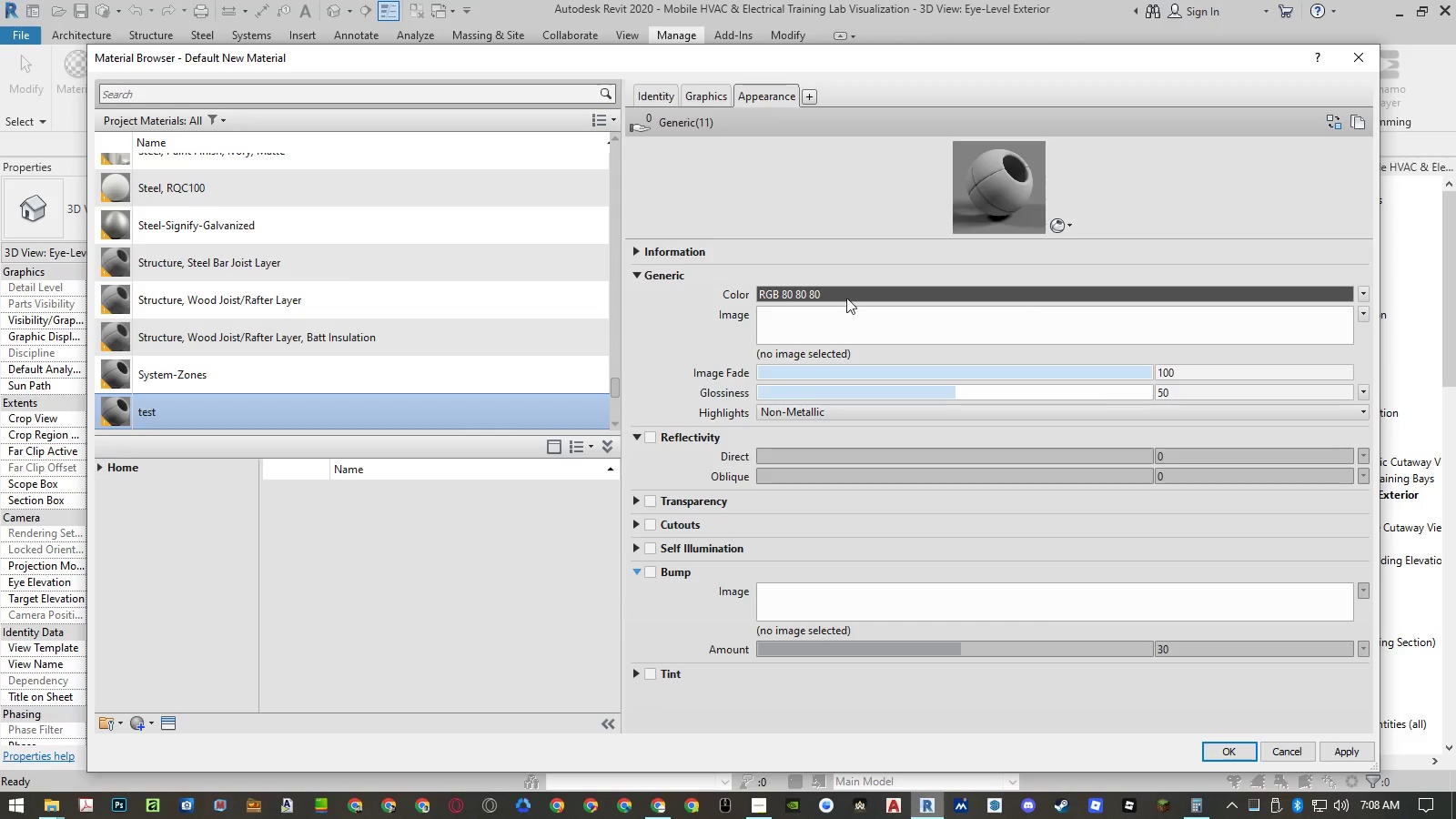 
left_click([1364, 295])
 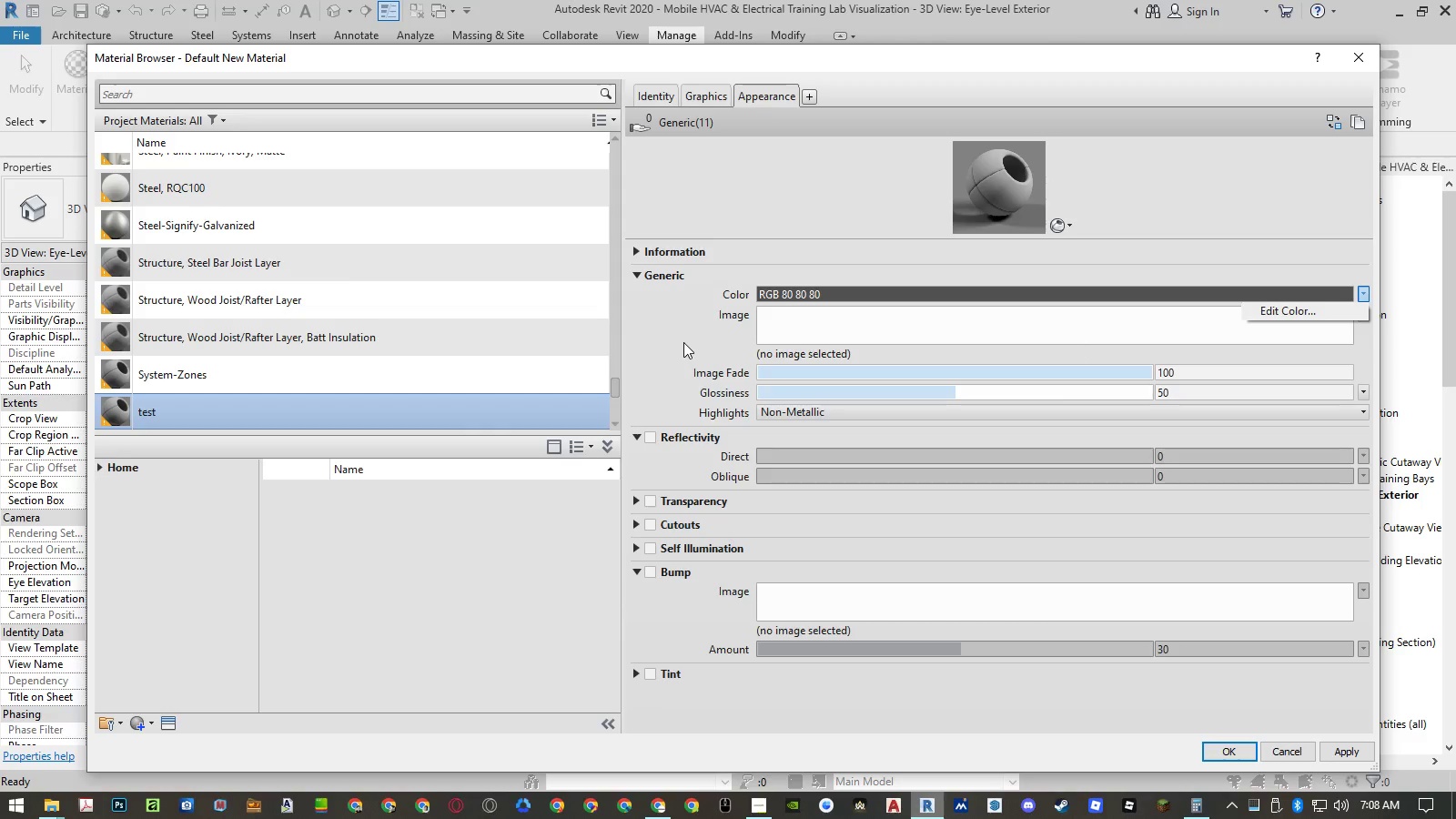 
left_click([687, 340])
 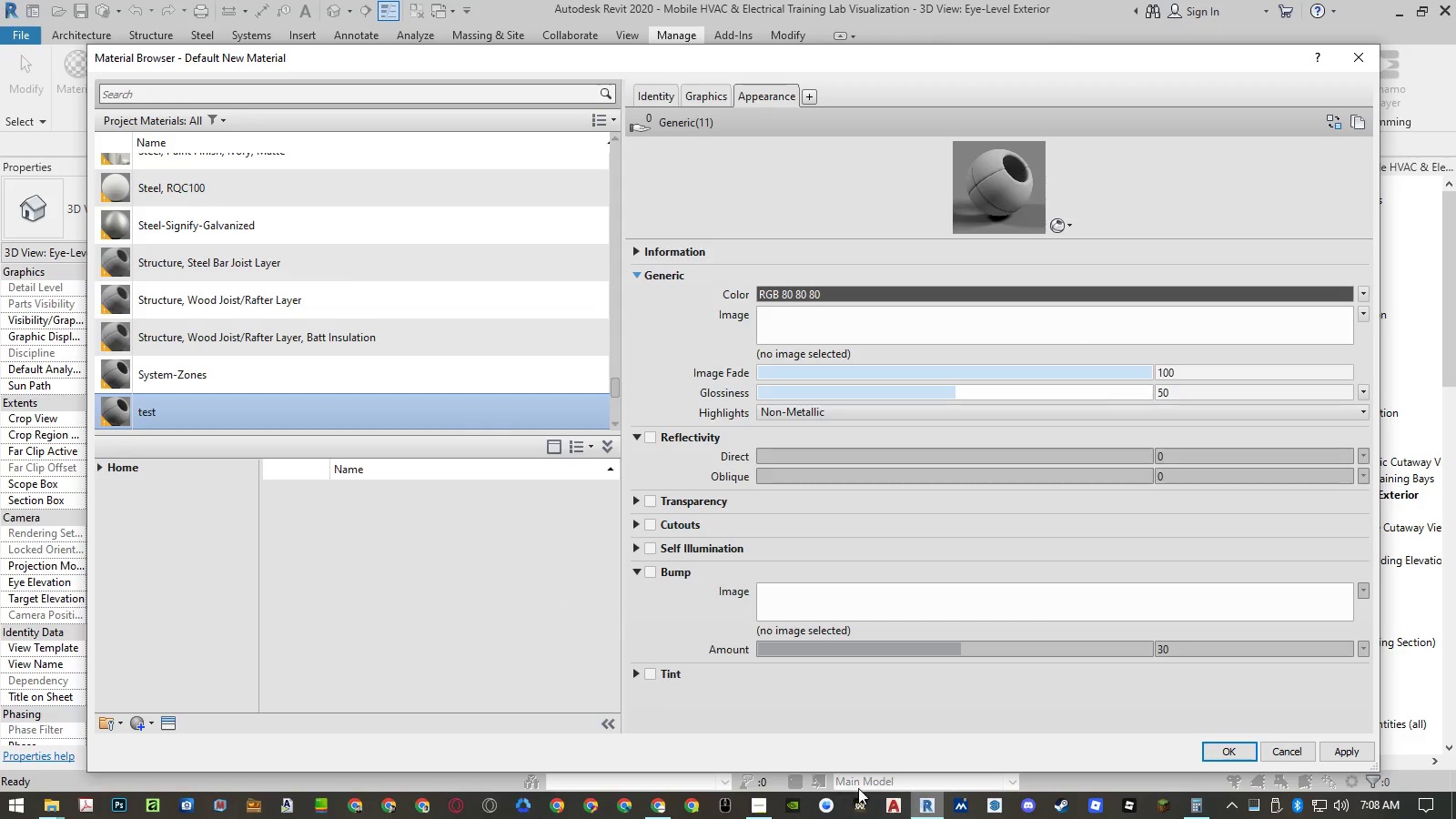 
left_click([1060, 221])
 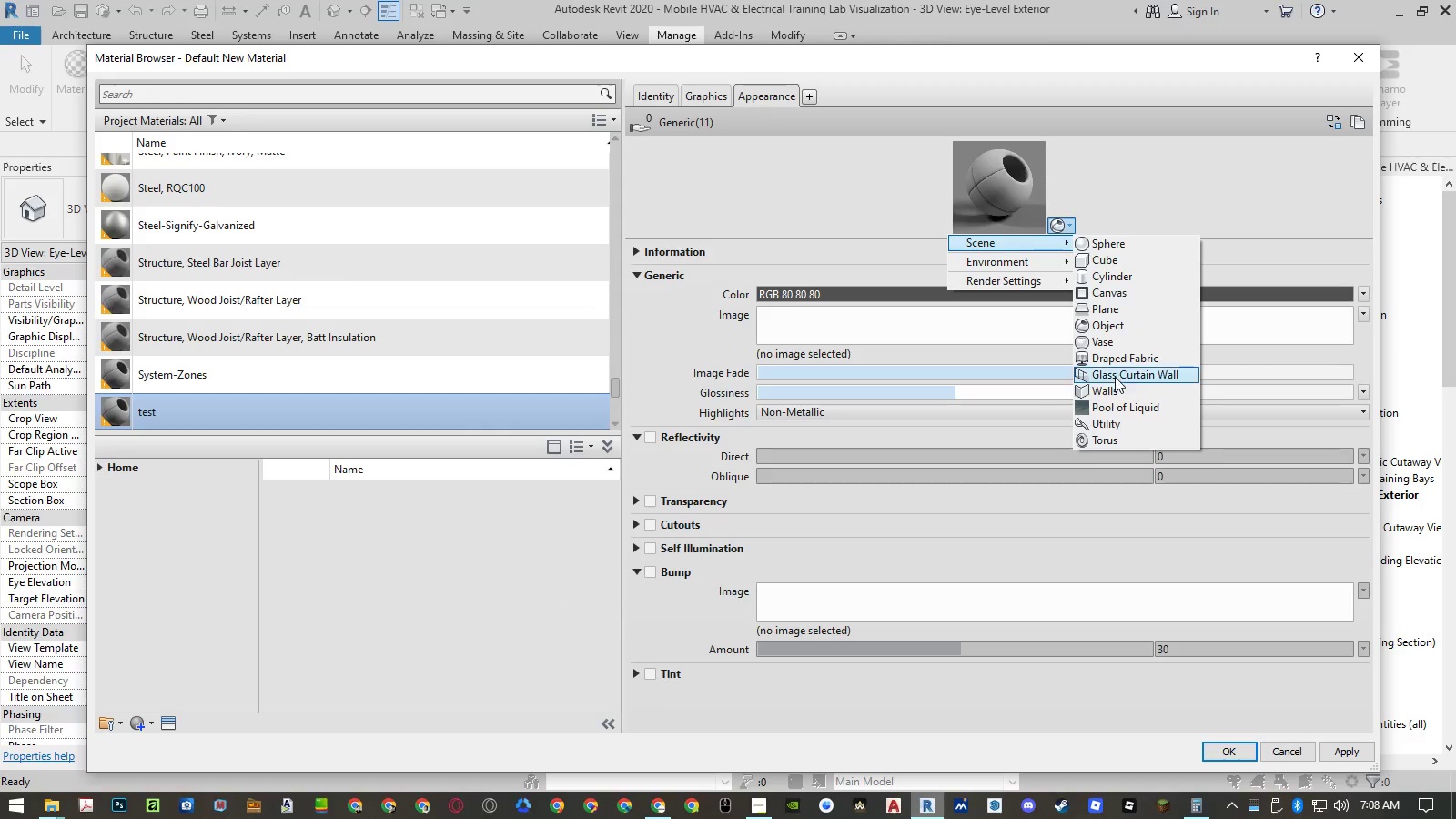 
left_click([1113, 385])
 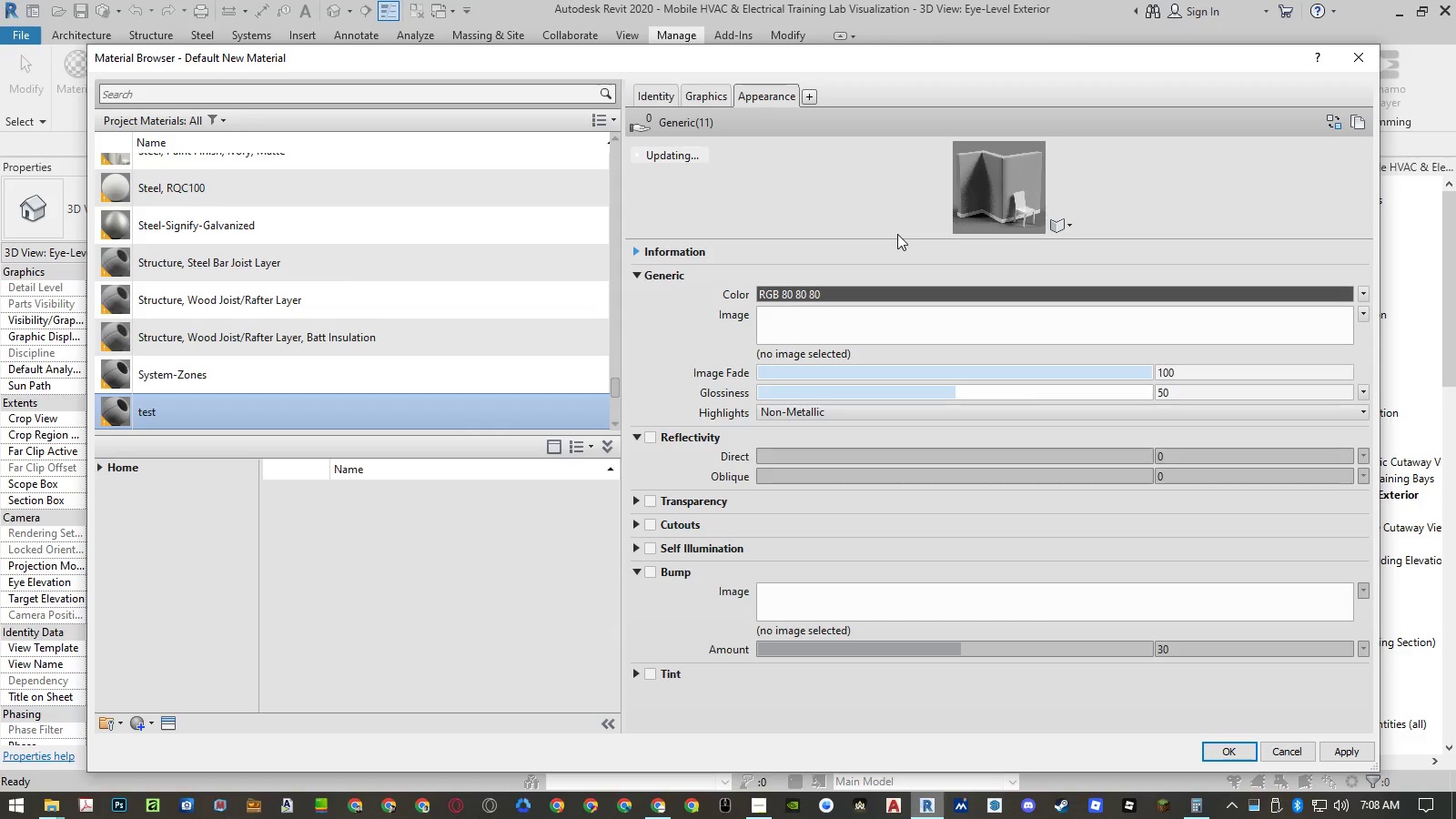 
left_click_drag(start_coordinate=[895, 238], to_coordinate=[894, 359])
 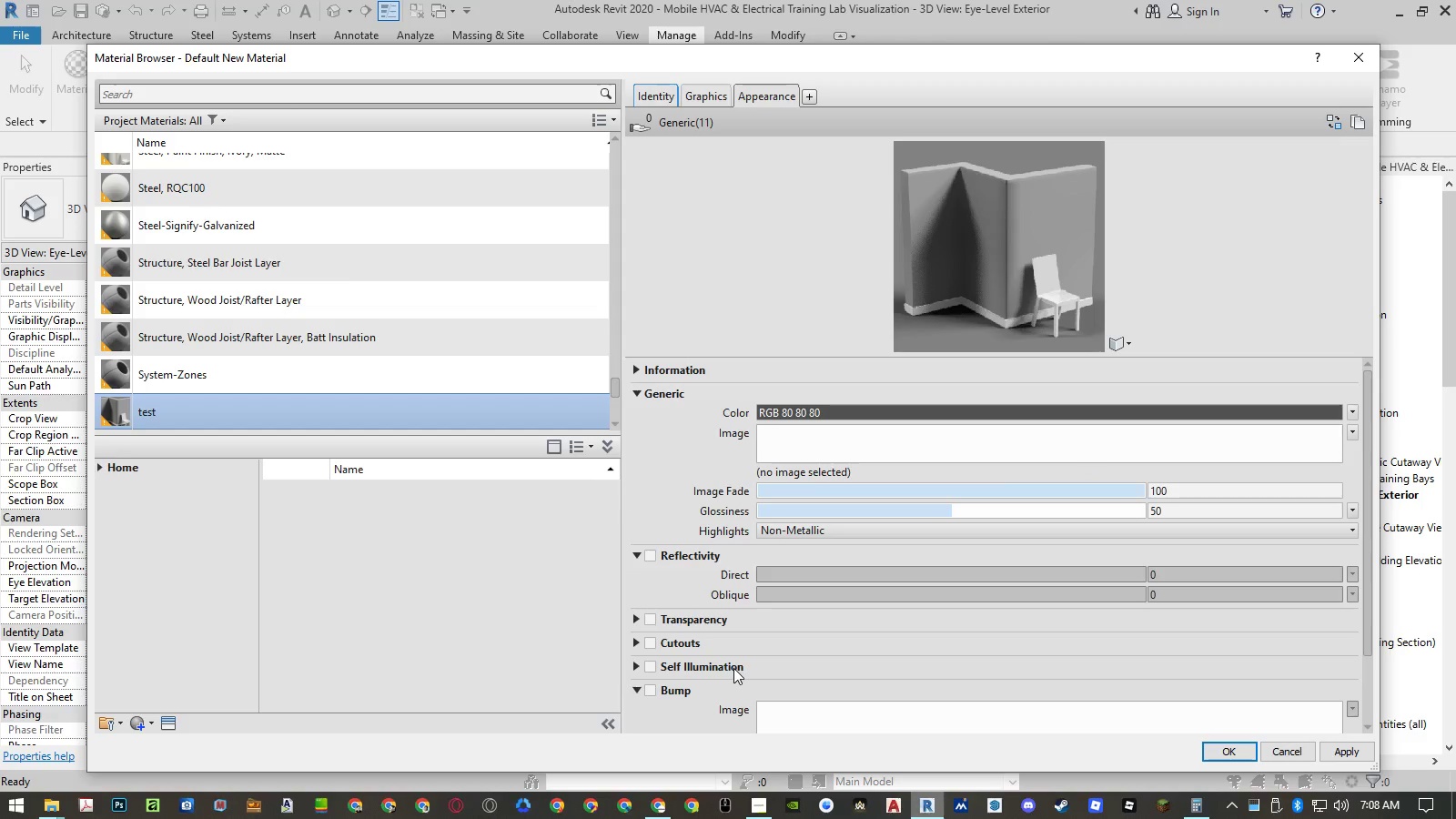 
wait(5.09)
 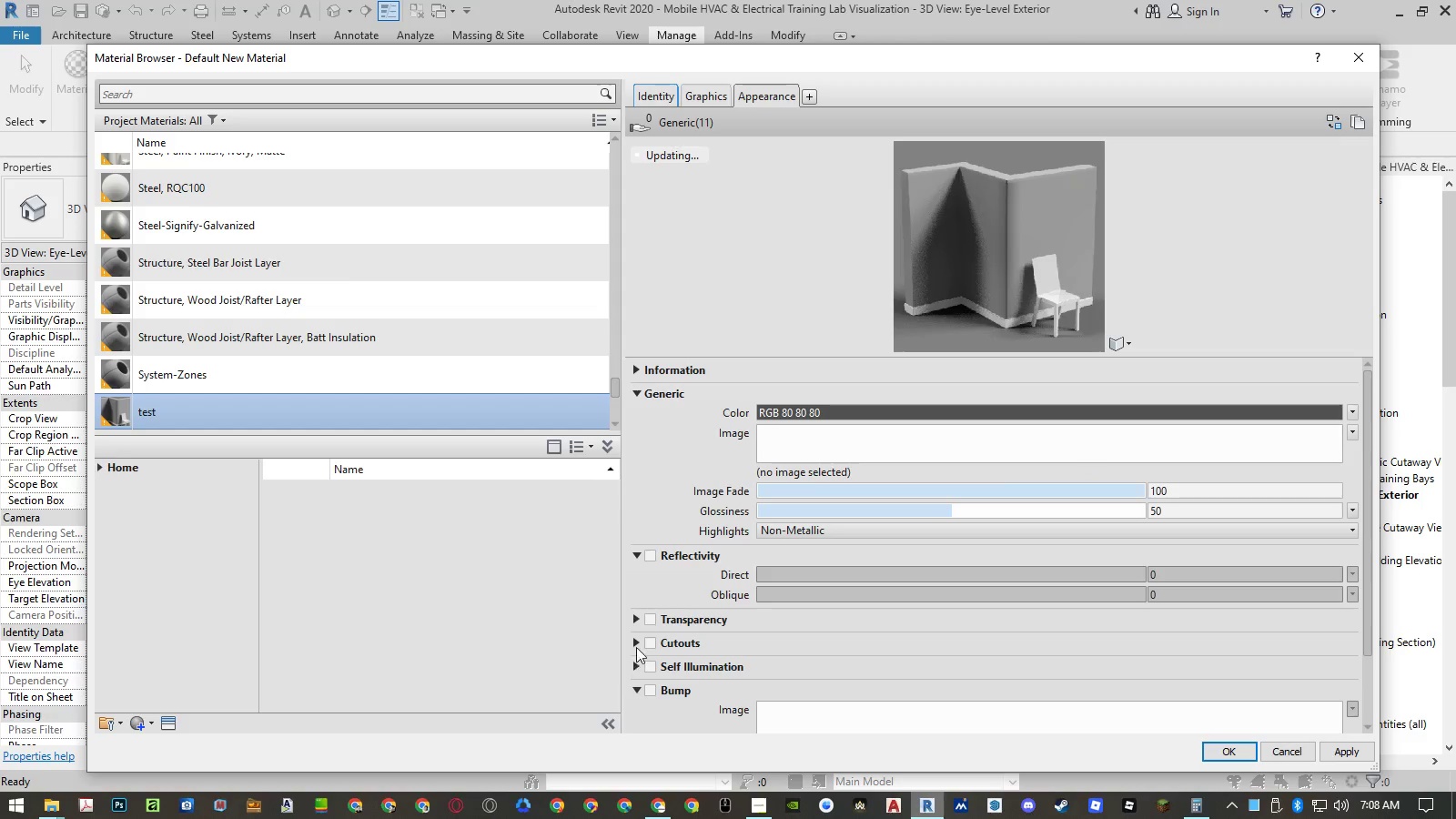 
left_click([56, 805])
 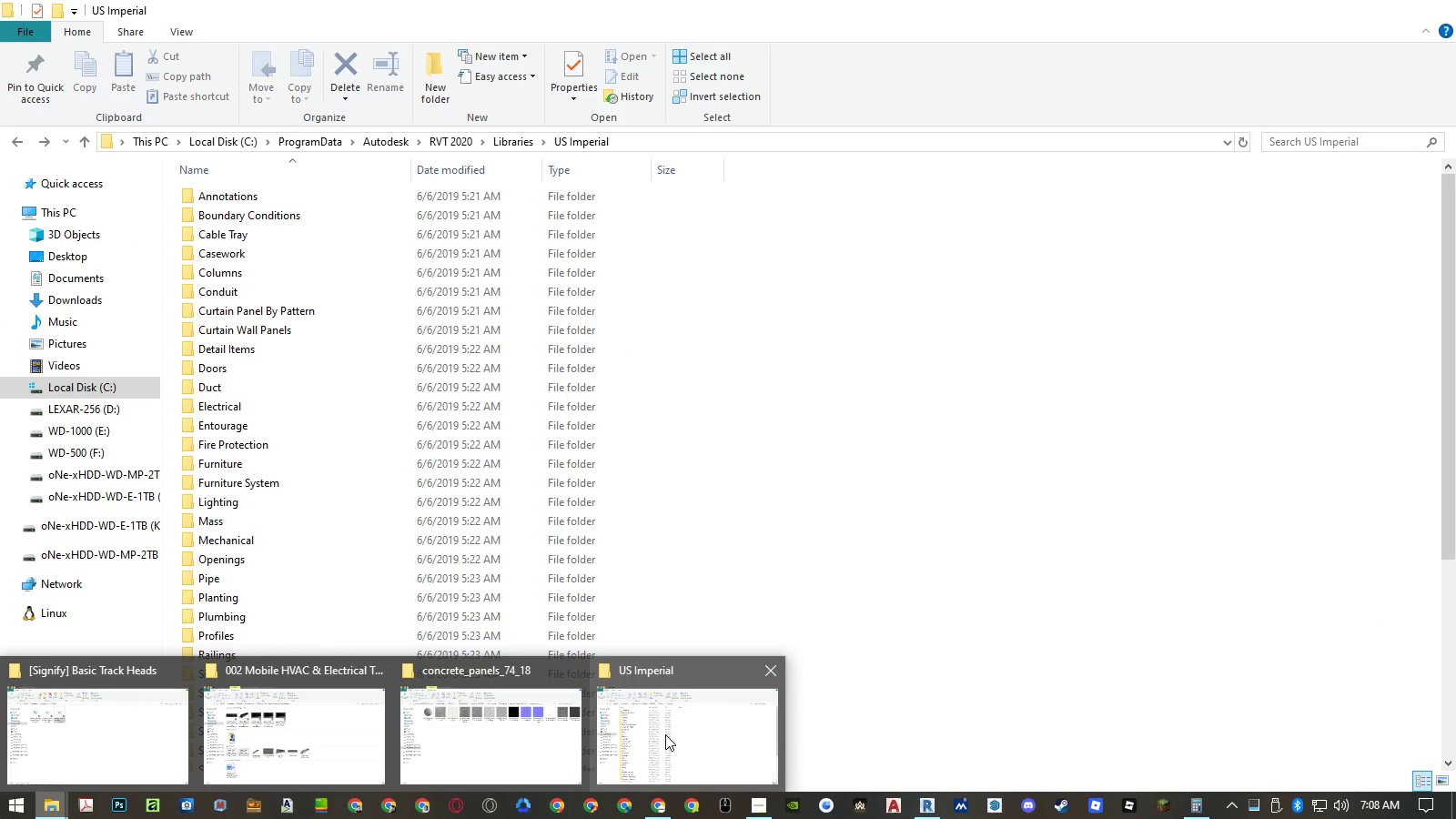 
left_click([522, 734])
 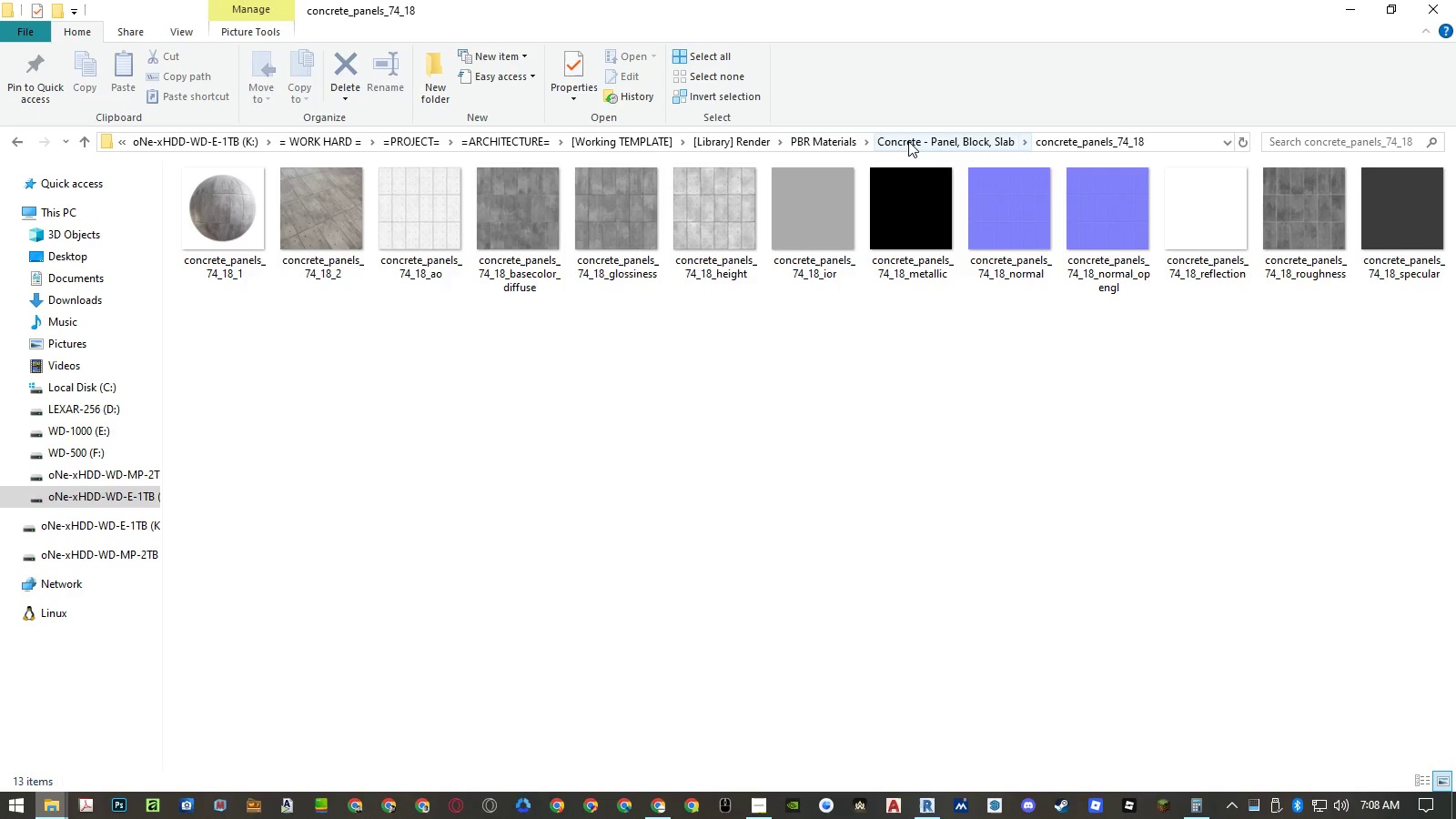 
left_click([841, 136])
 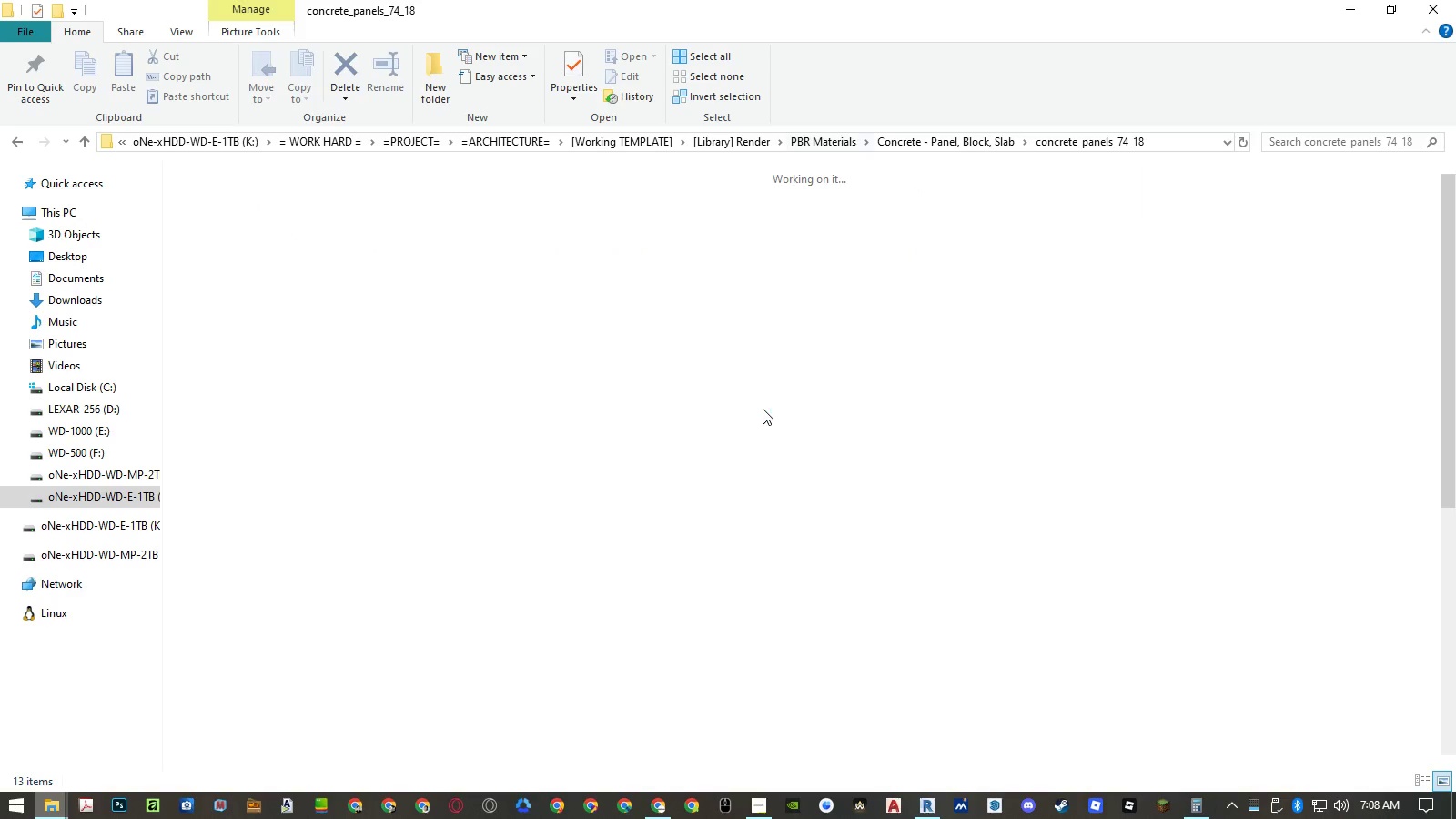 
left_click([763, 406])
 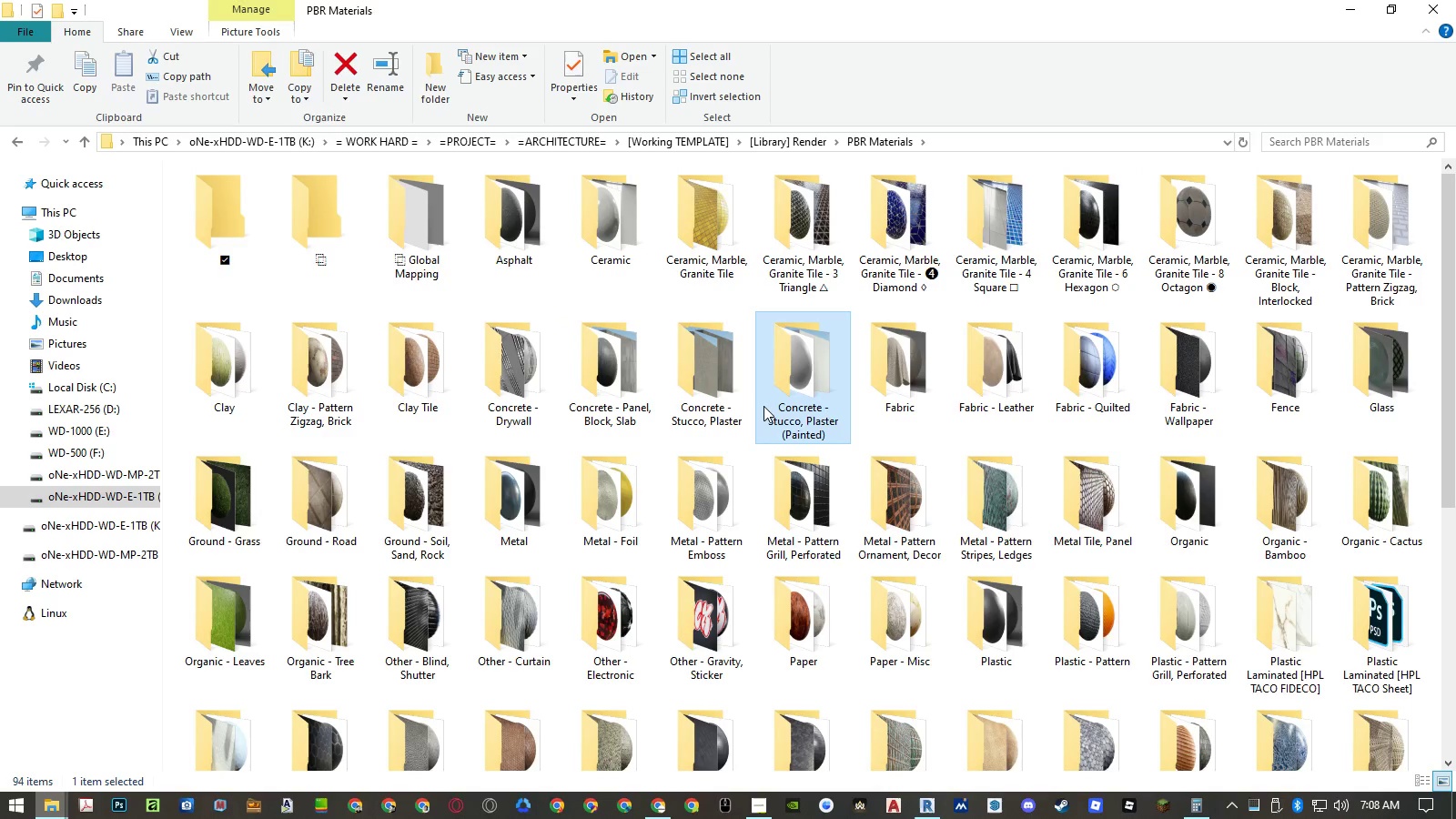 
key(W)
 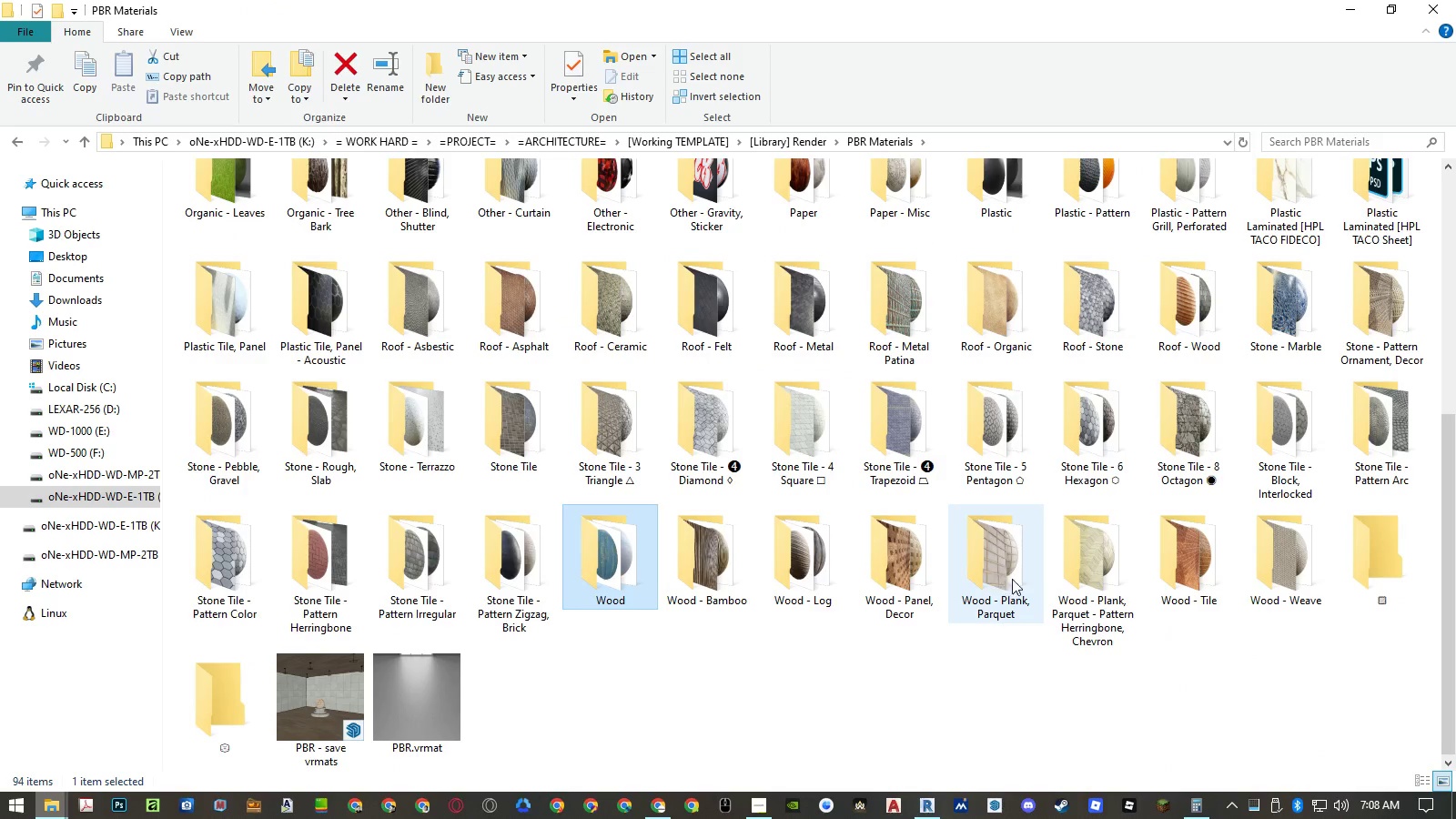 
wait(5.53)
 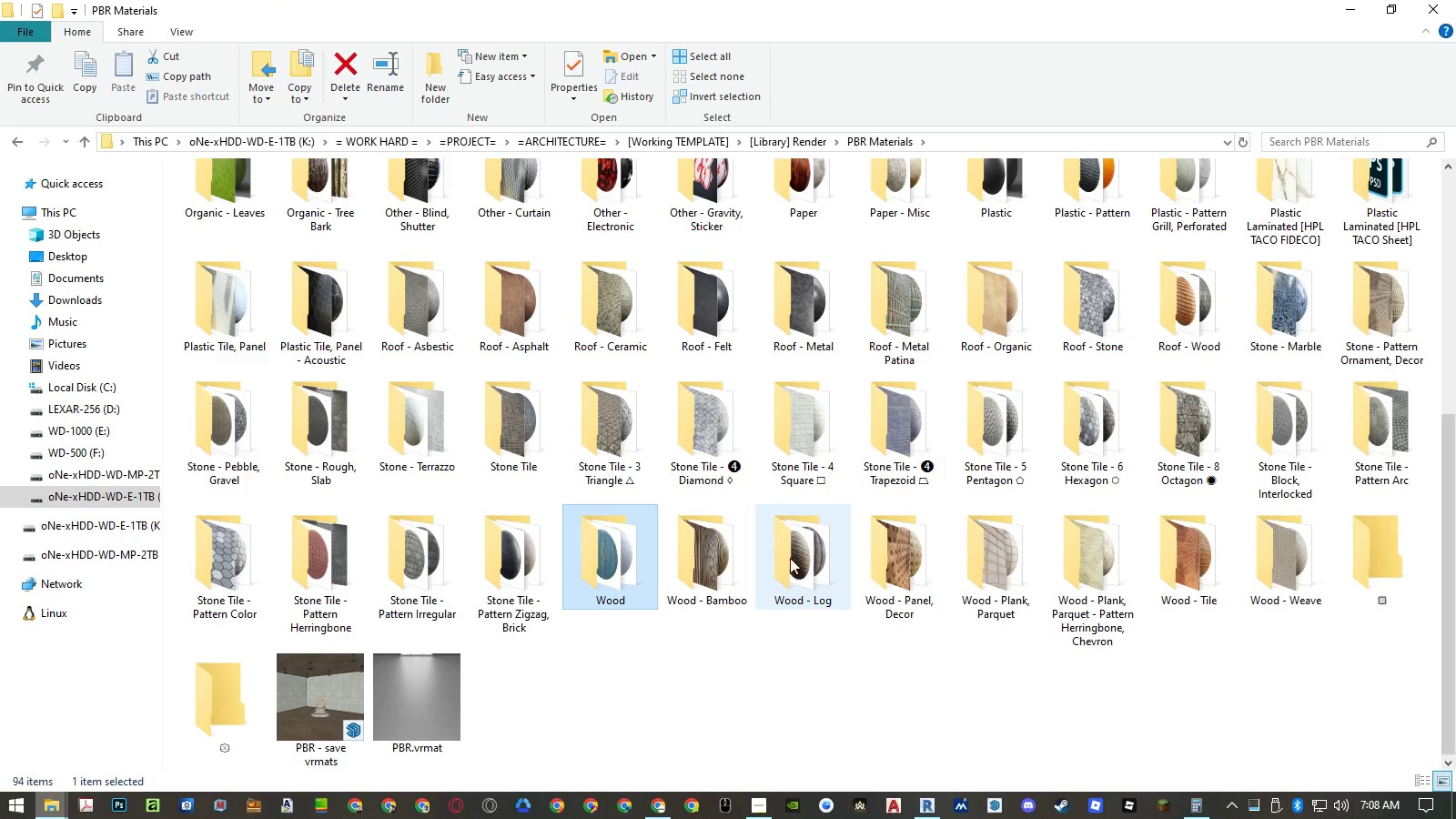 
double_click([1087, 575])
 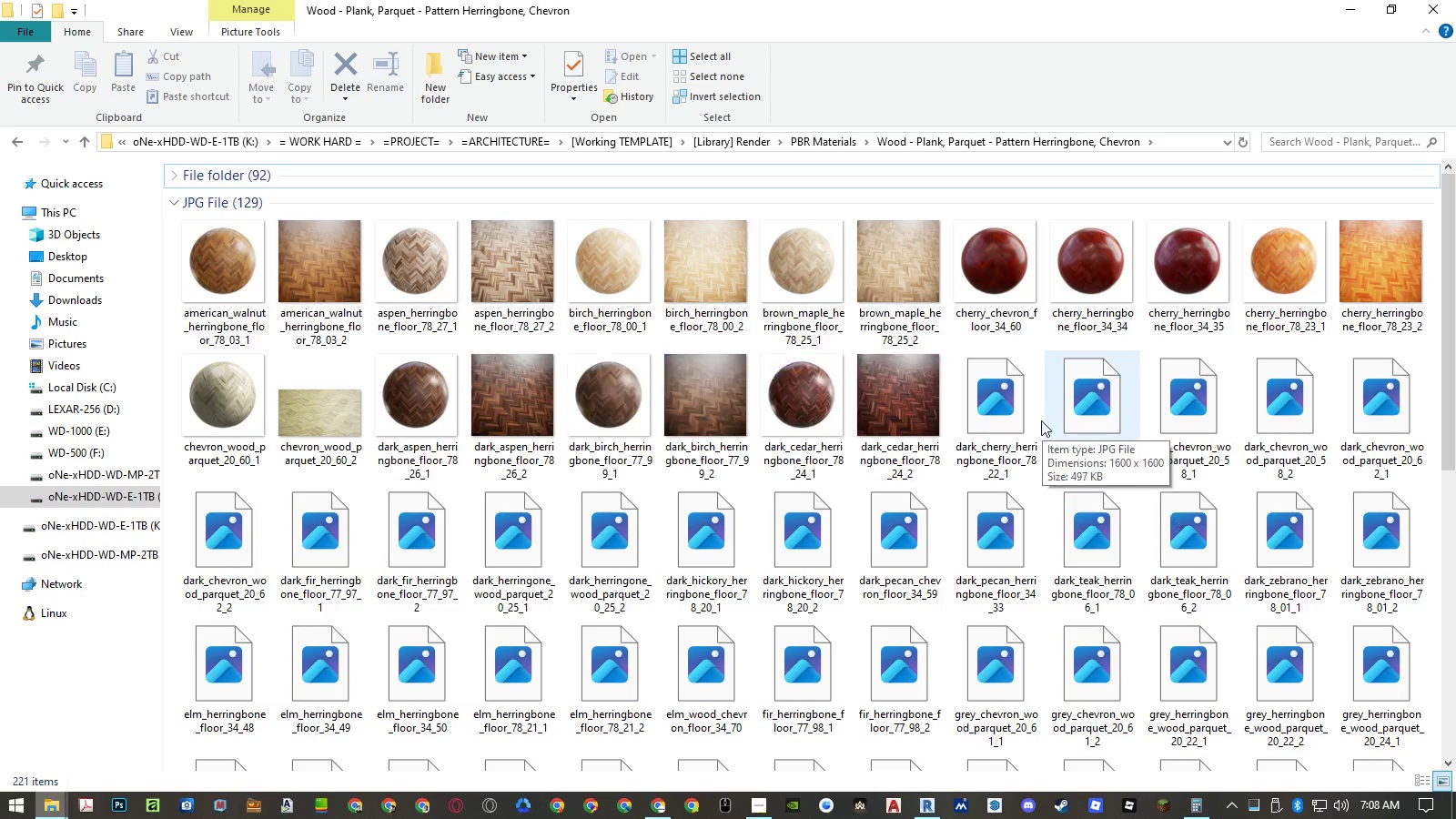 
scroll: coordinate [966, 430], scroll_direction: down, amount: 3.0
 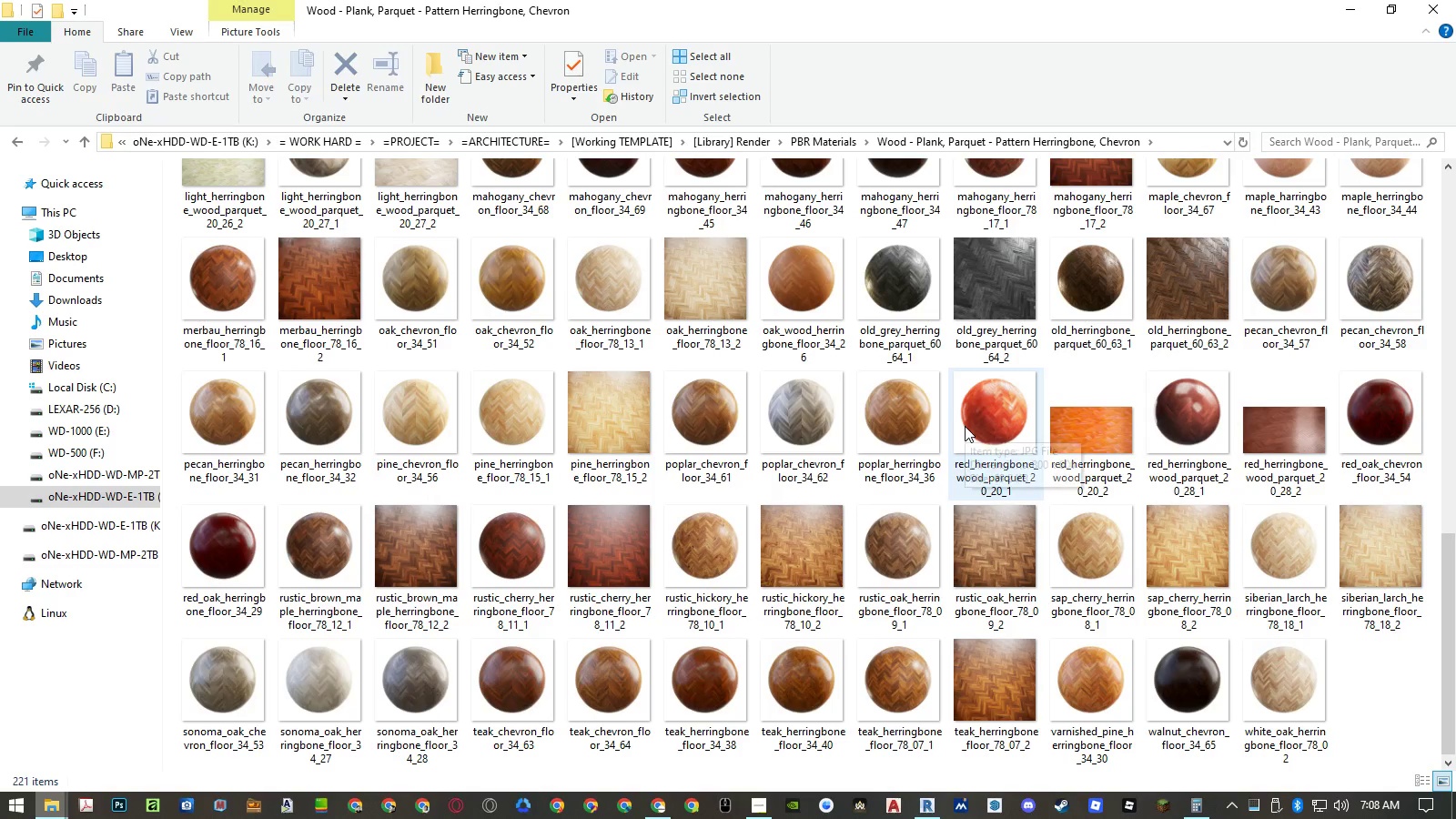 
key(Backspace)
 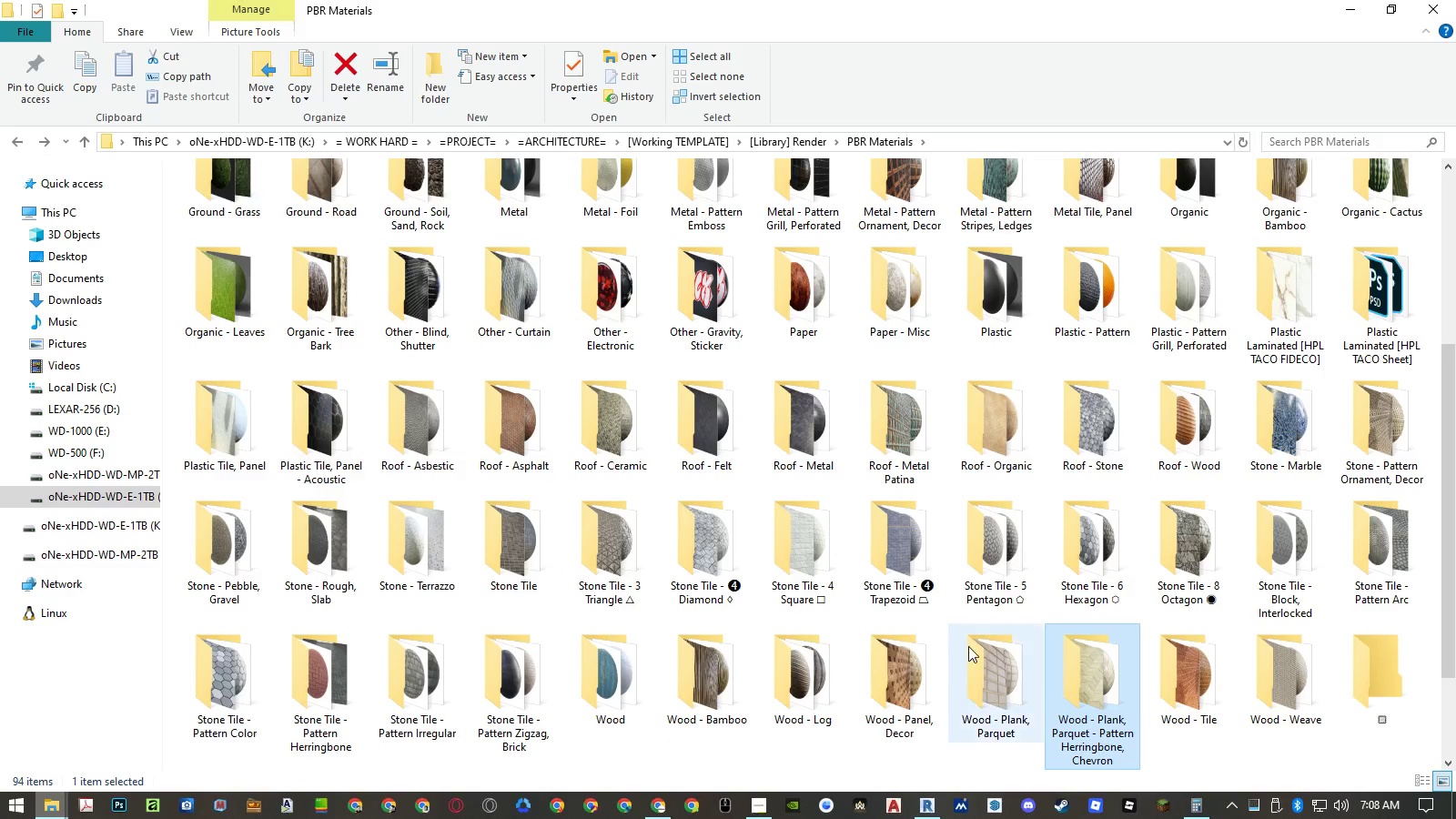 
double_click([978, 674])
 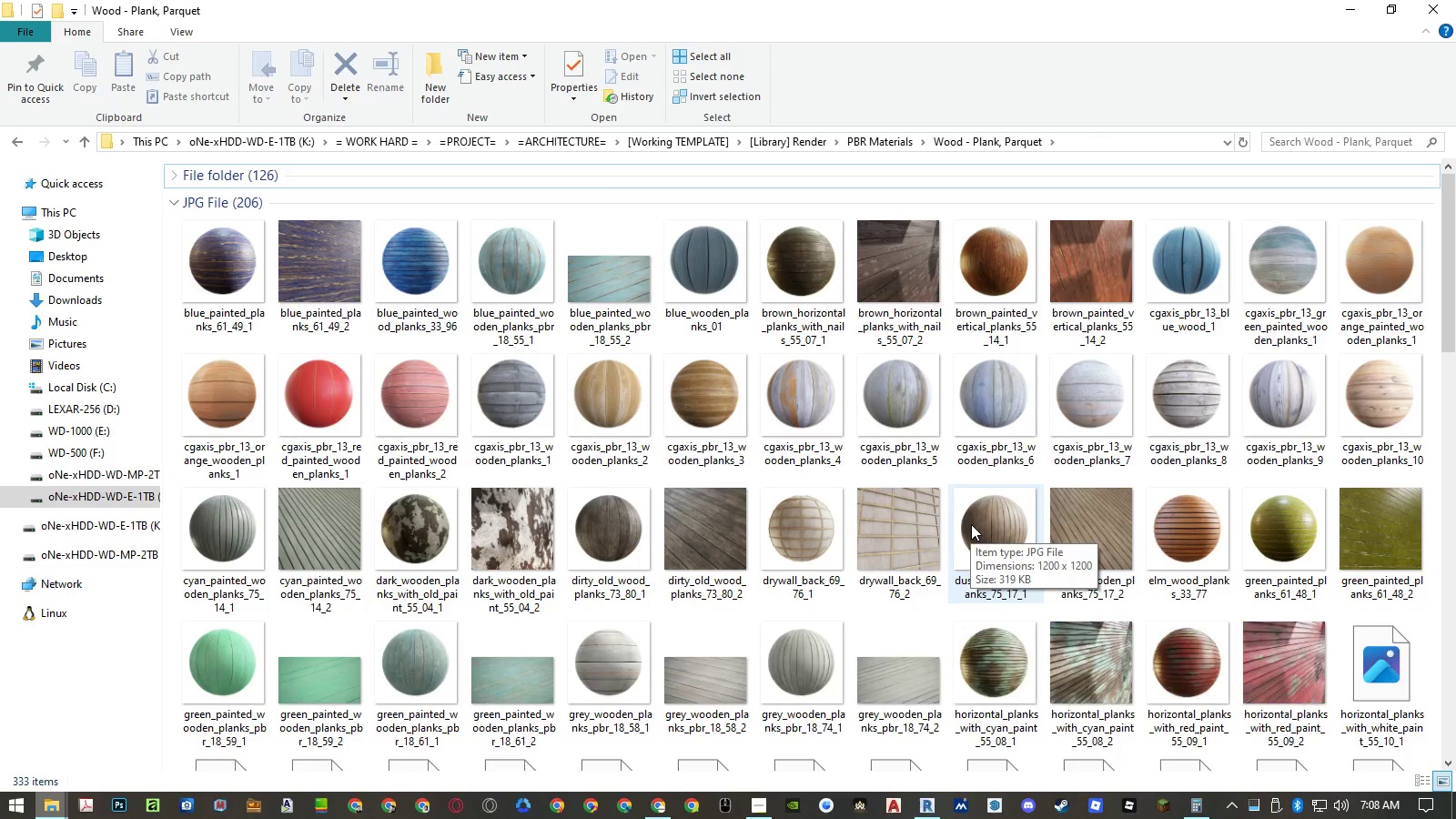 
scroll: coordinate [971, 524], scroll_direction: down, amount: 5.0
 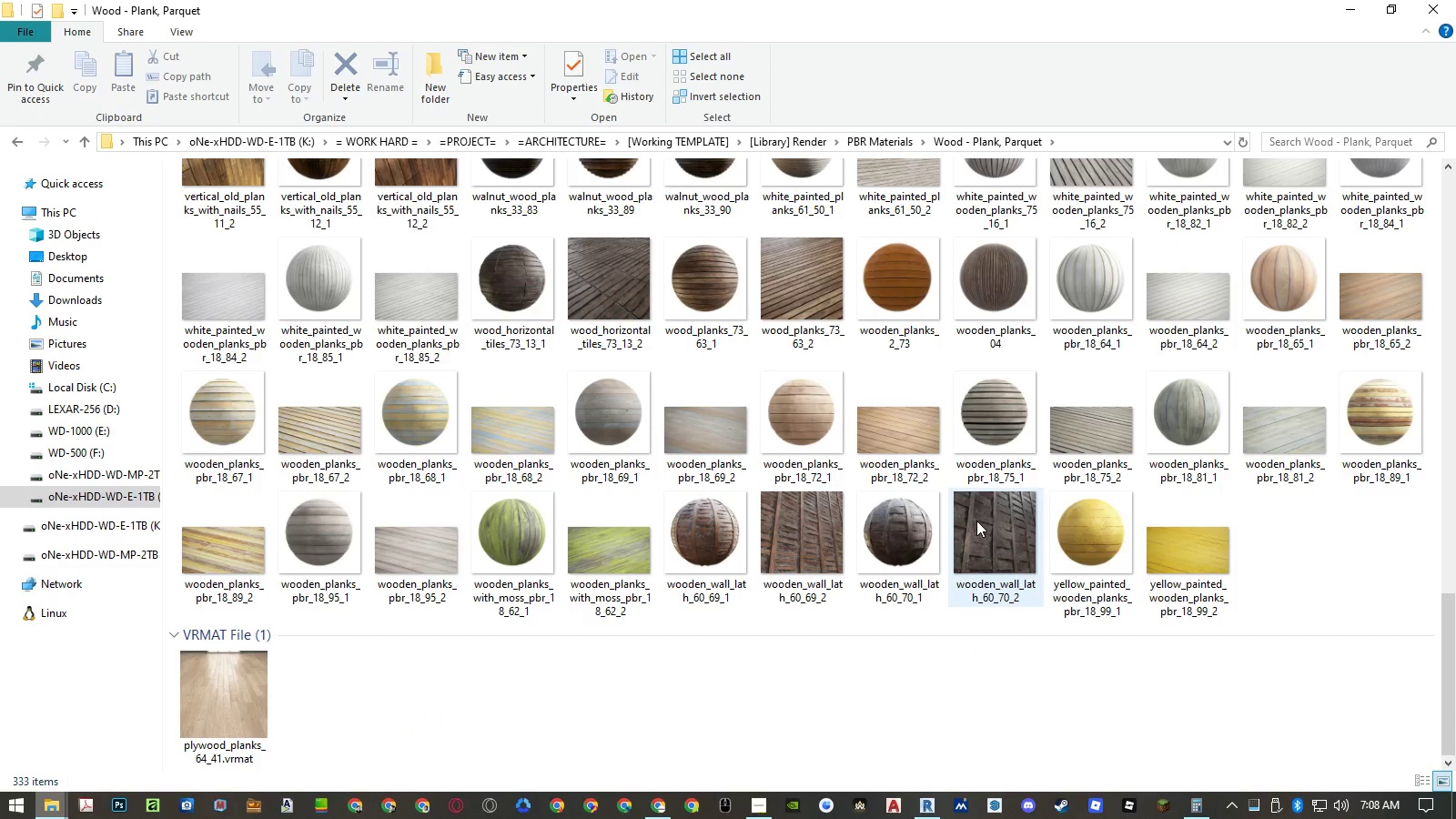 
right_click([1293, 545])
 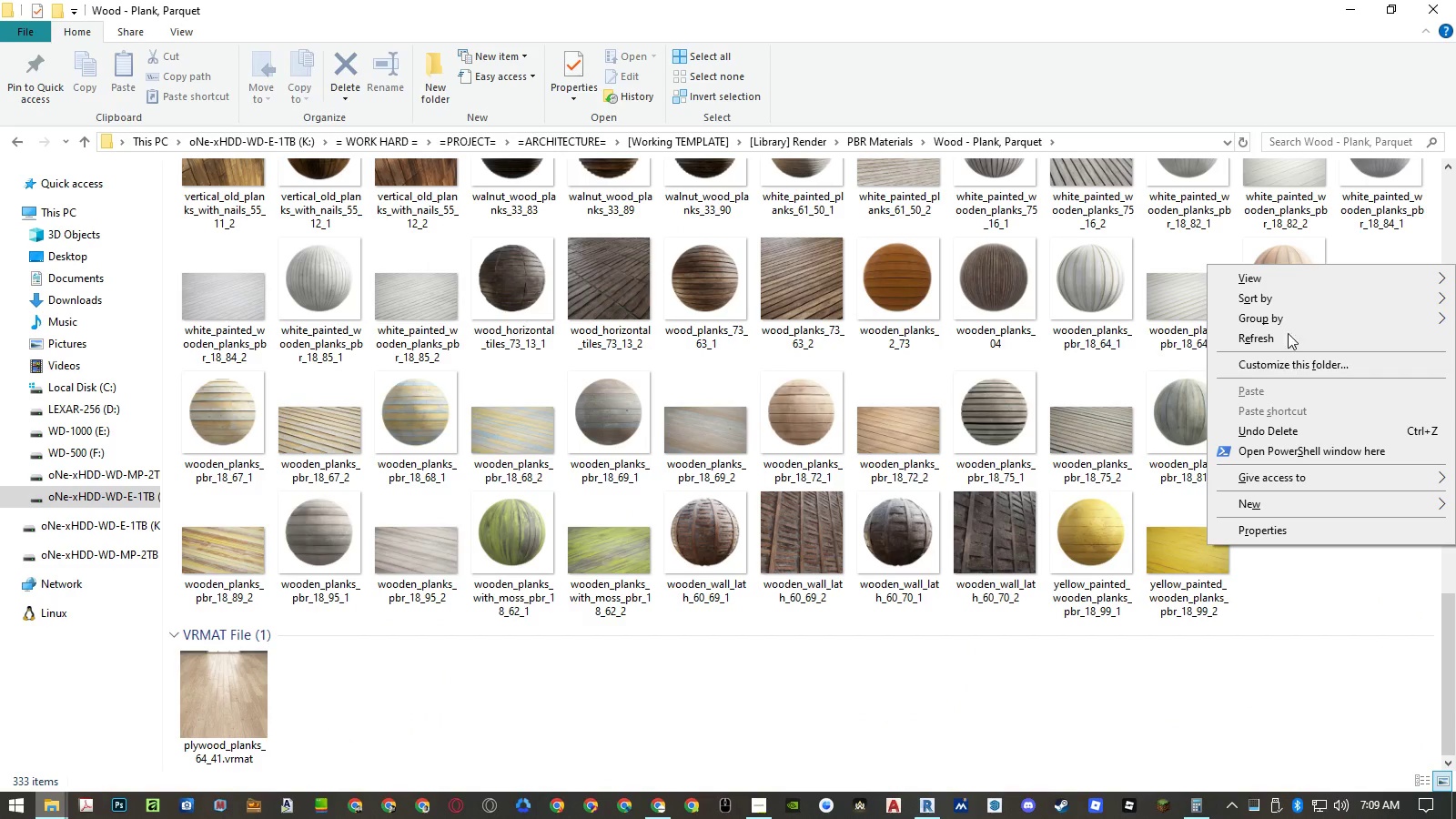 
left_click([1278, 279])
 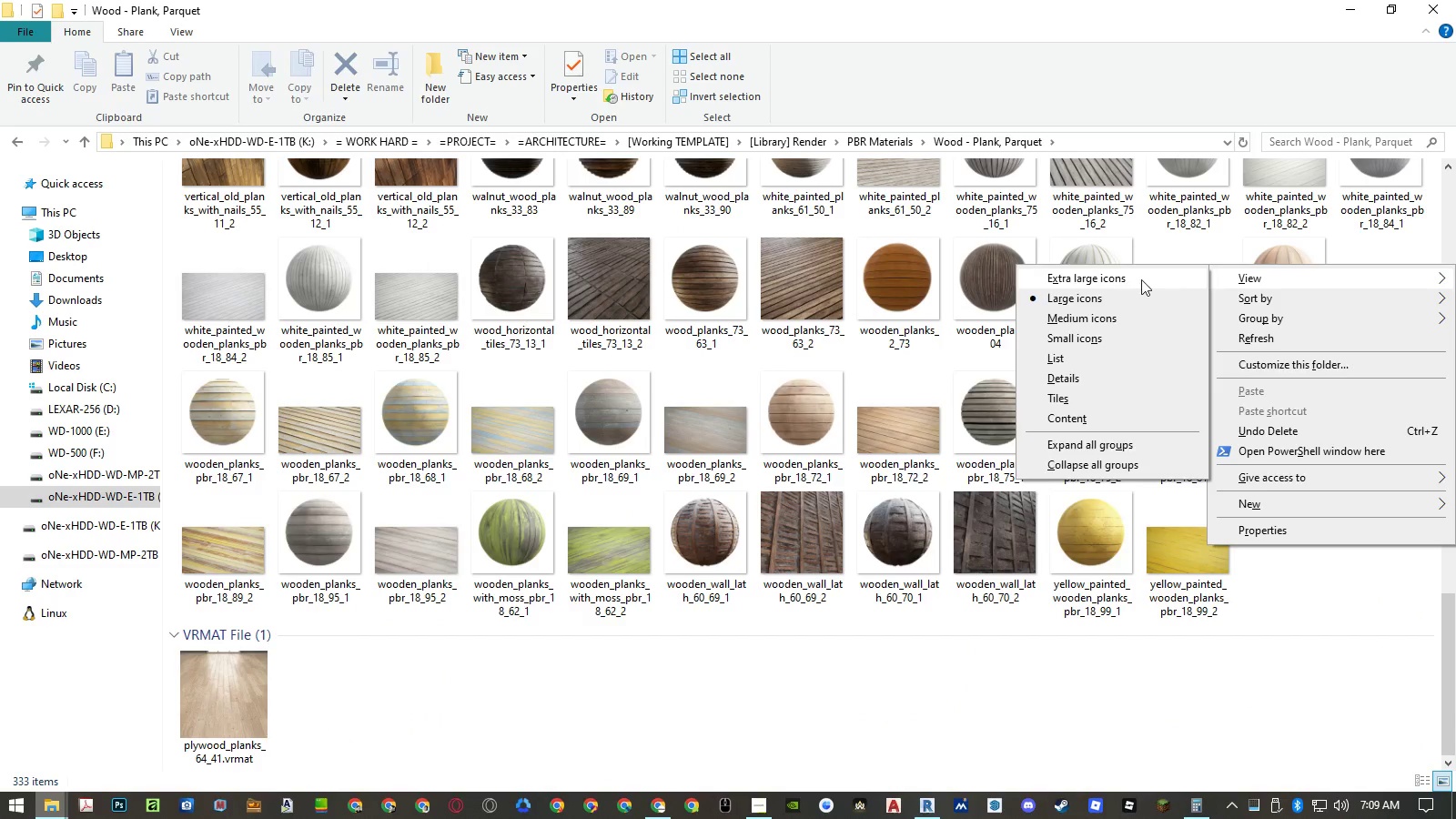 
left_click([1138, 279])
 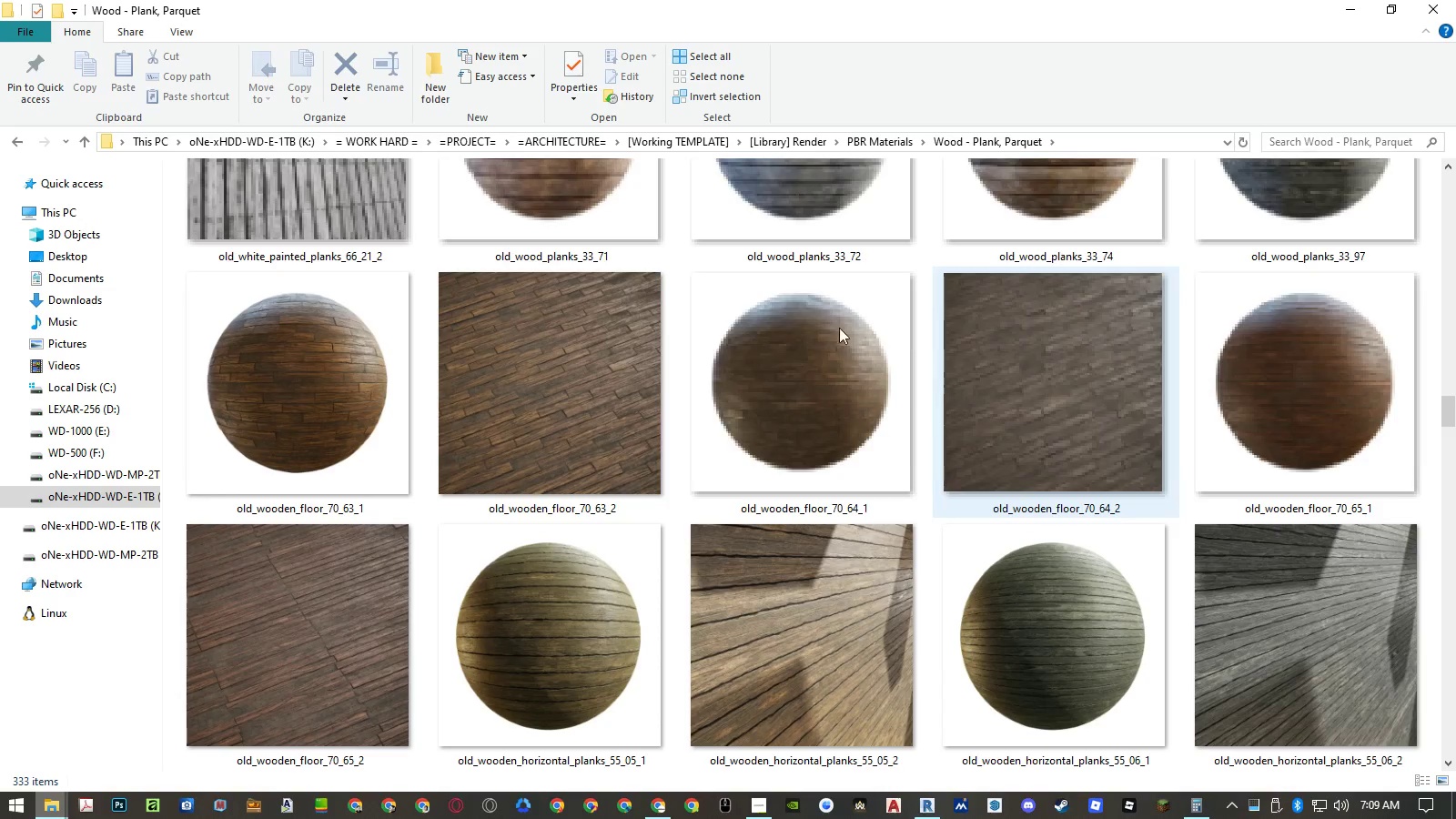 
scroll: coordinate [780, 341], scroll_direction: up, amount: 43.0
 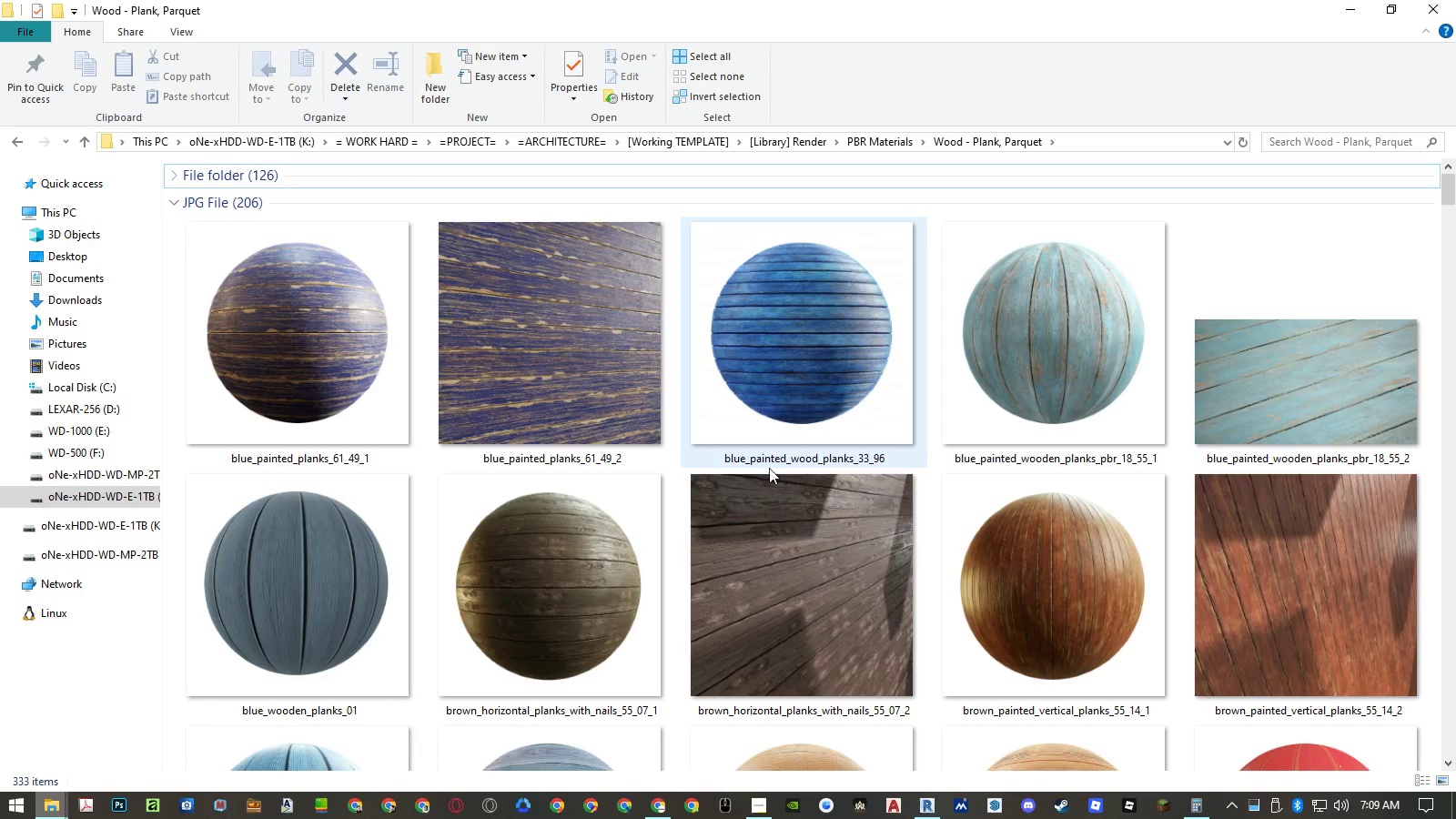 
left_click([796, 530])
 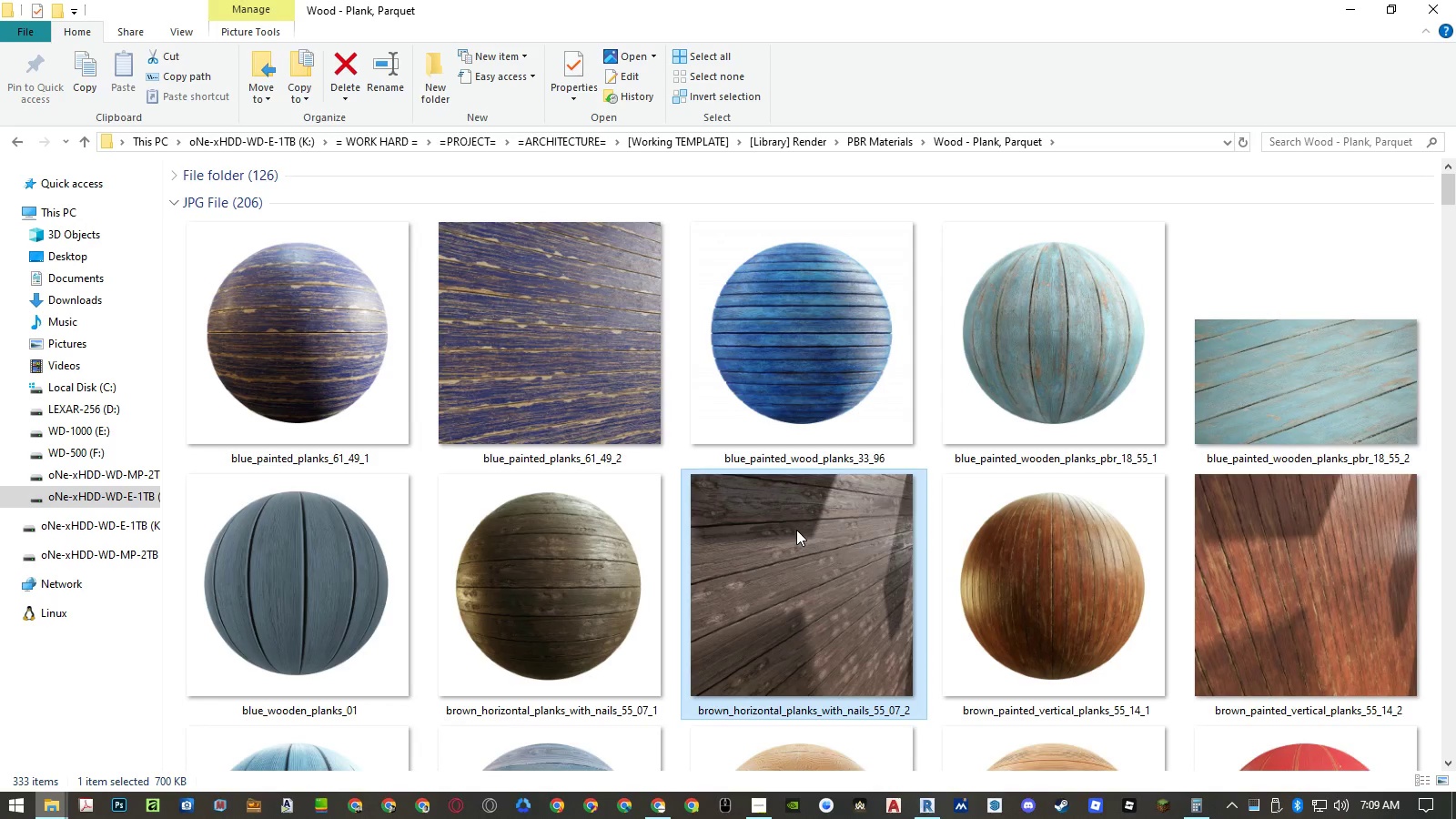 
key(ArrowDown)
 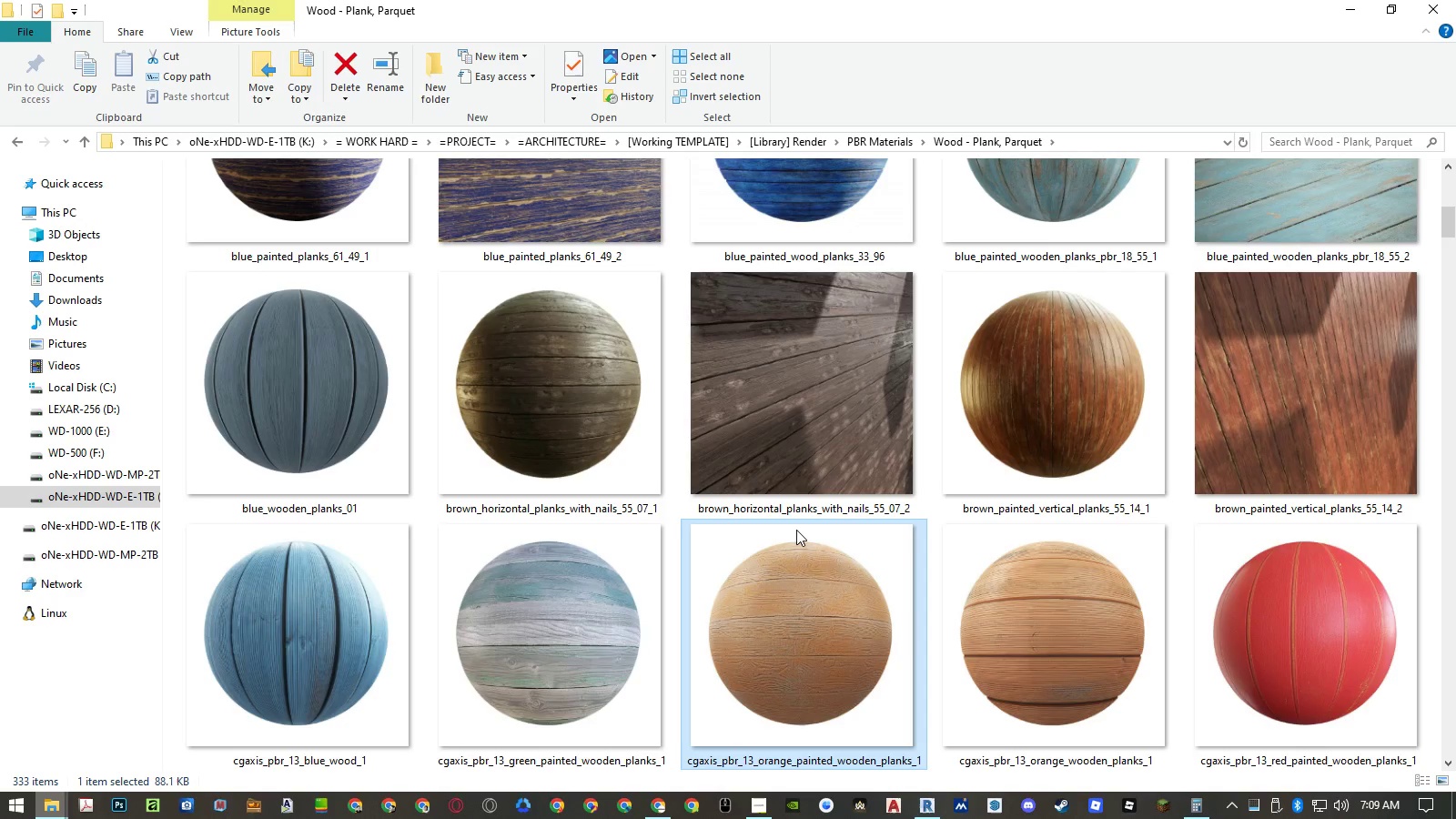 
key(ArrowDown)
 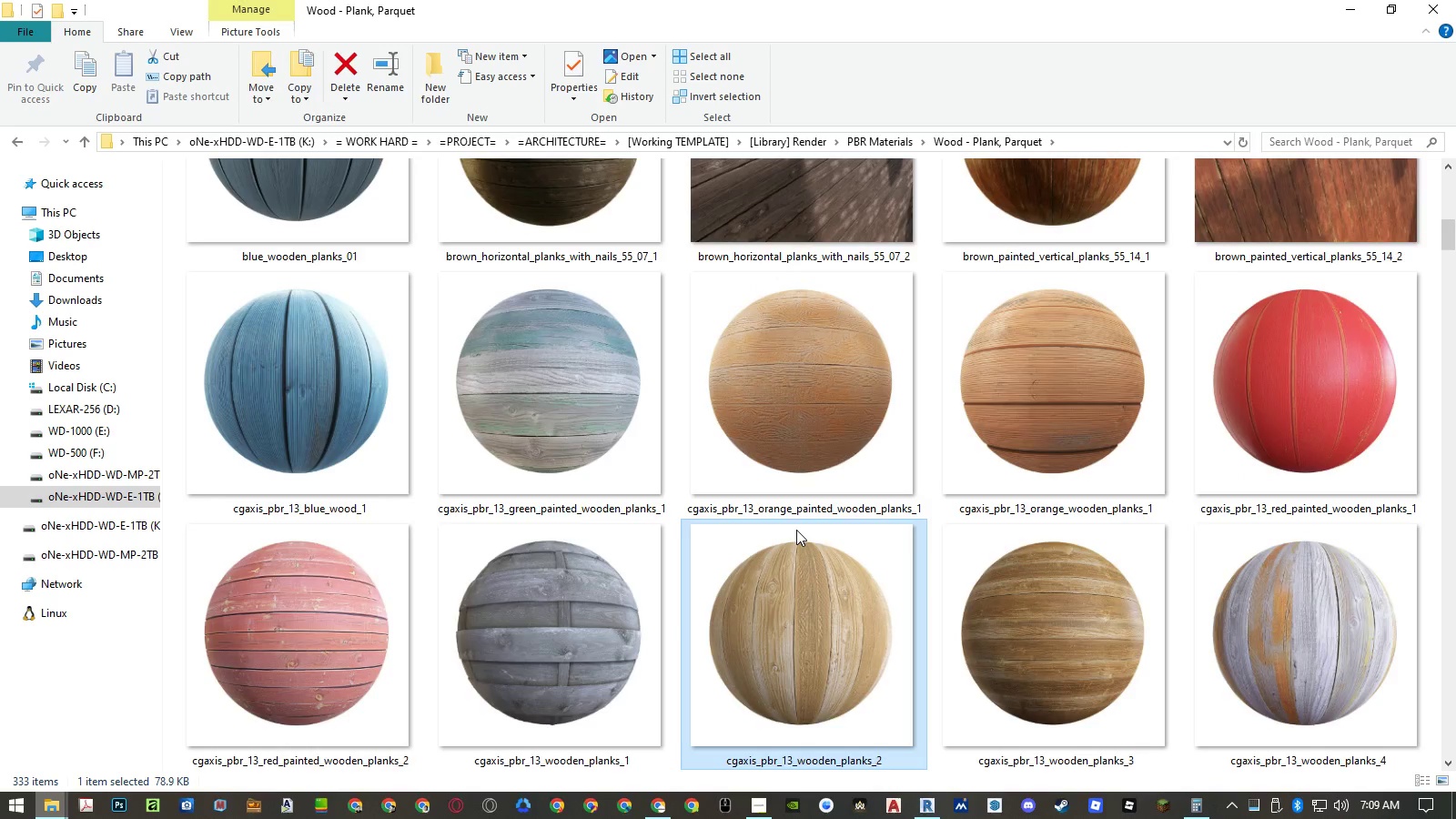 
key(ArrowDown)
 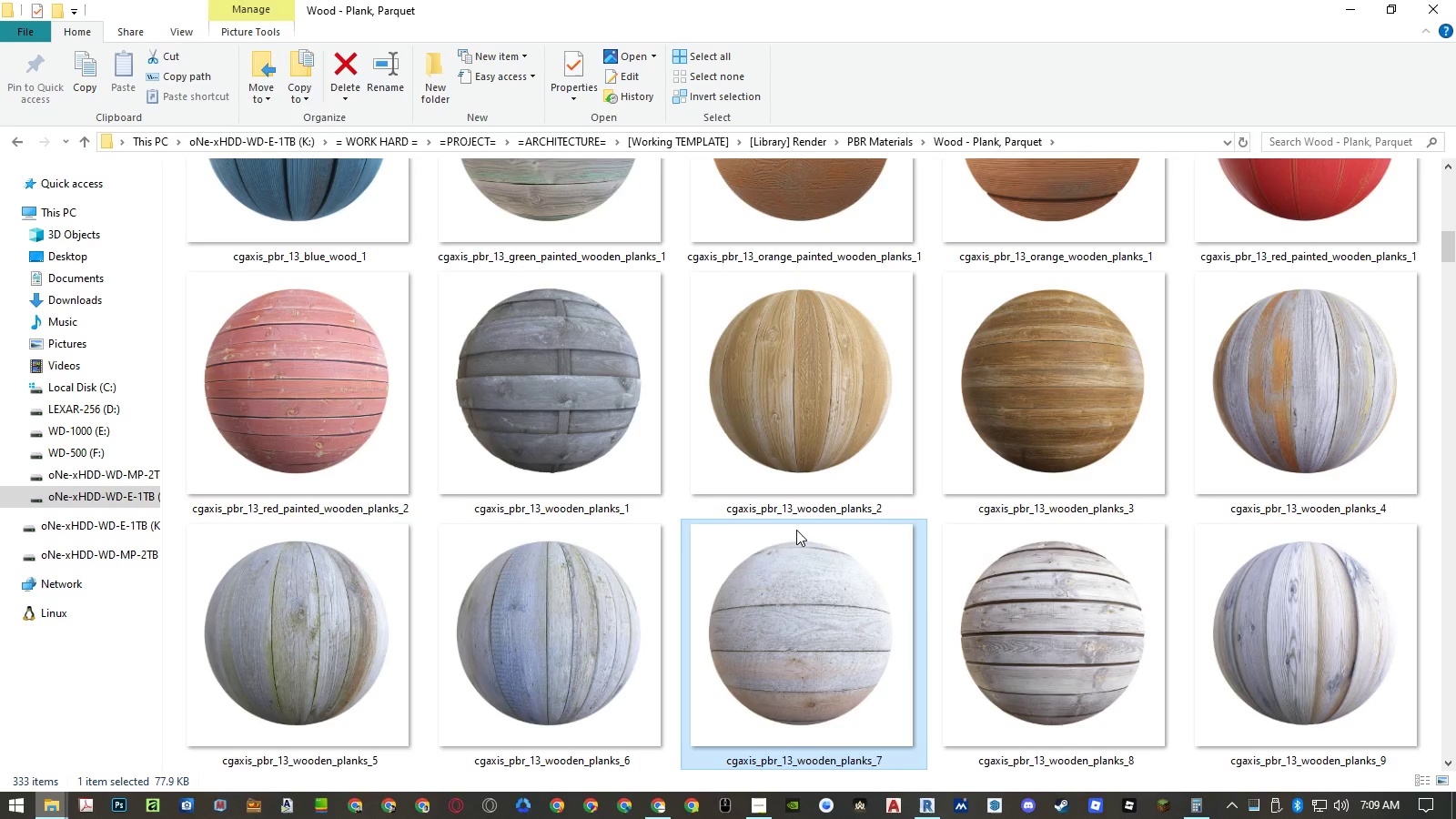 
key(ArrowUp)
 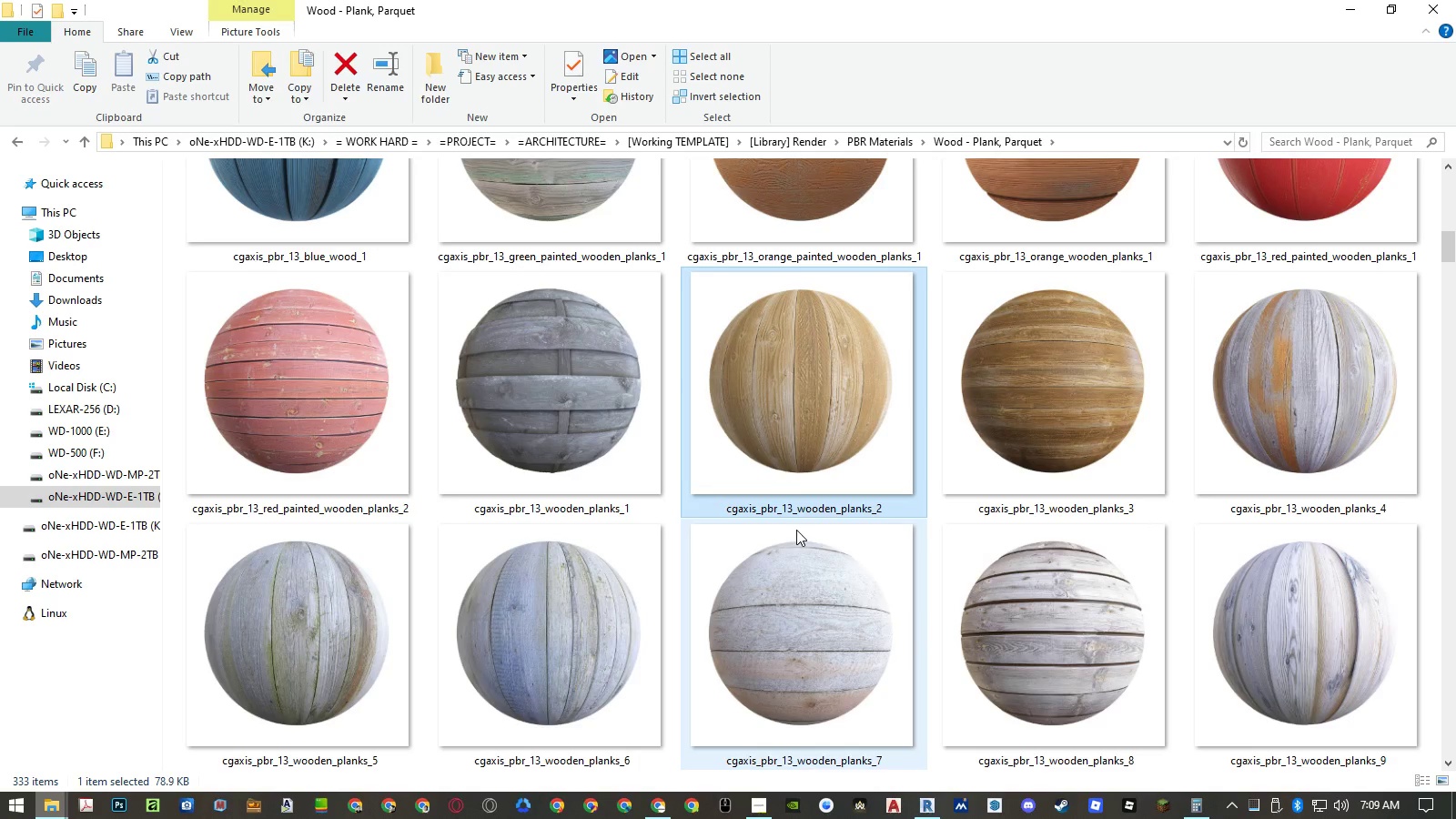 
key(ArrowDown)
 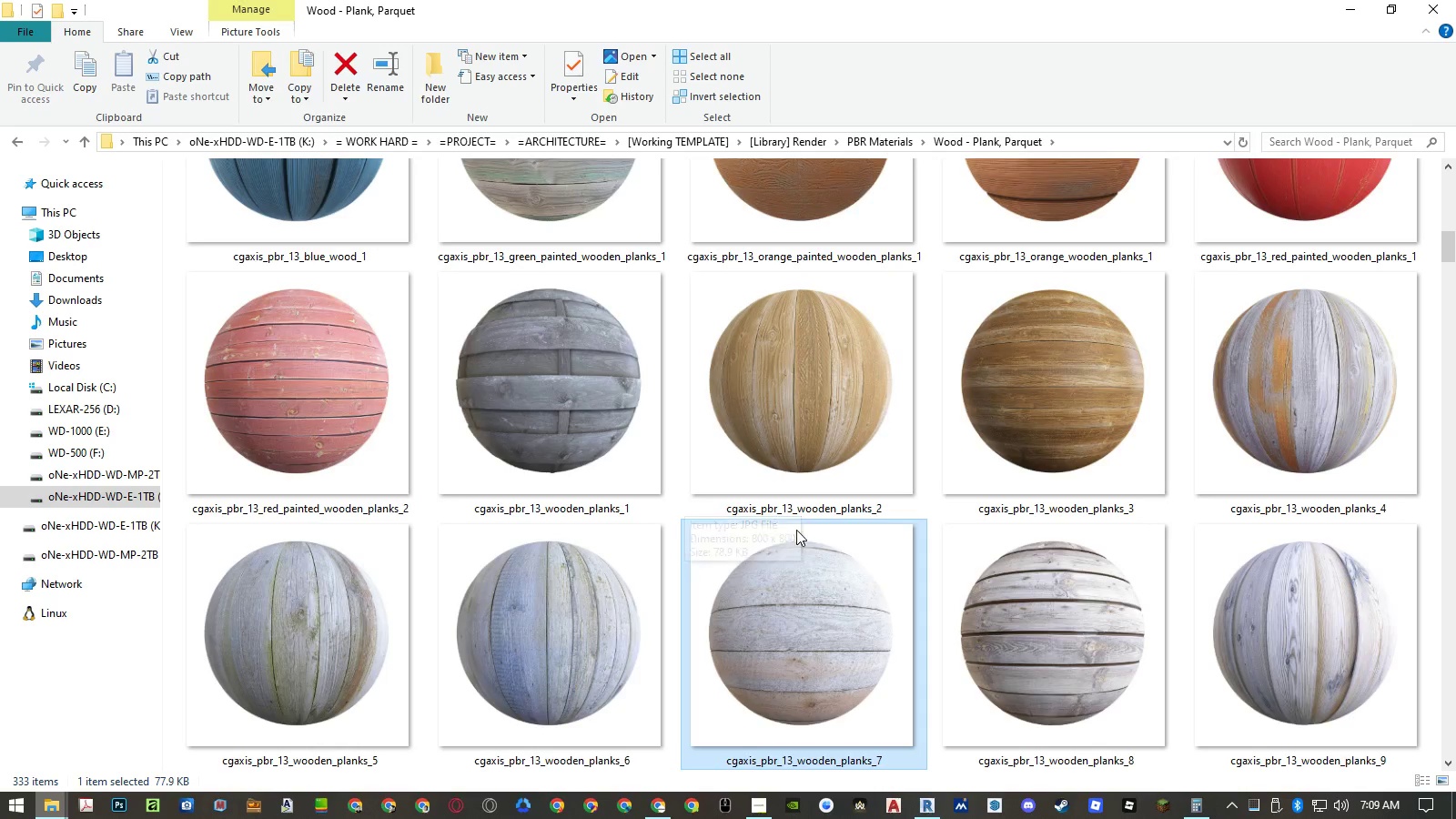 
key(ArrowDown)
 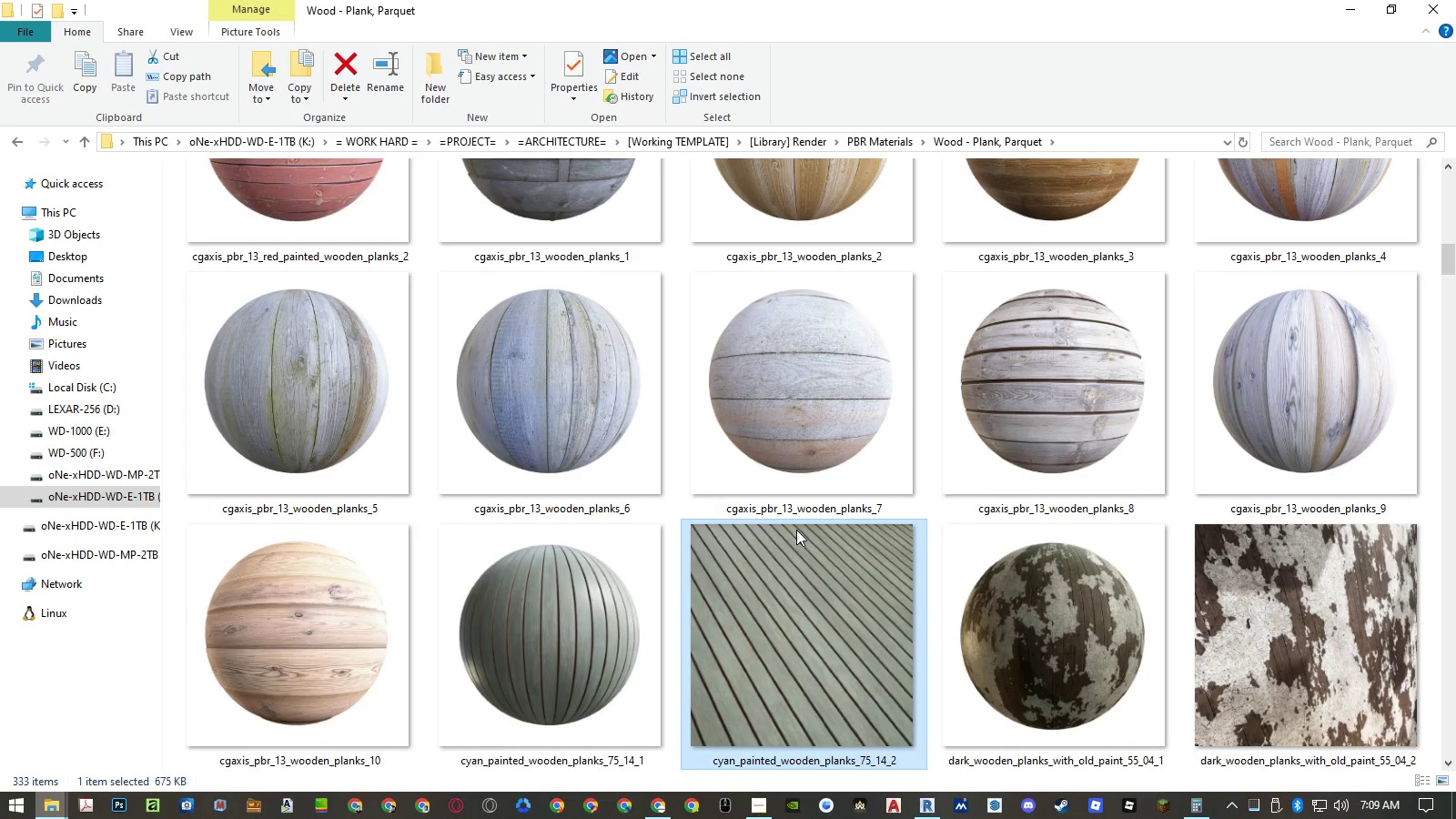 
key(ArrowDown)
 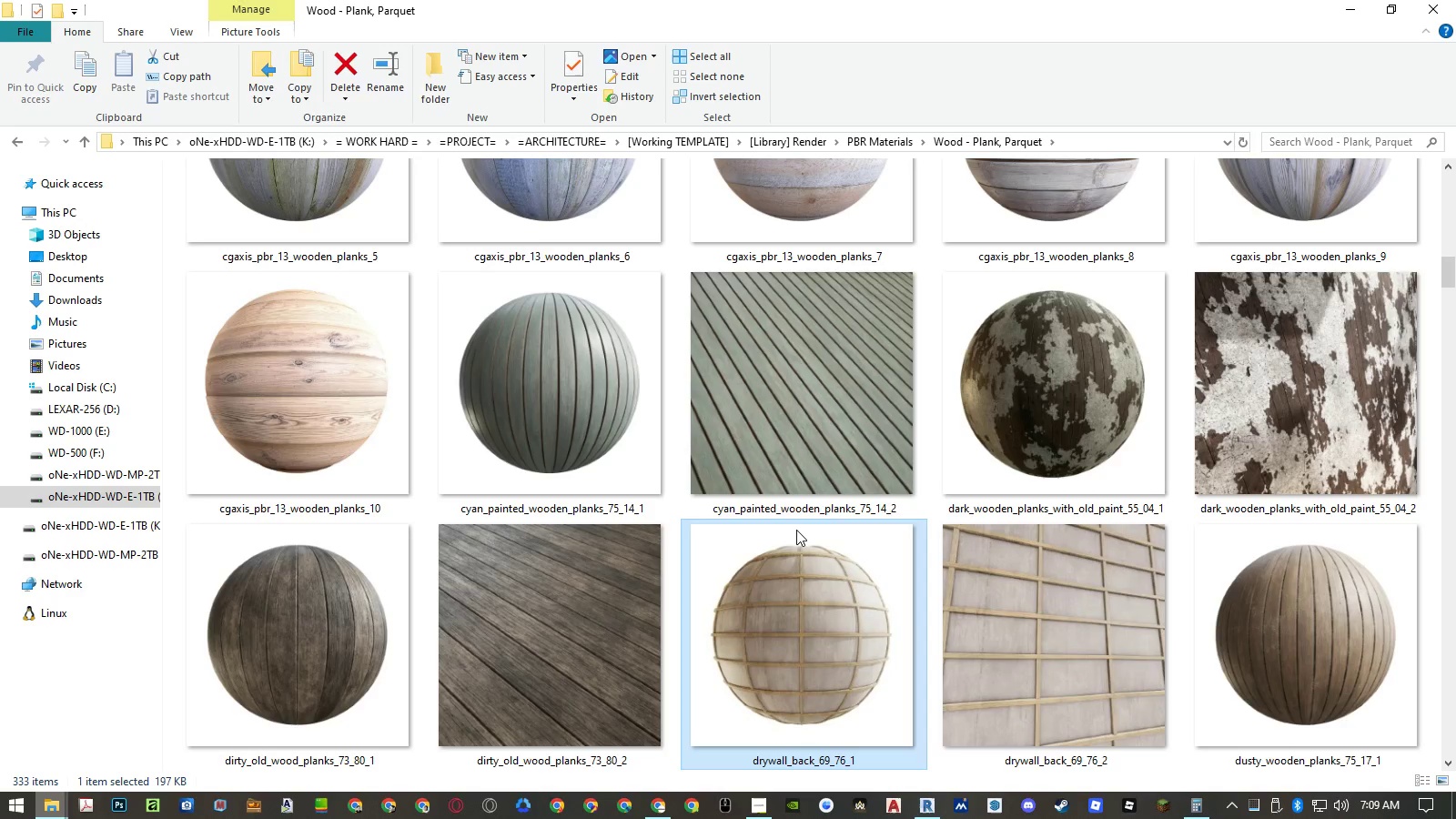 
key(ArrowUp)
 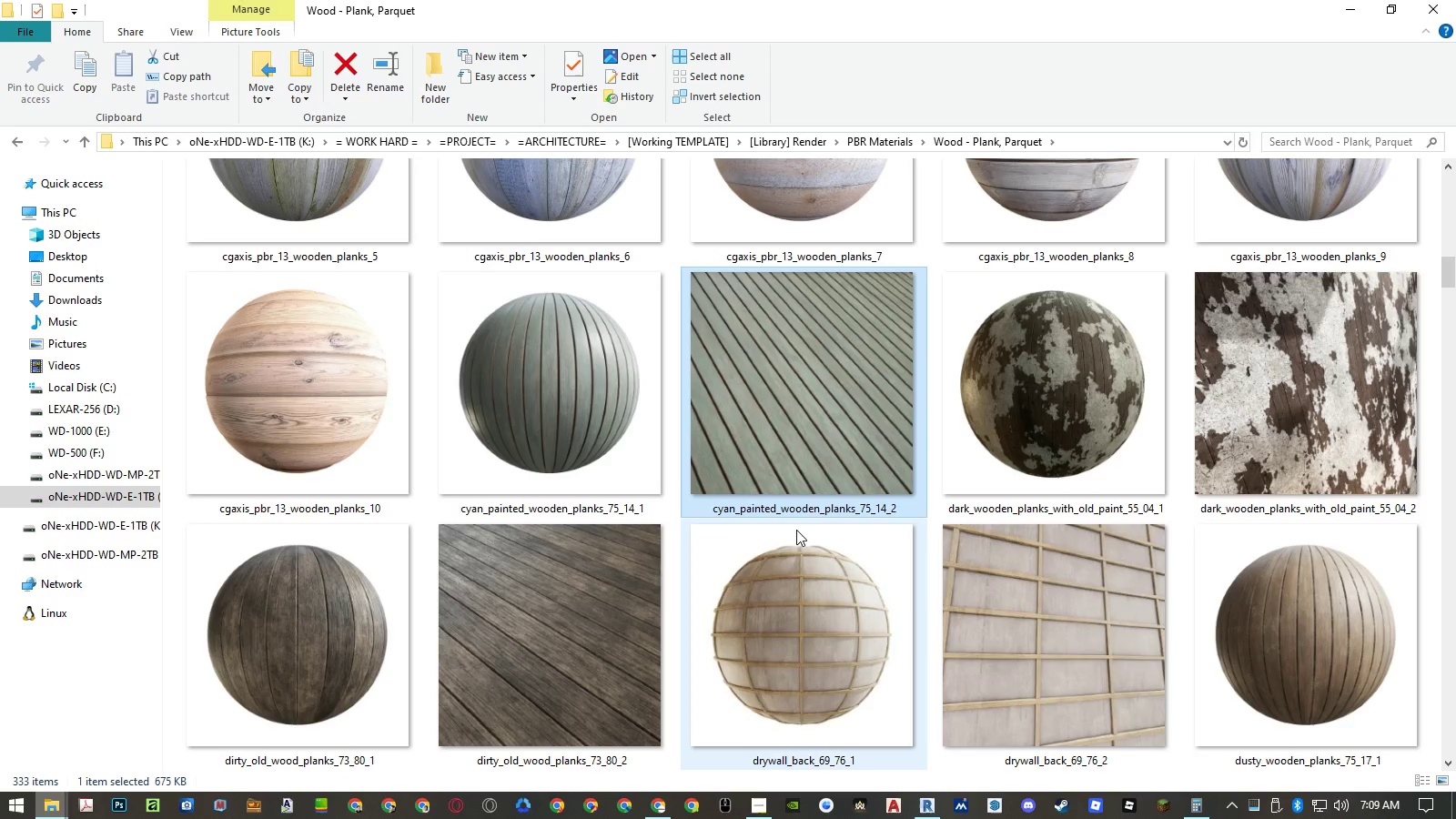 
key(ArrowLeft)
 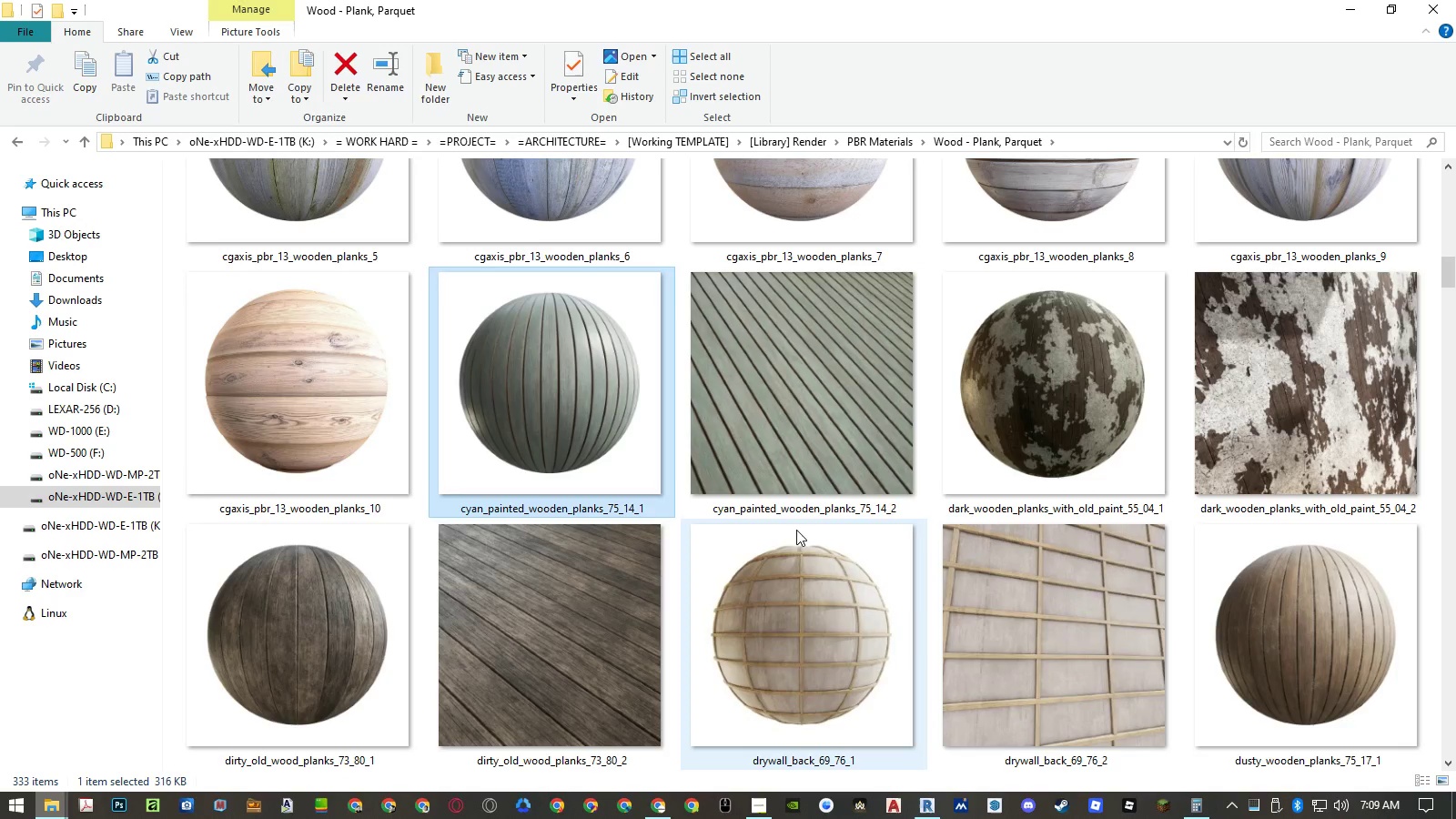 
key(ArrowLeft)
 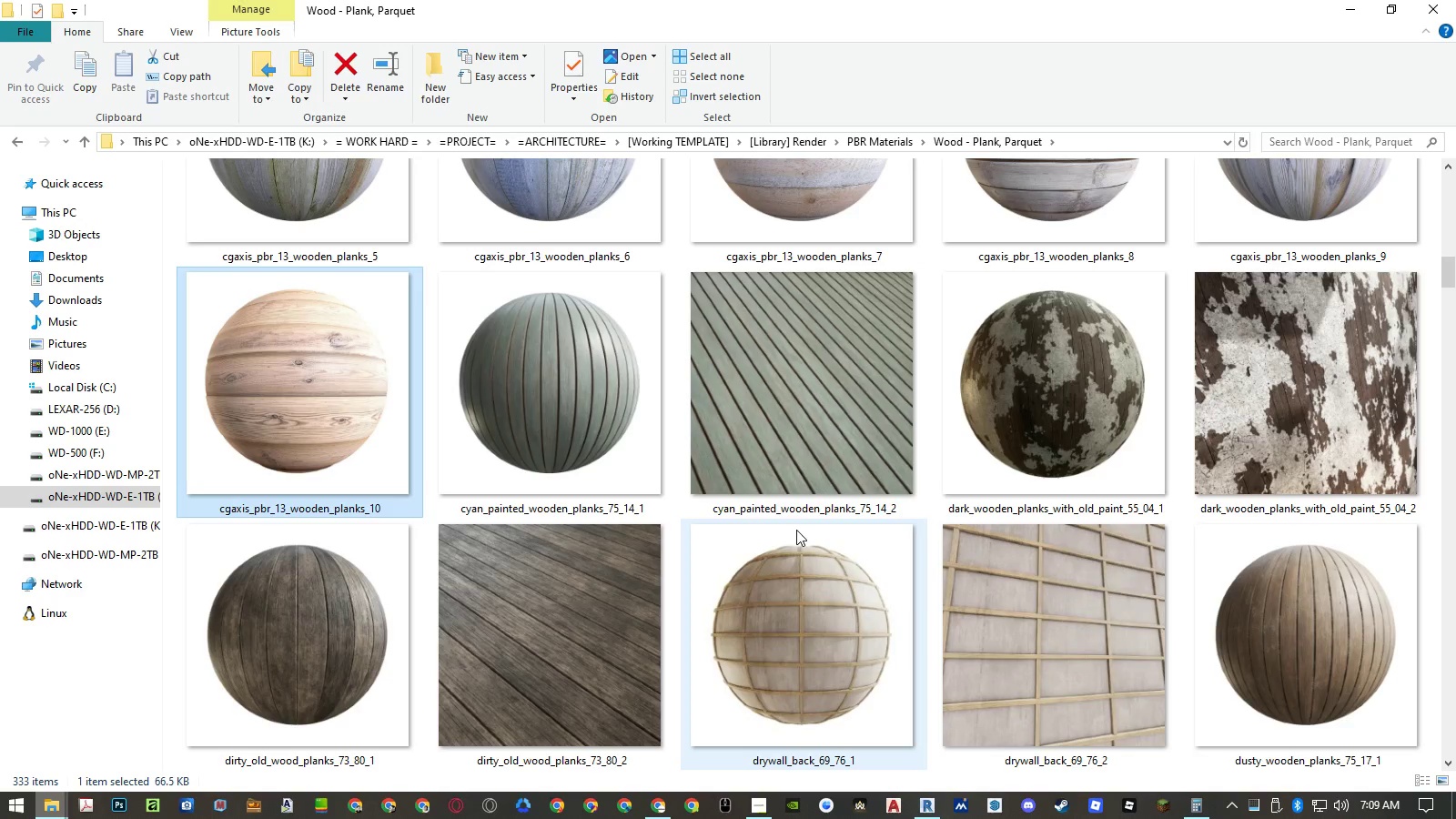 
key(ArrowDown)
 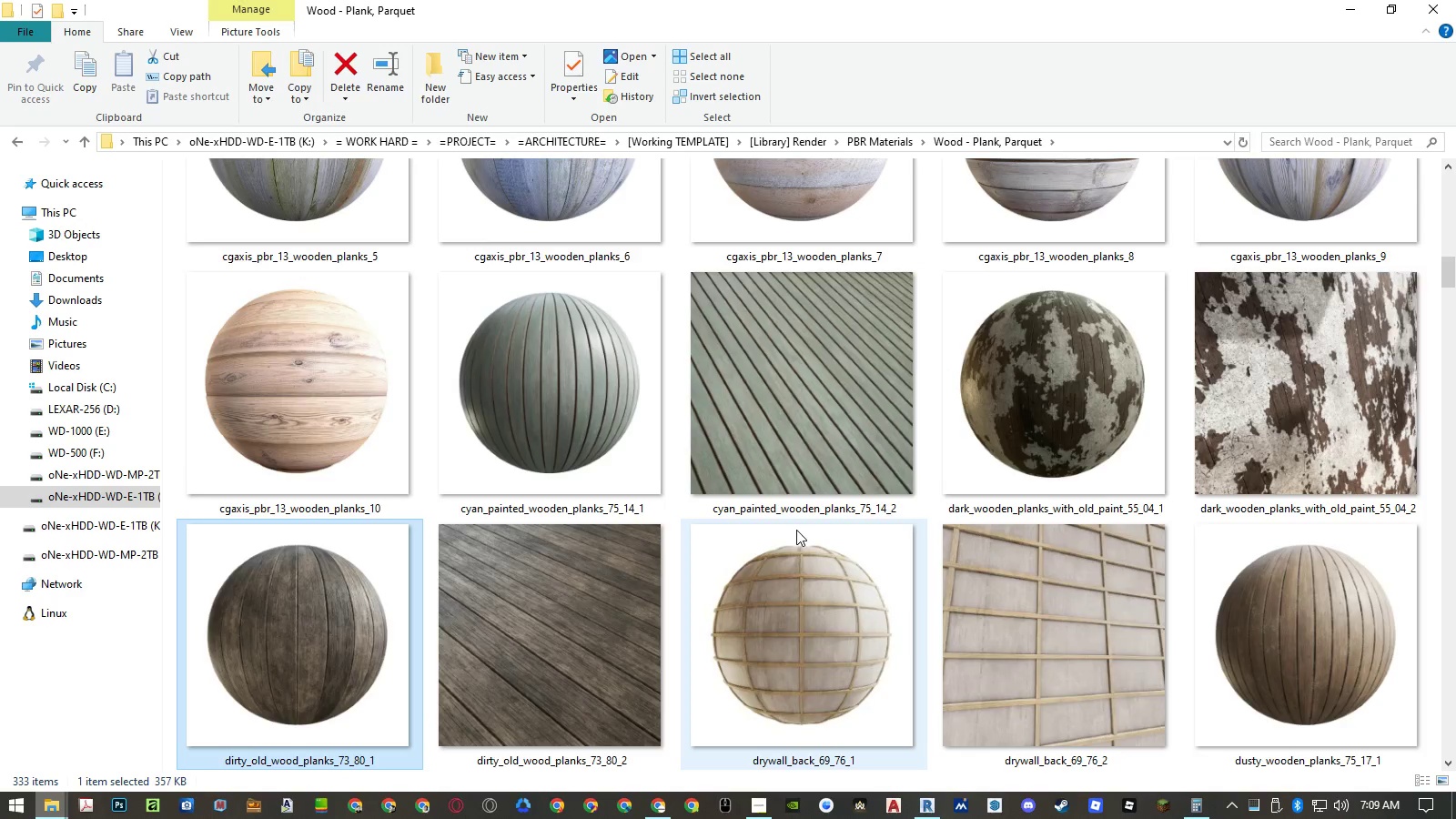 
key(ArrowDown)
 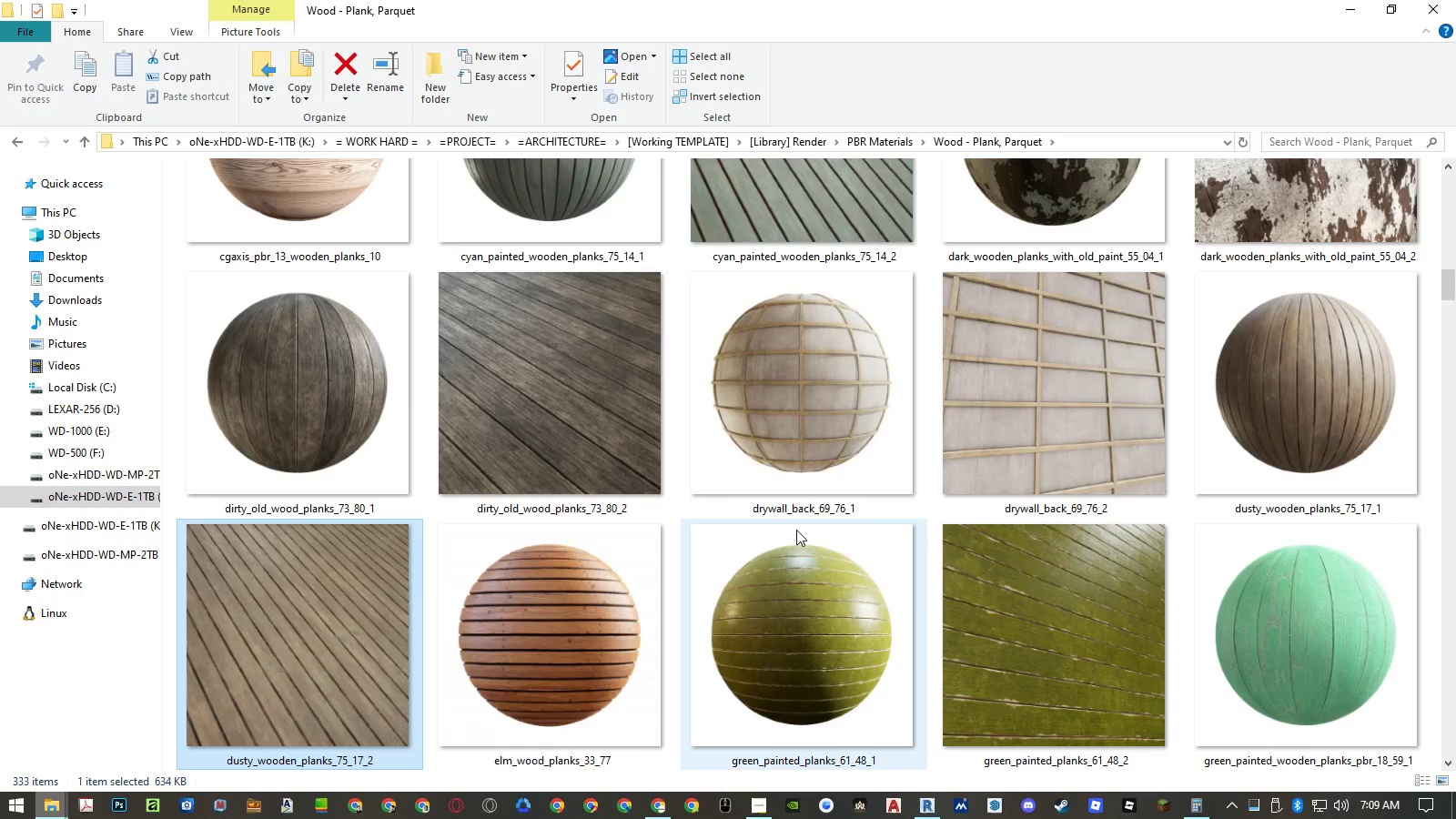 
key(ArrowDown)
 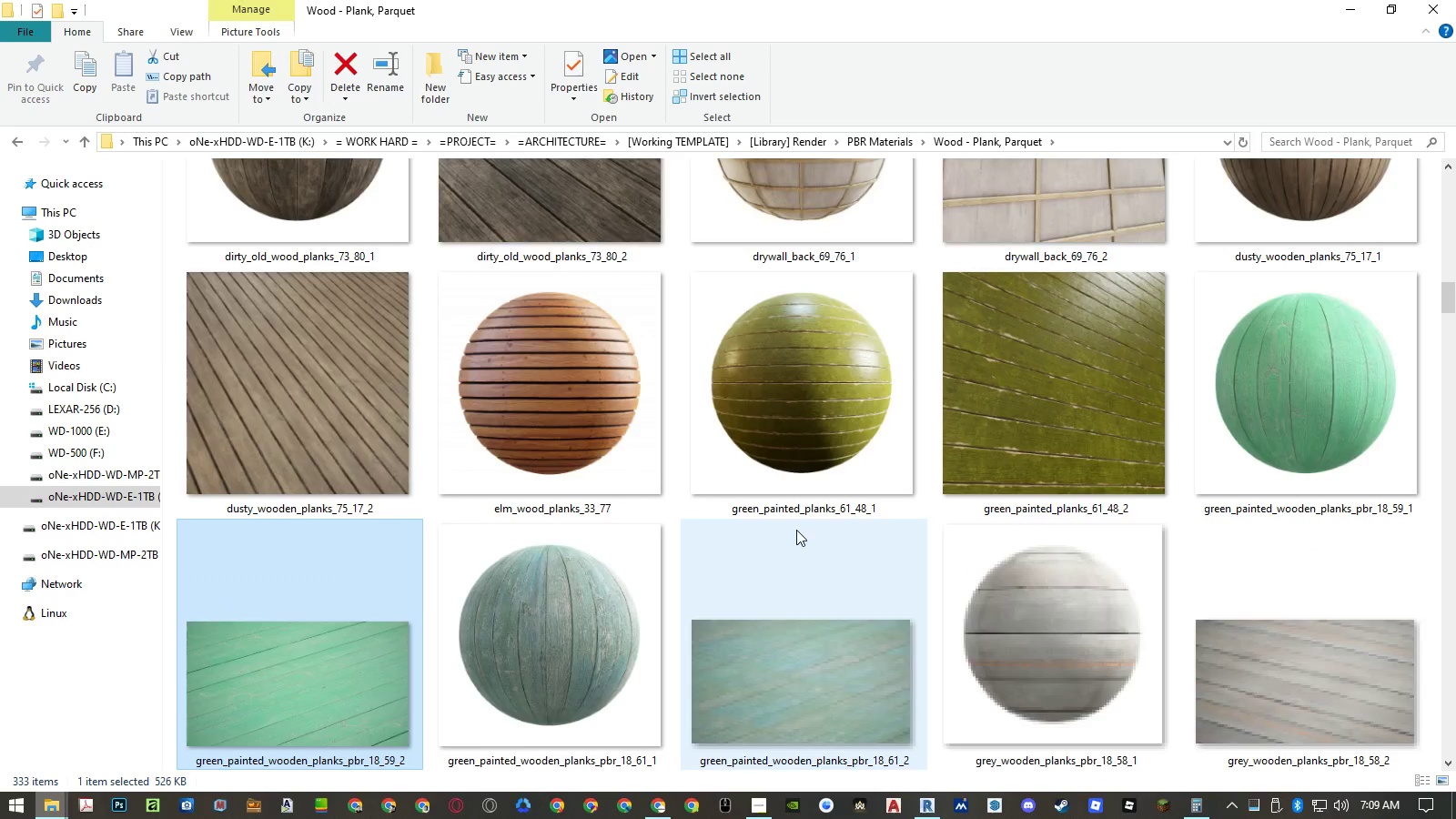 
key(ArrowDown)
 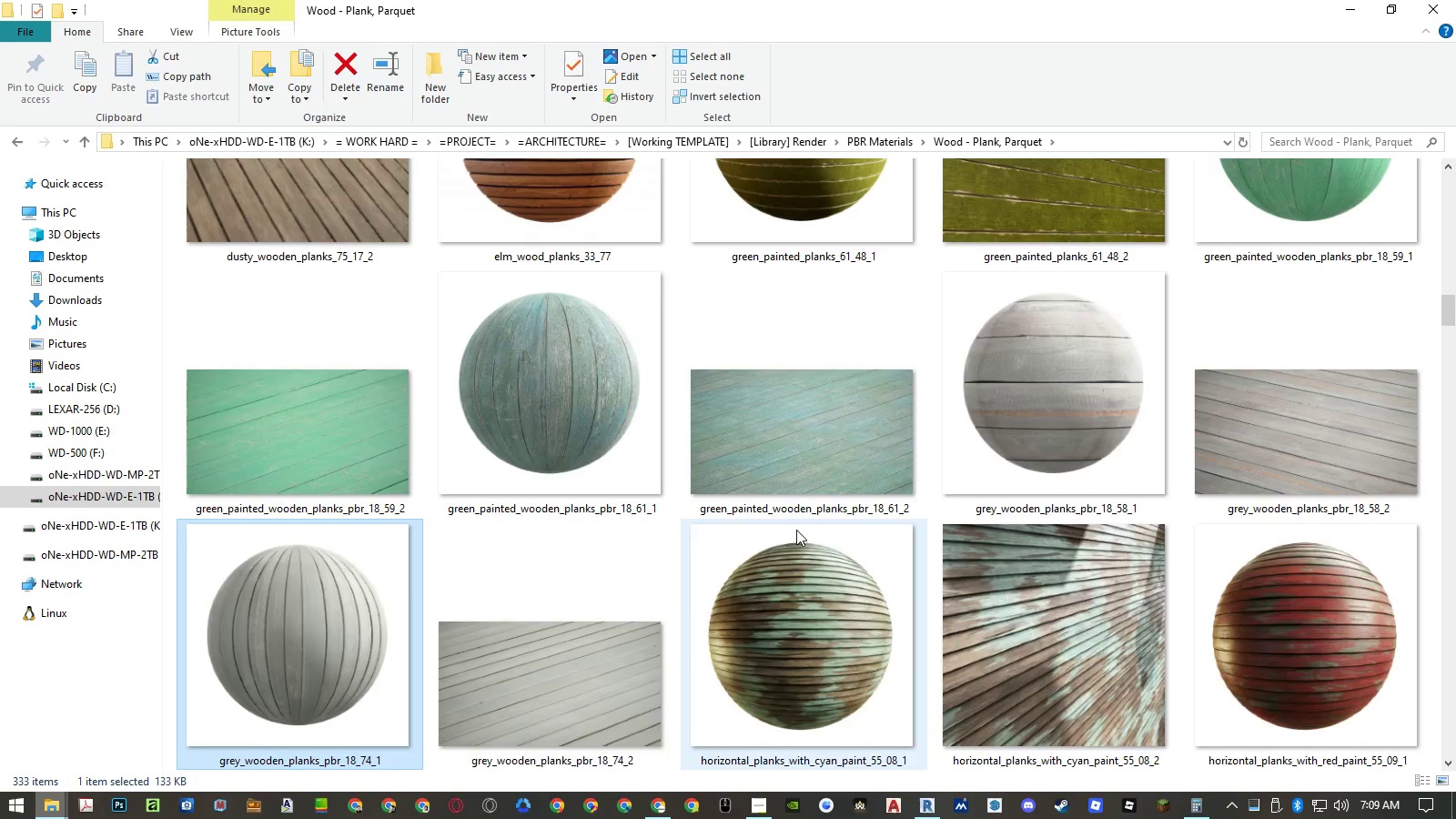 
key(ArrowDown)
 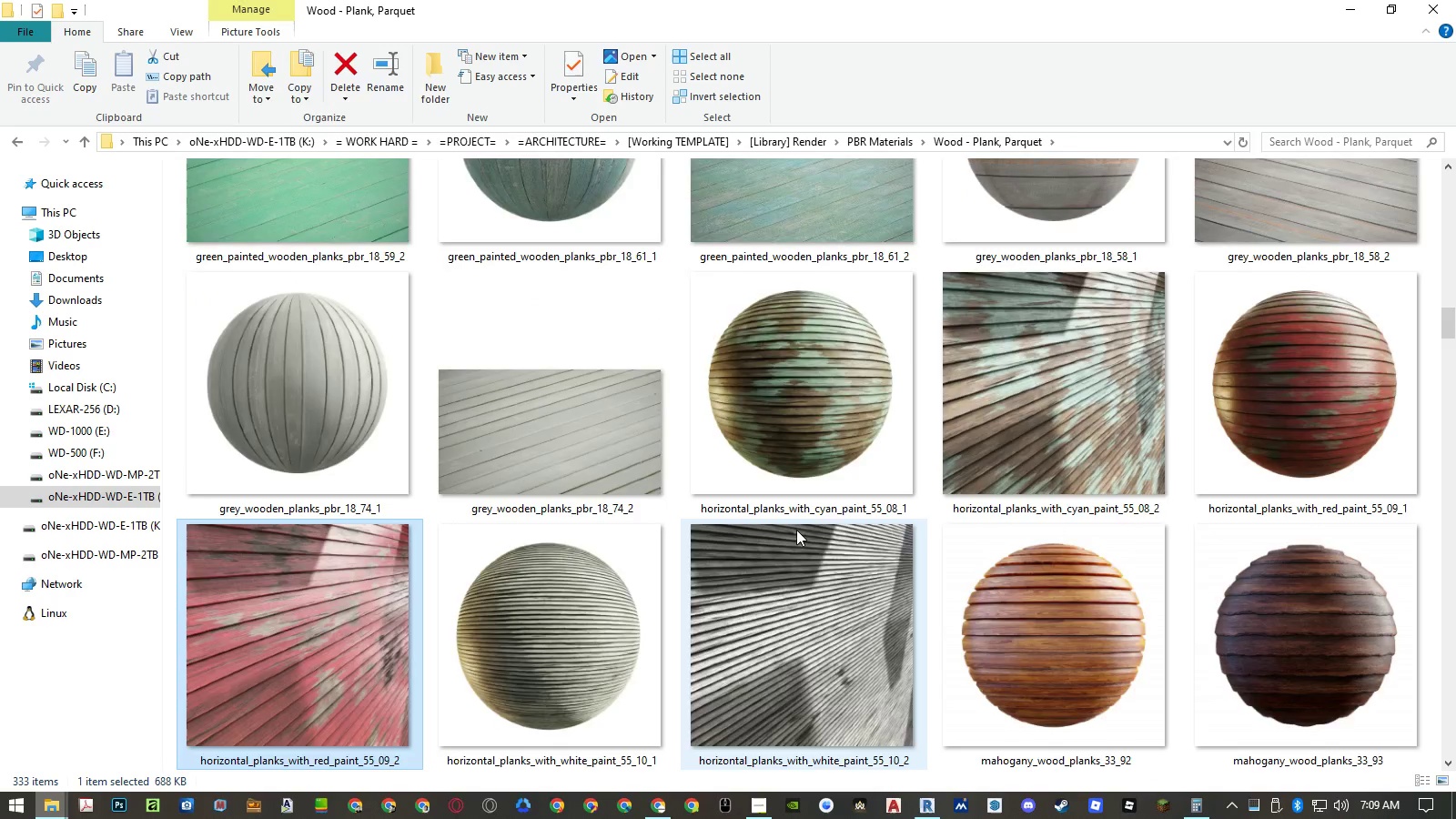 
key(ArrowDown)
 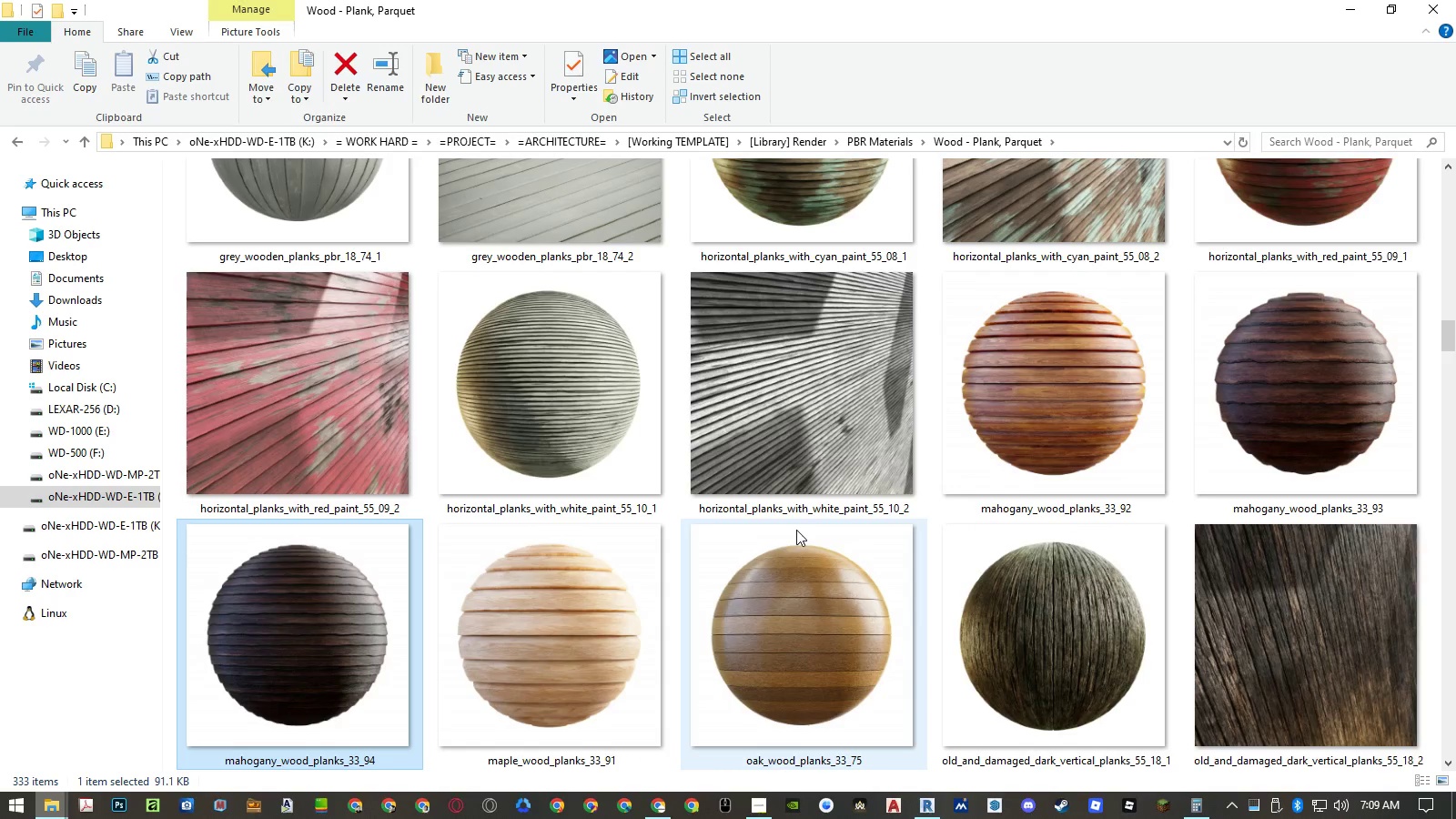 
key(ArrowDown)
 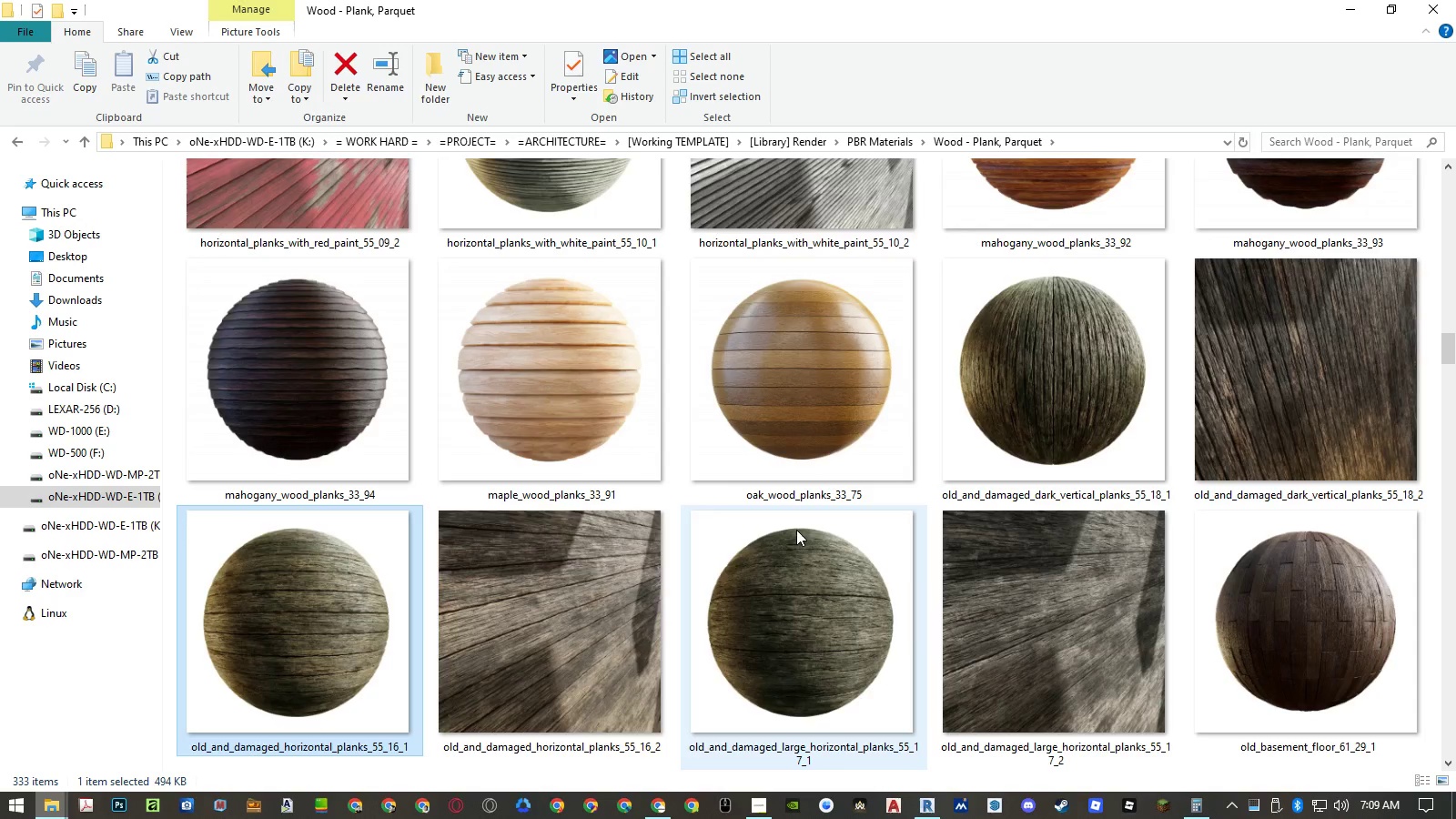 
key(ArrowDown)
 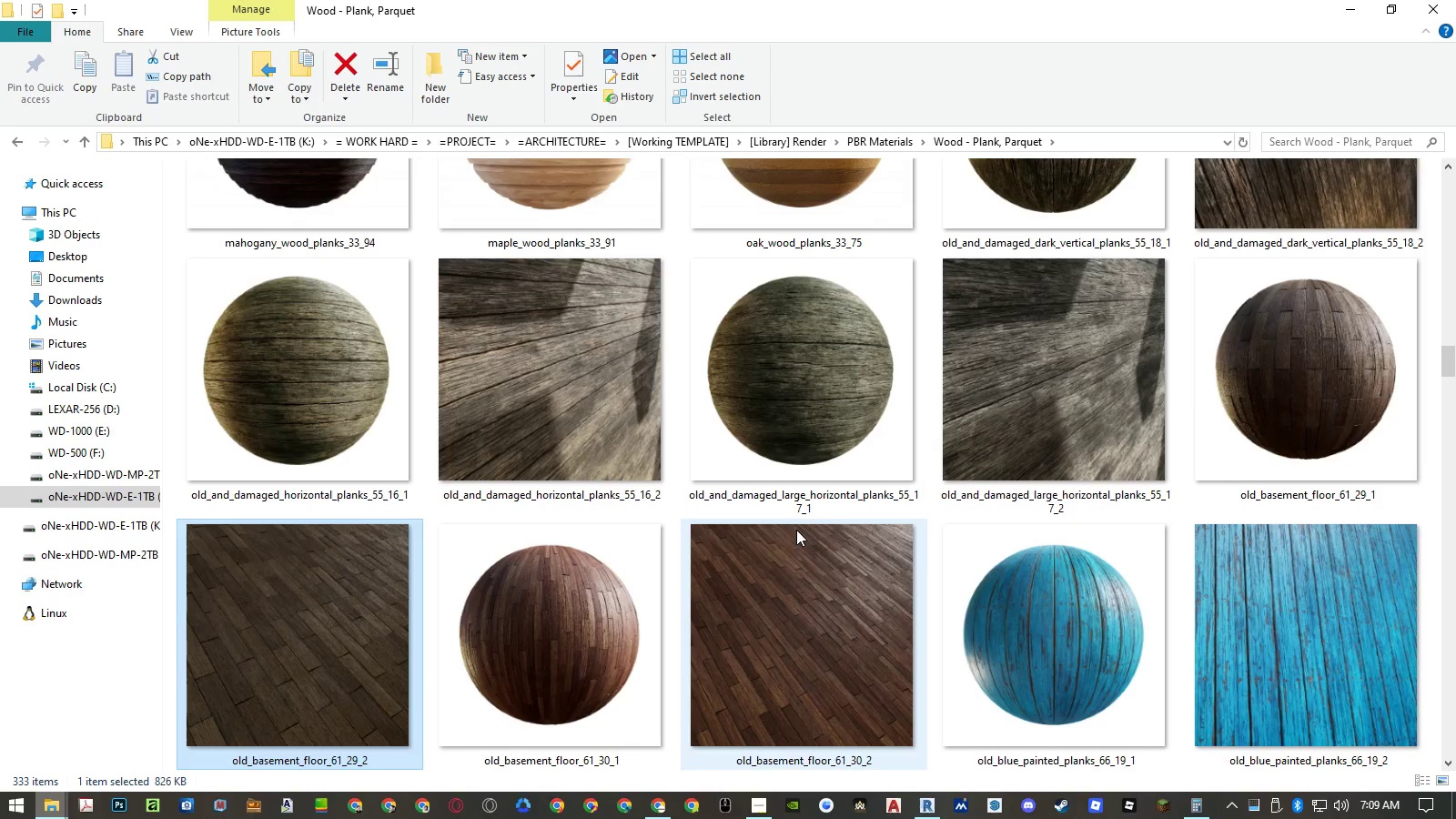 
key(ArrowDown)
 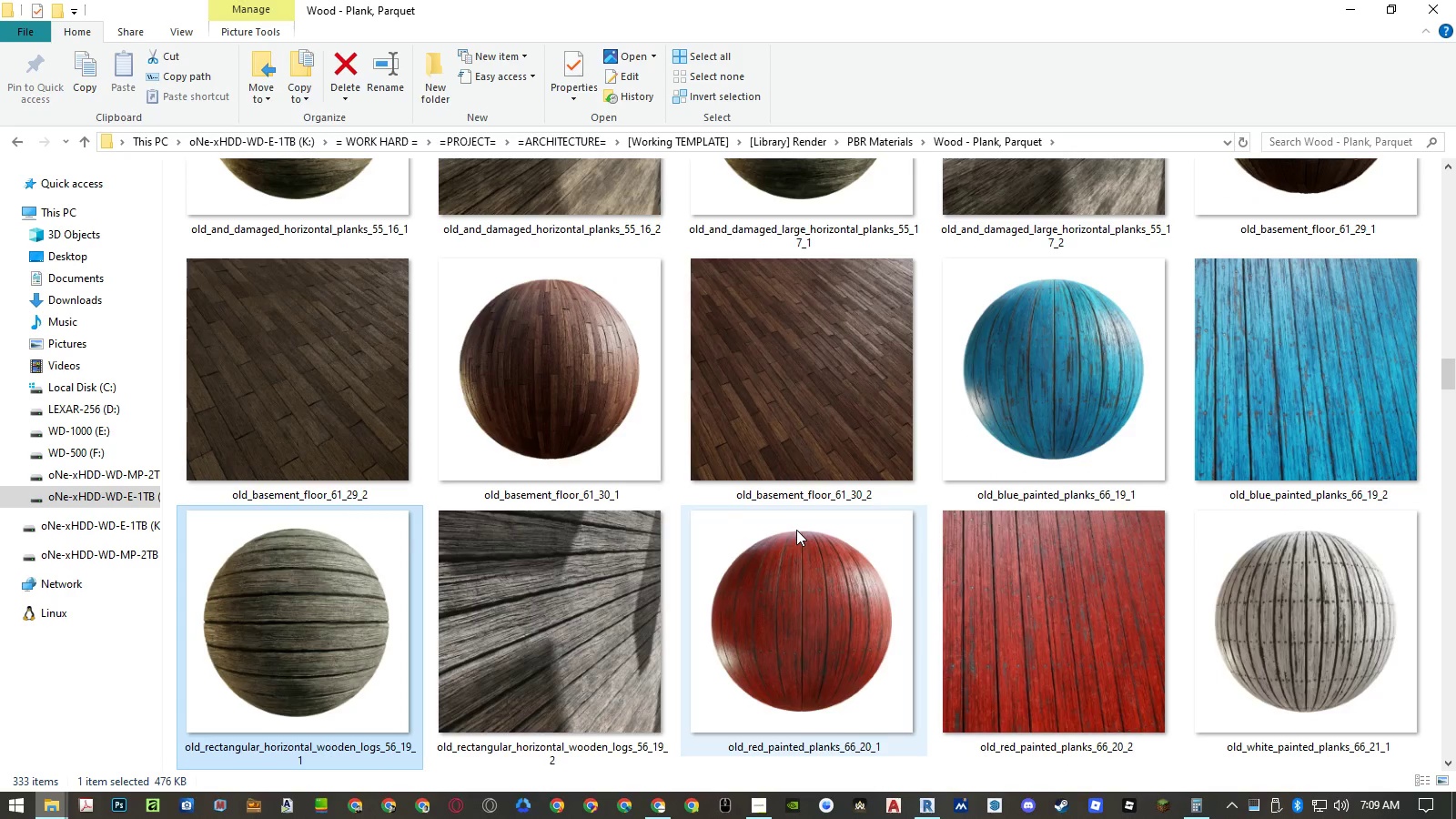 
key(ArrowDown)
 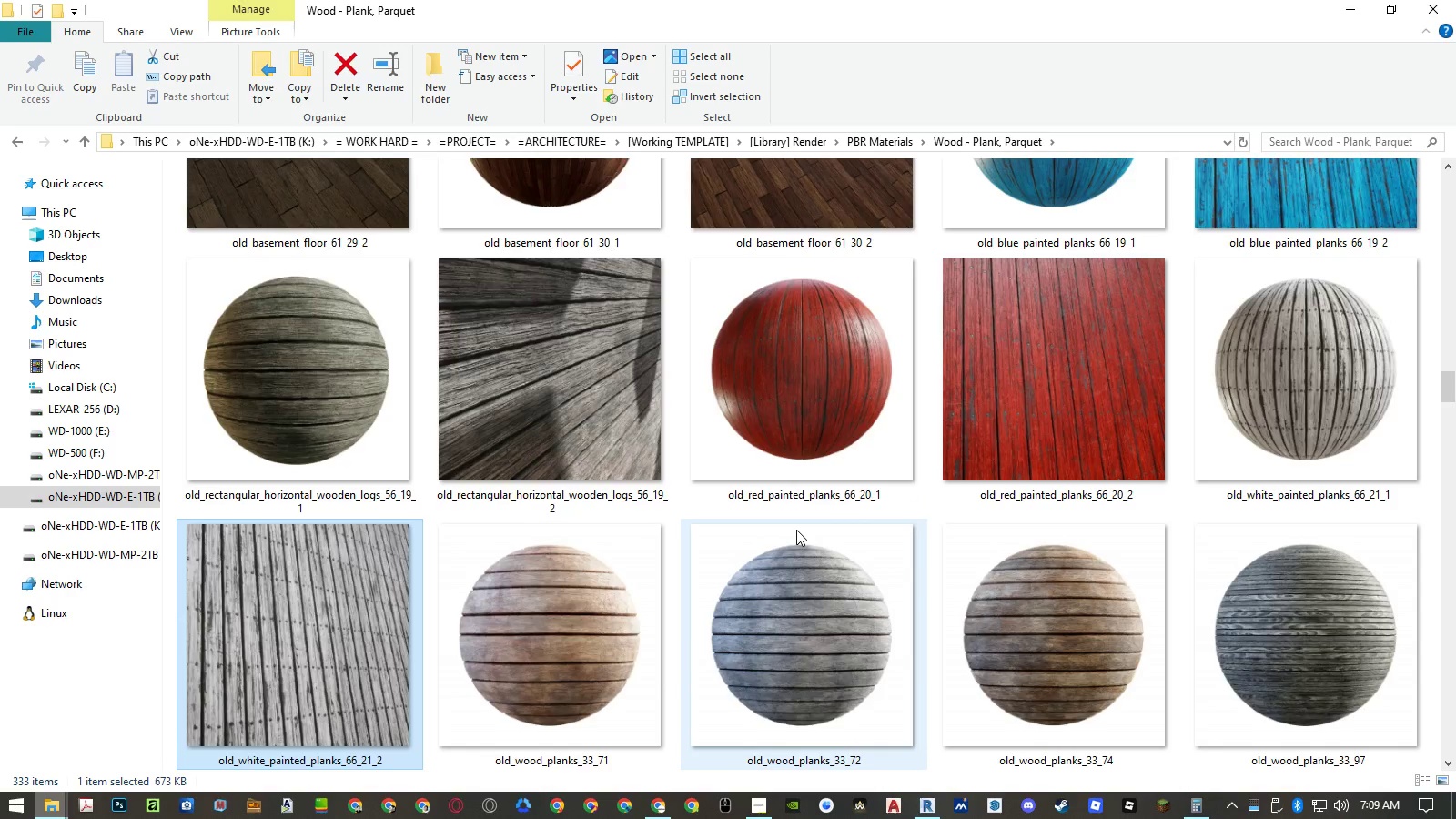 
key(ArrowDown)
 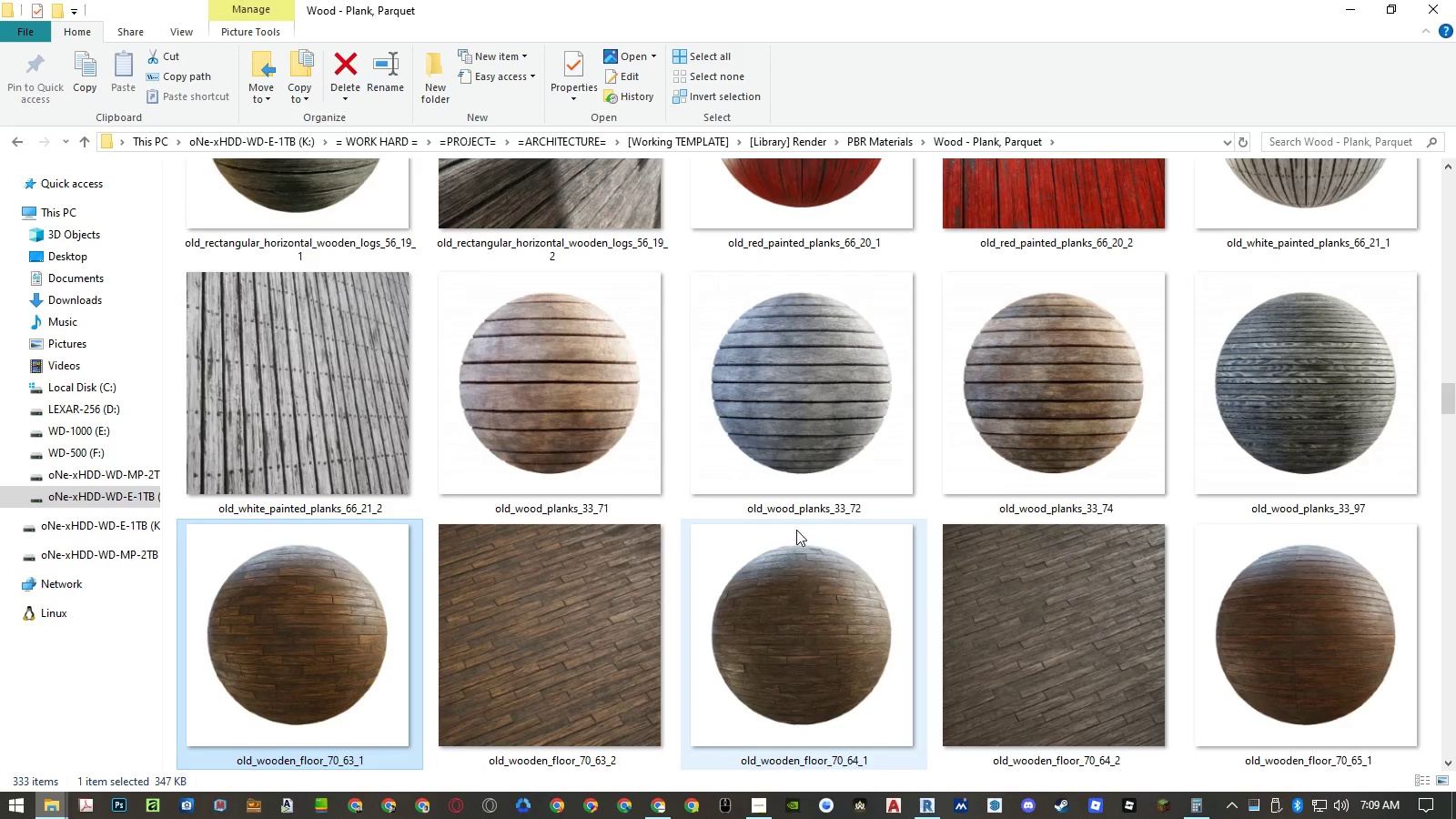 
key(ArrowDown)
 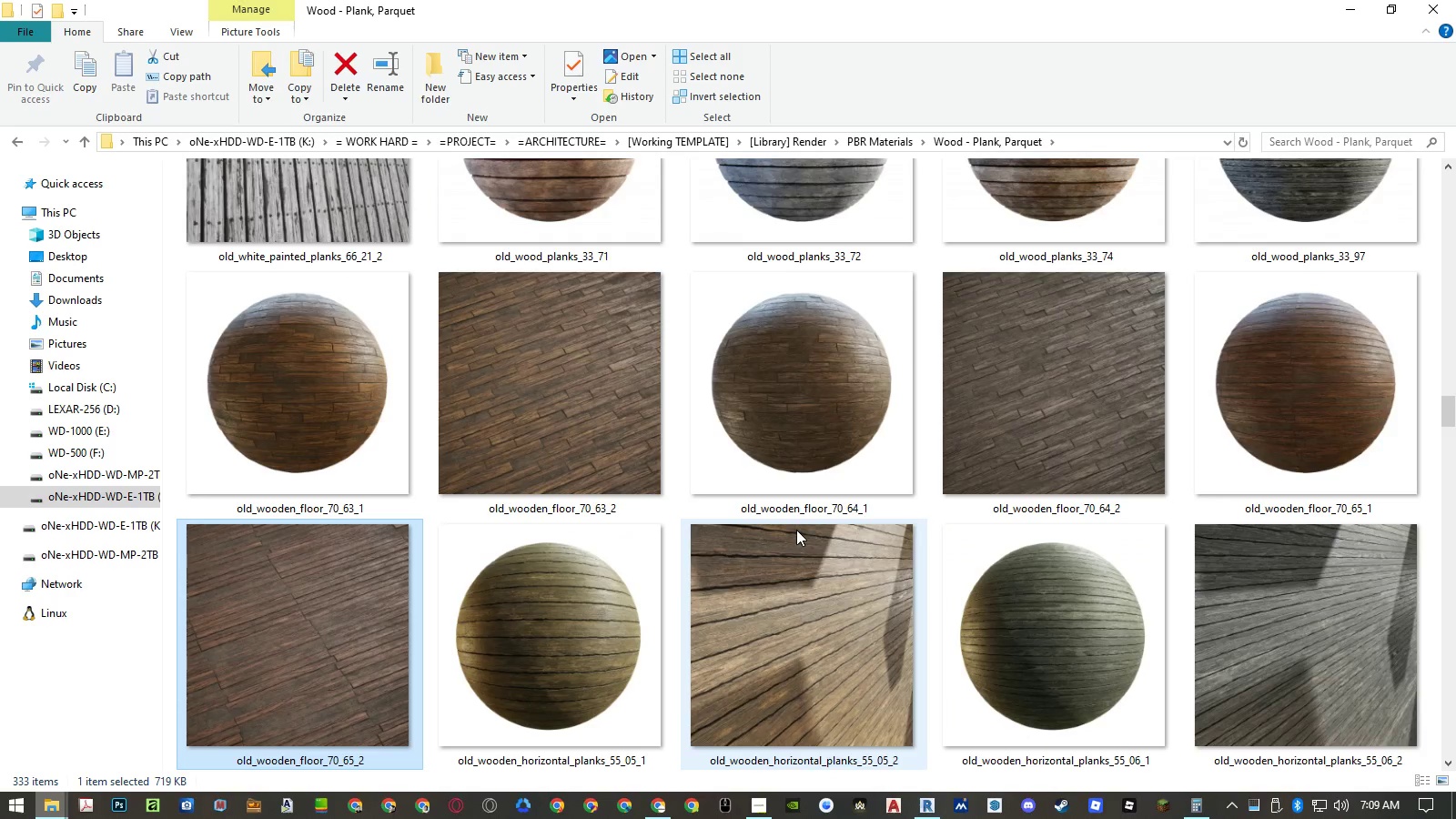 
key(ArrowDown)
 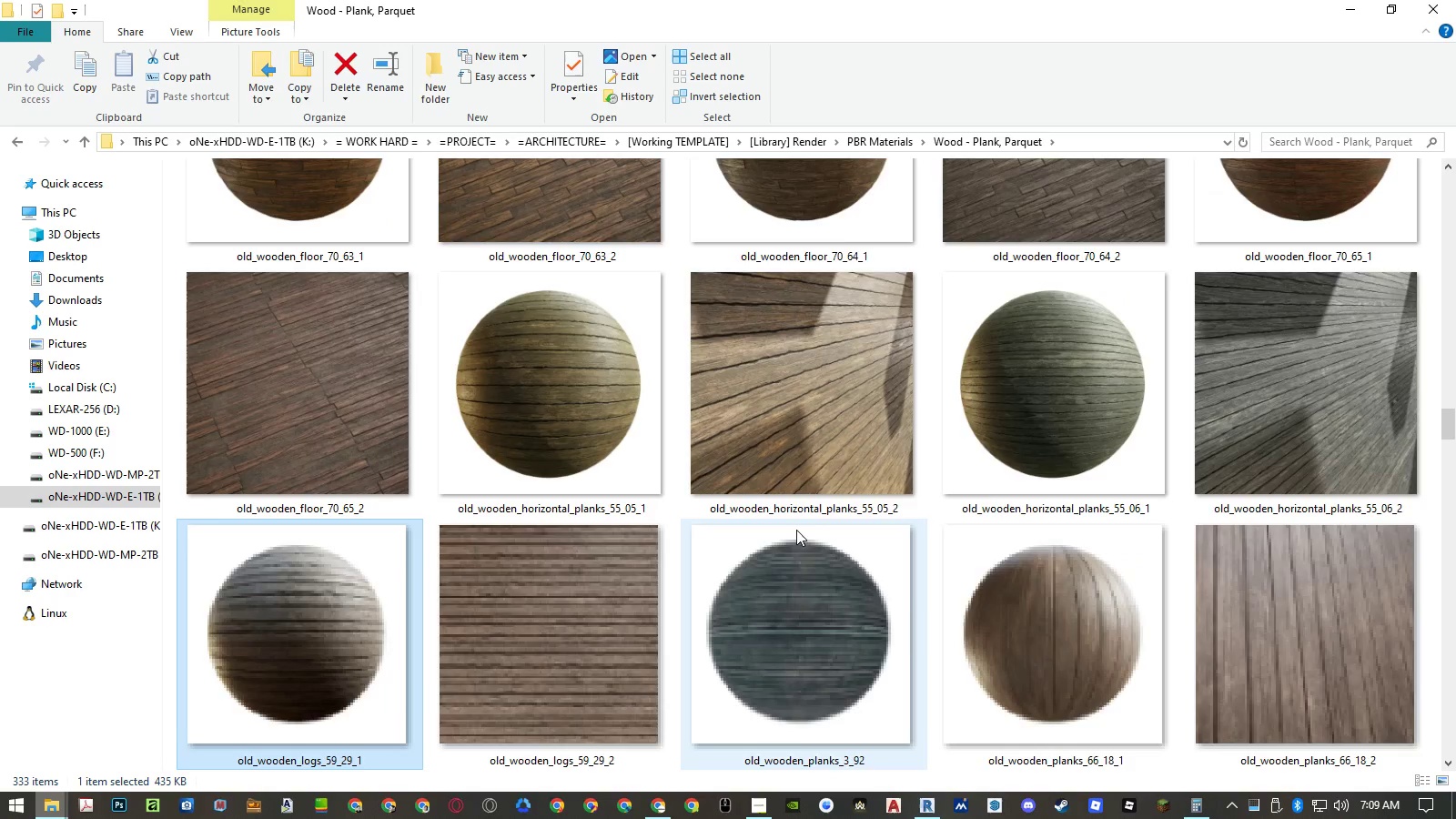 
key(ArrowDown)
 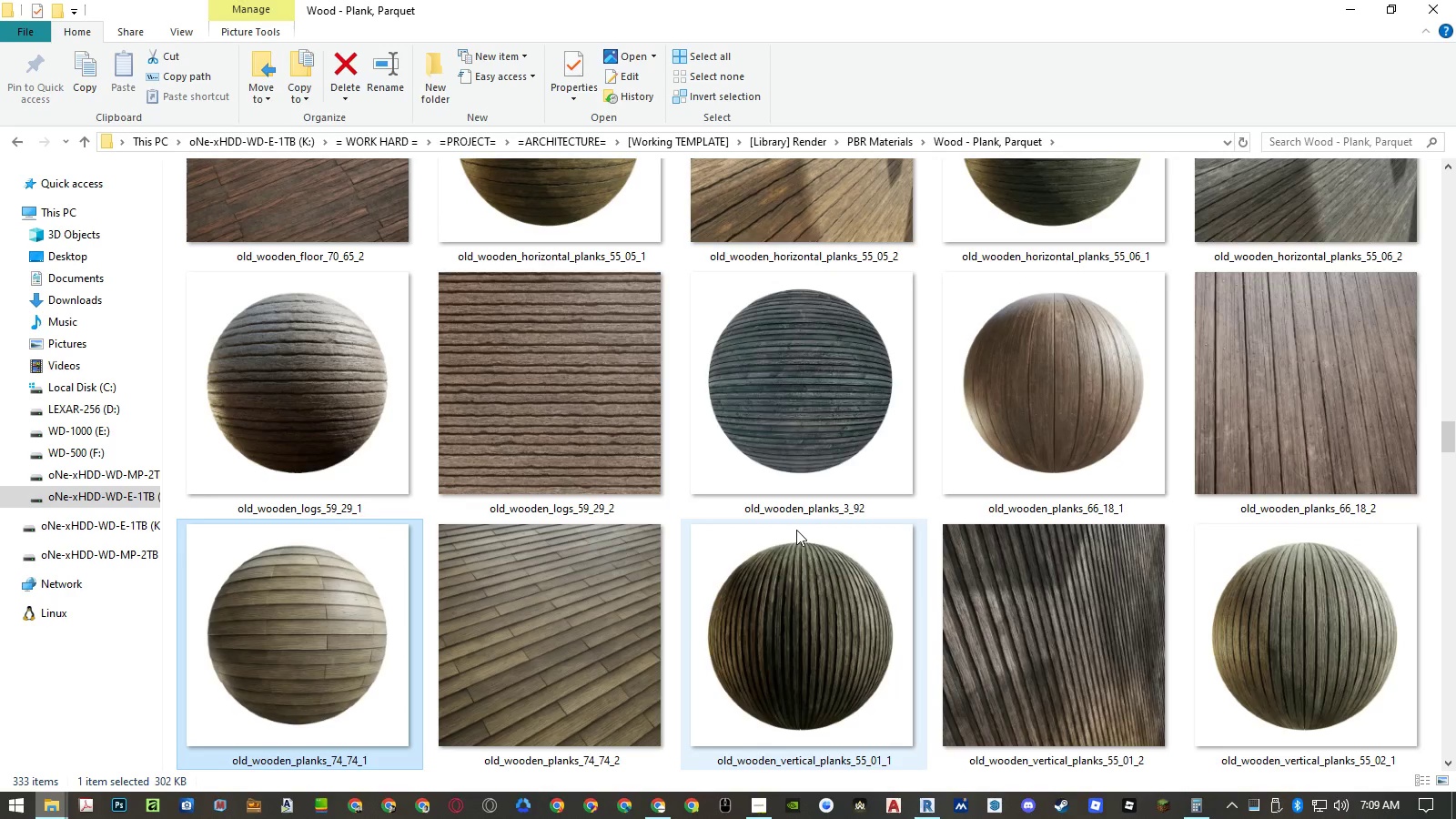 
key(ArrowDown)
 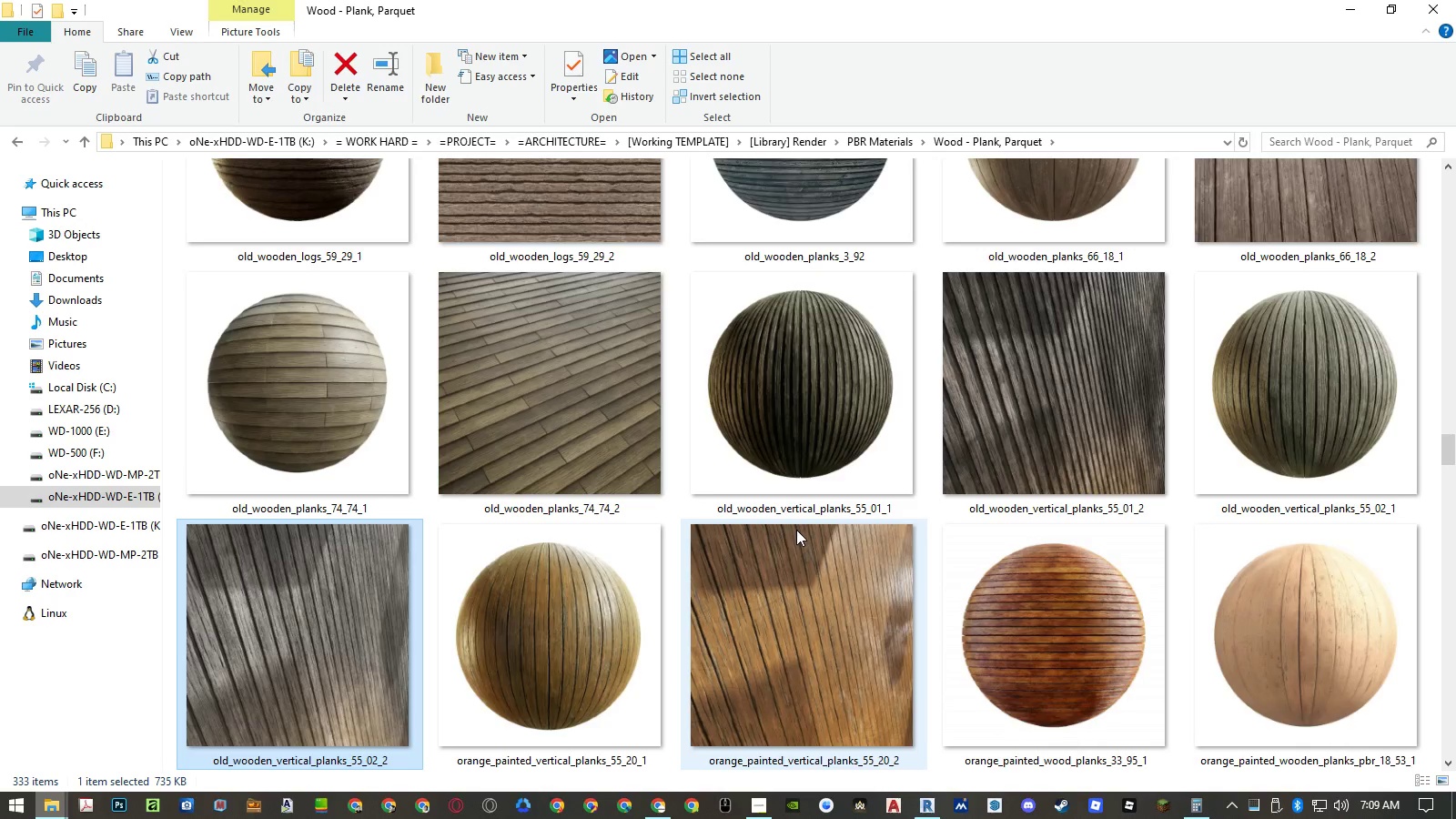 
key(ArrowDown)
 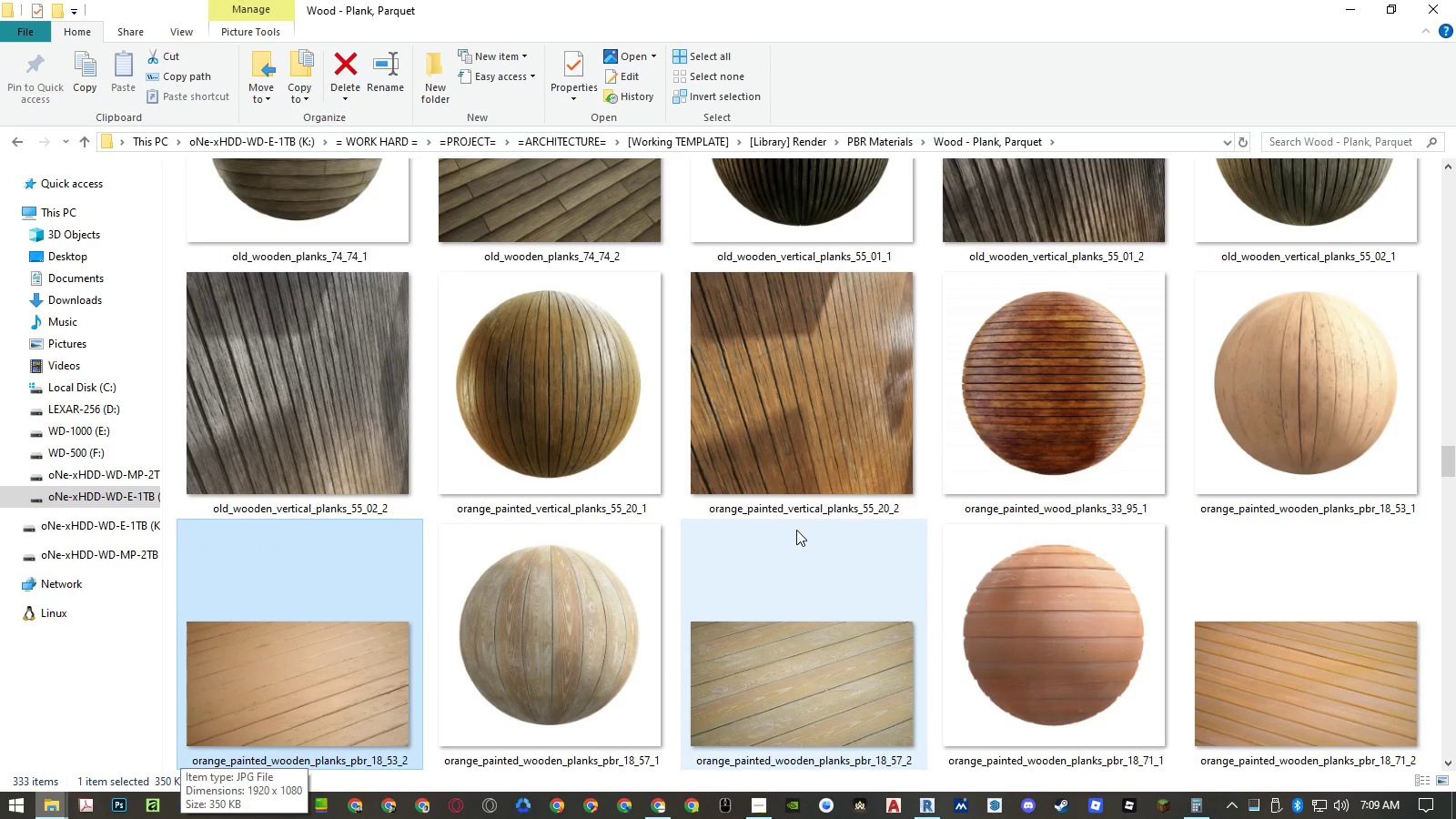 
key(ArrowDown)
 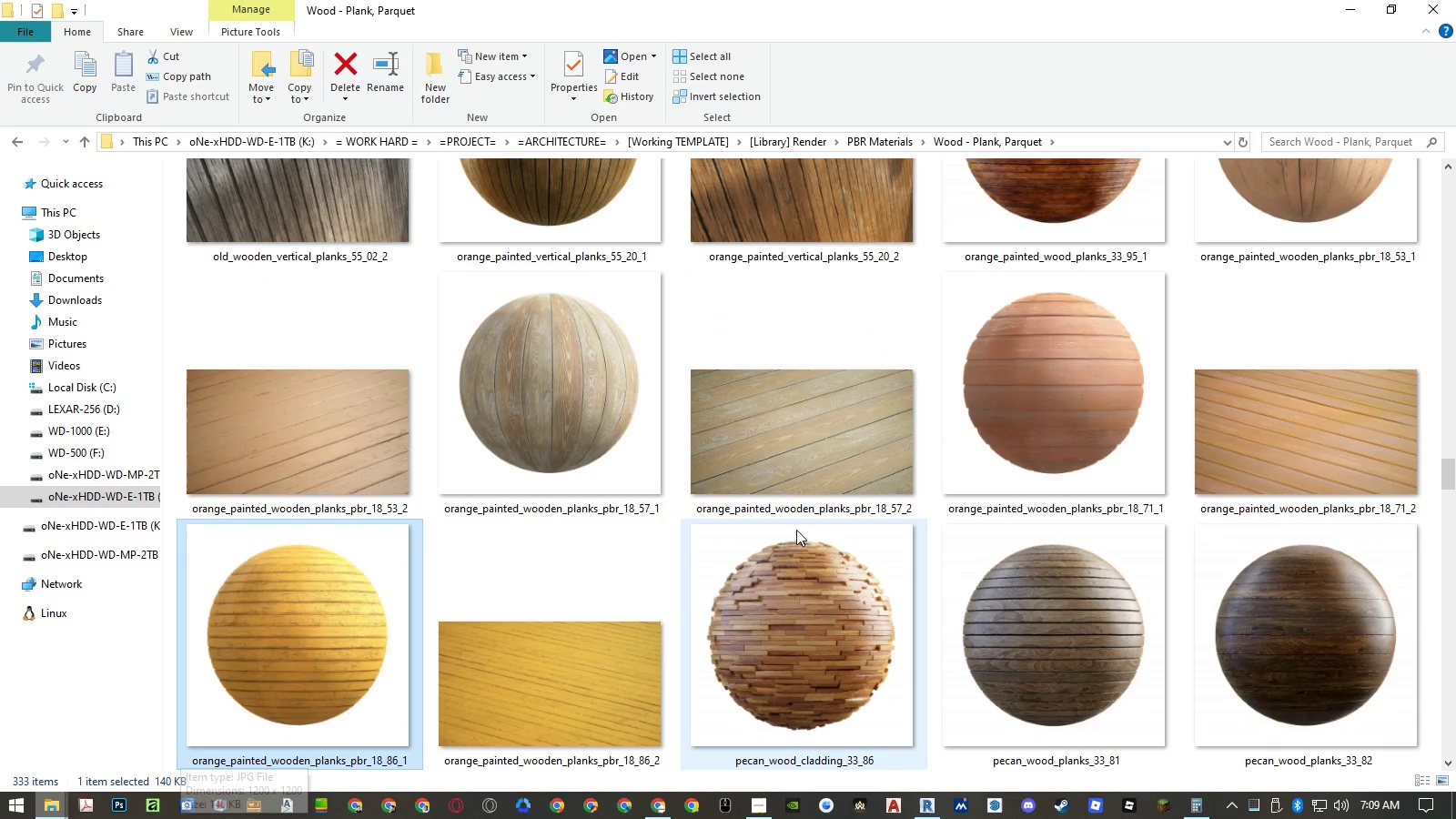 
key(ArrowDown)
 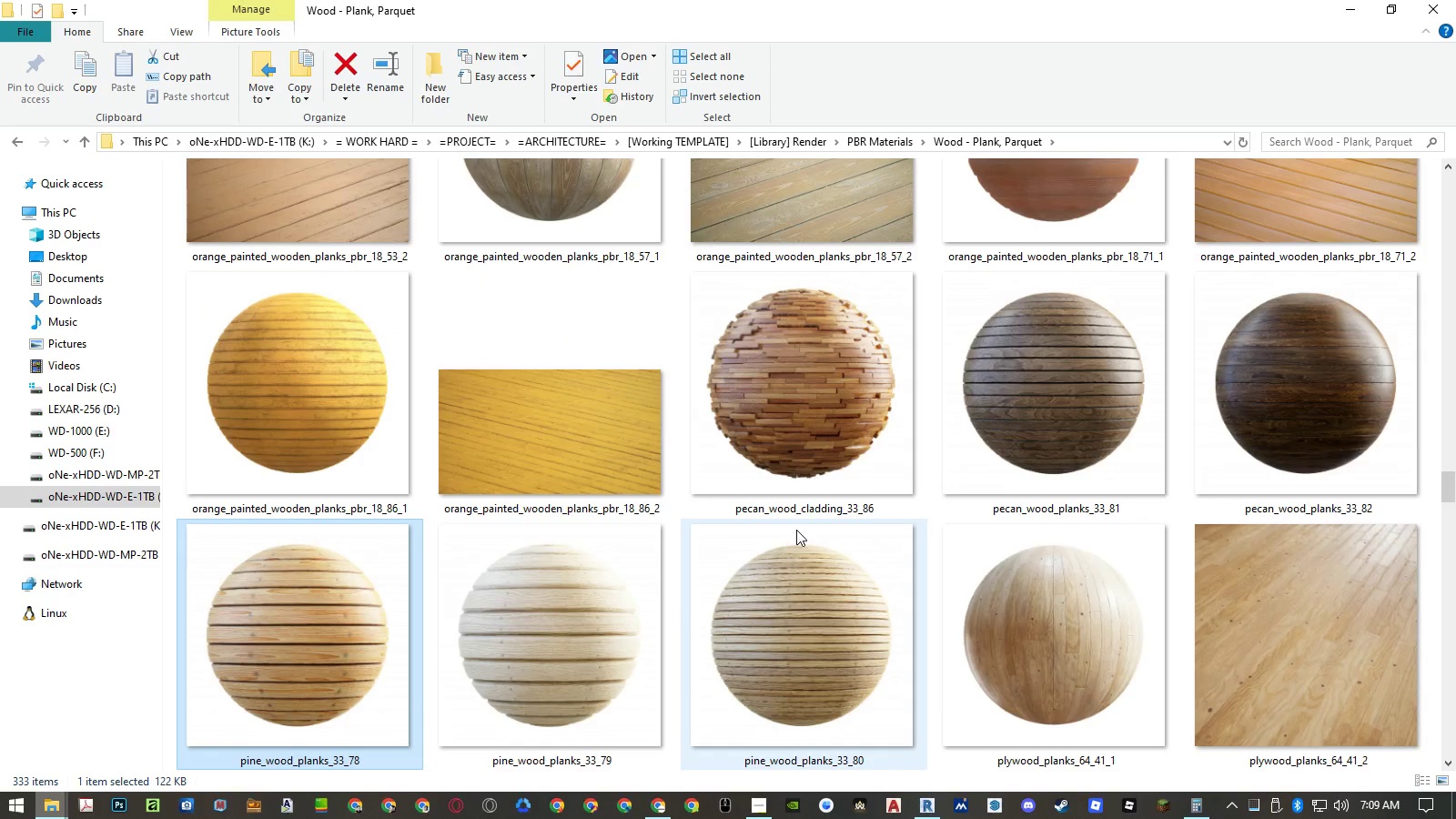 
key(ArrowDown)
 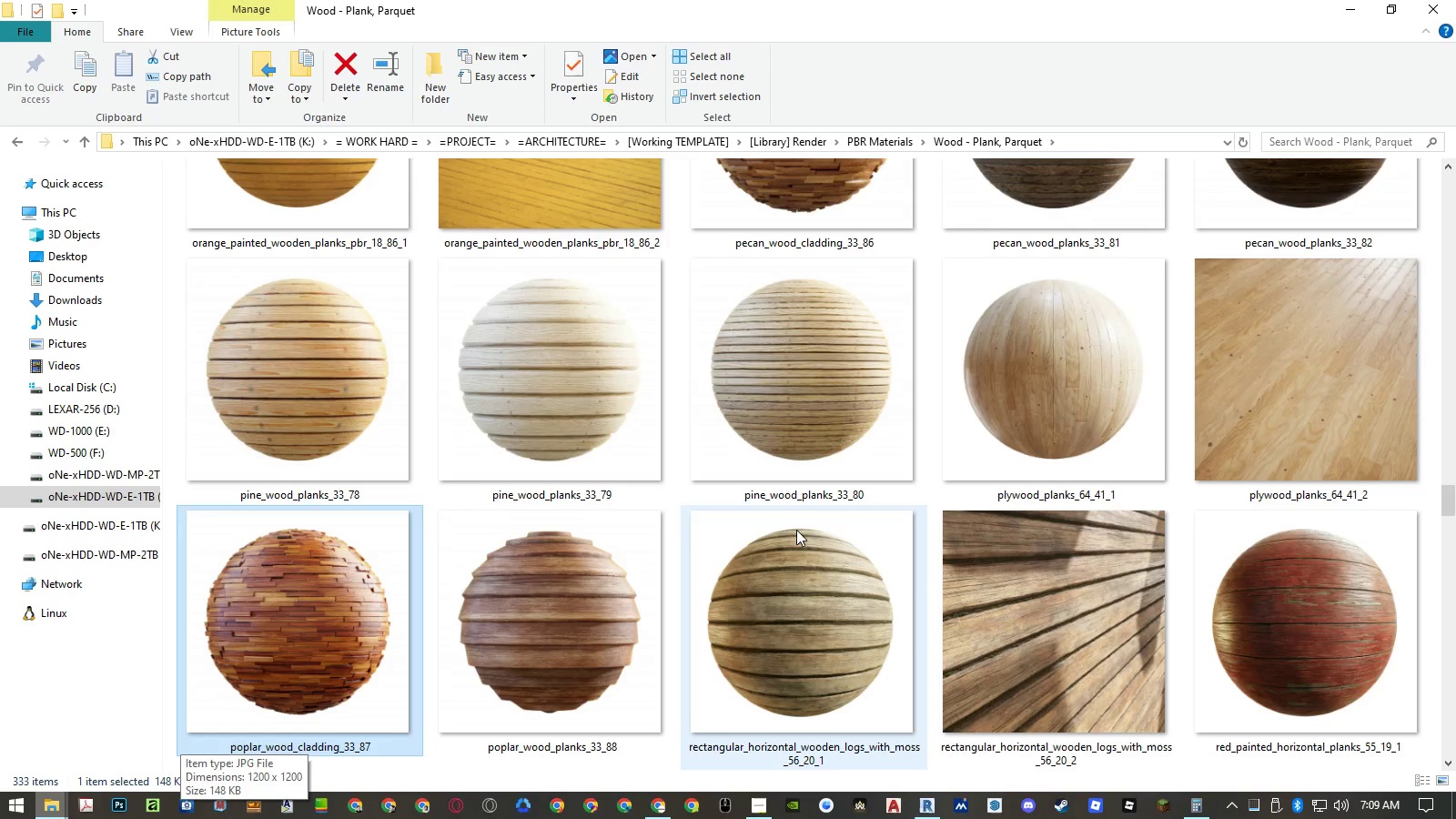 
left_click([1348, 432])
 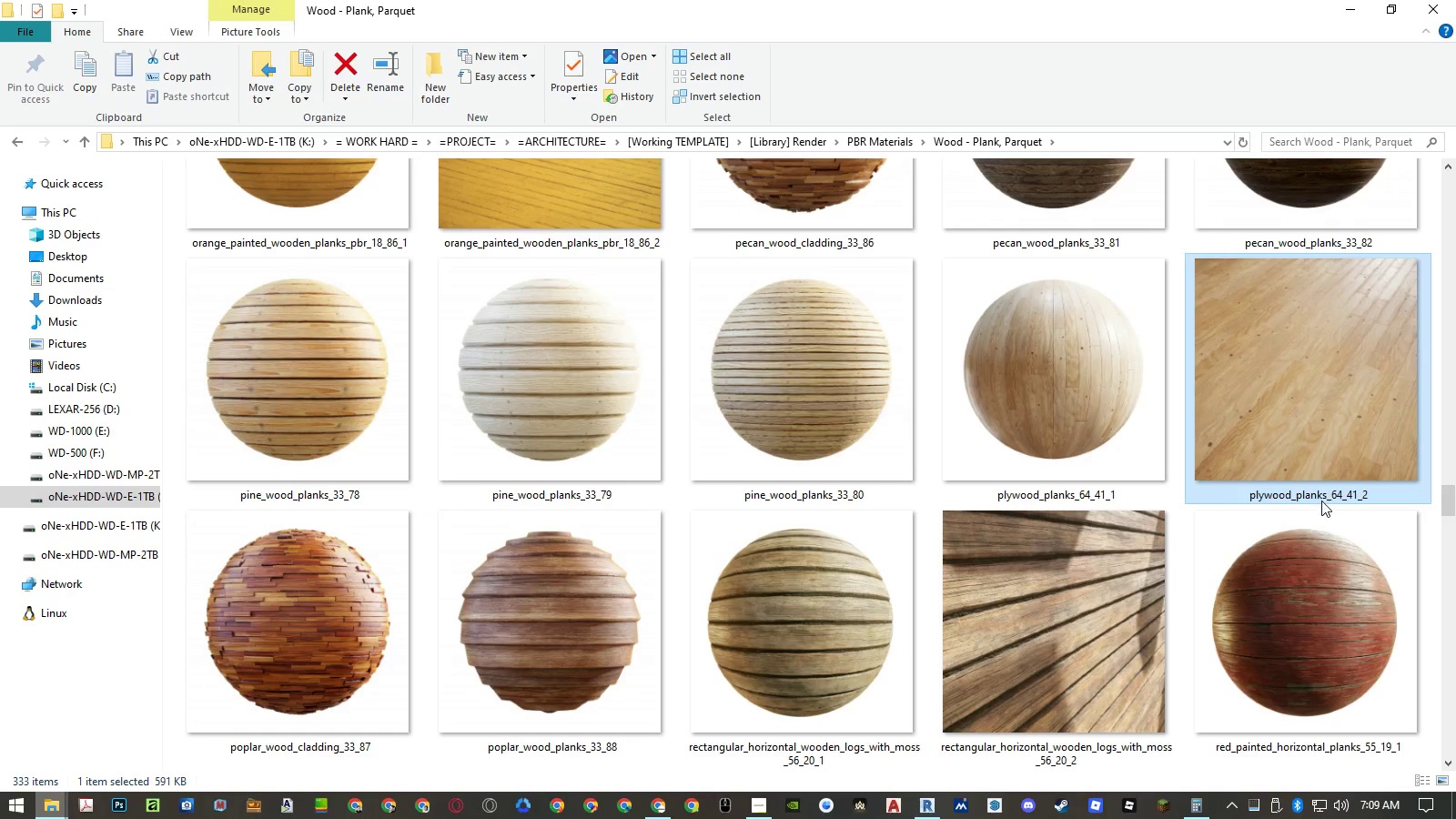 
left_click([1321, 500])
 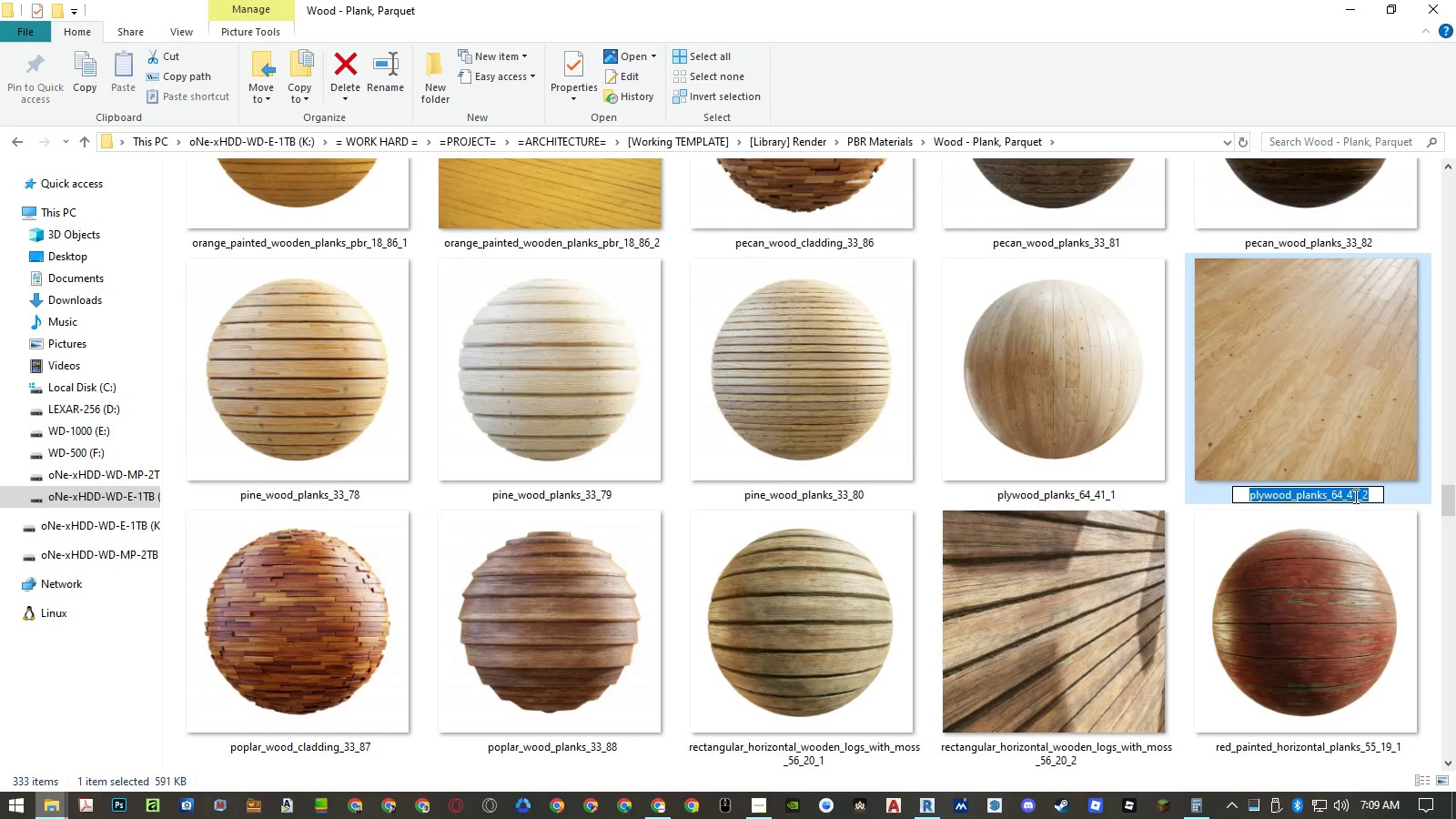 
left_click_drag(start_coordinate=[1356, 496], to_coordinate=[1177, 490])
 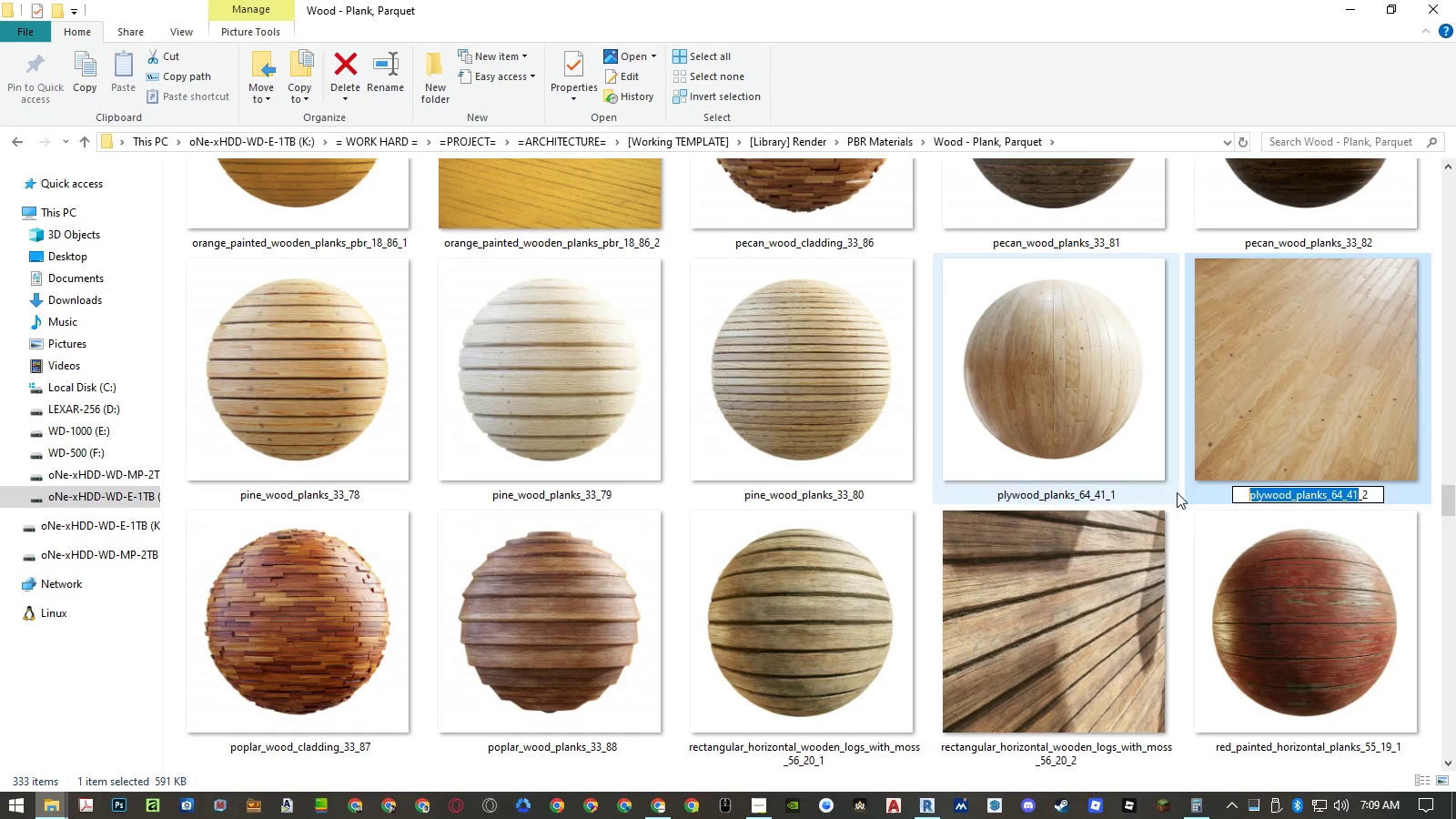 
key(Control+ControlLeft)
 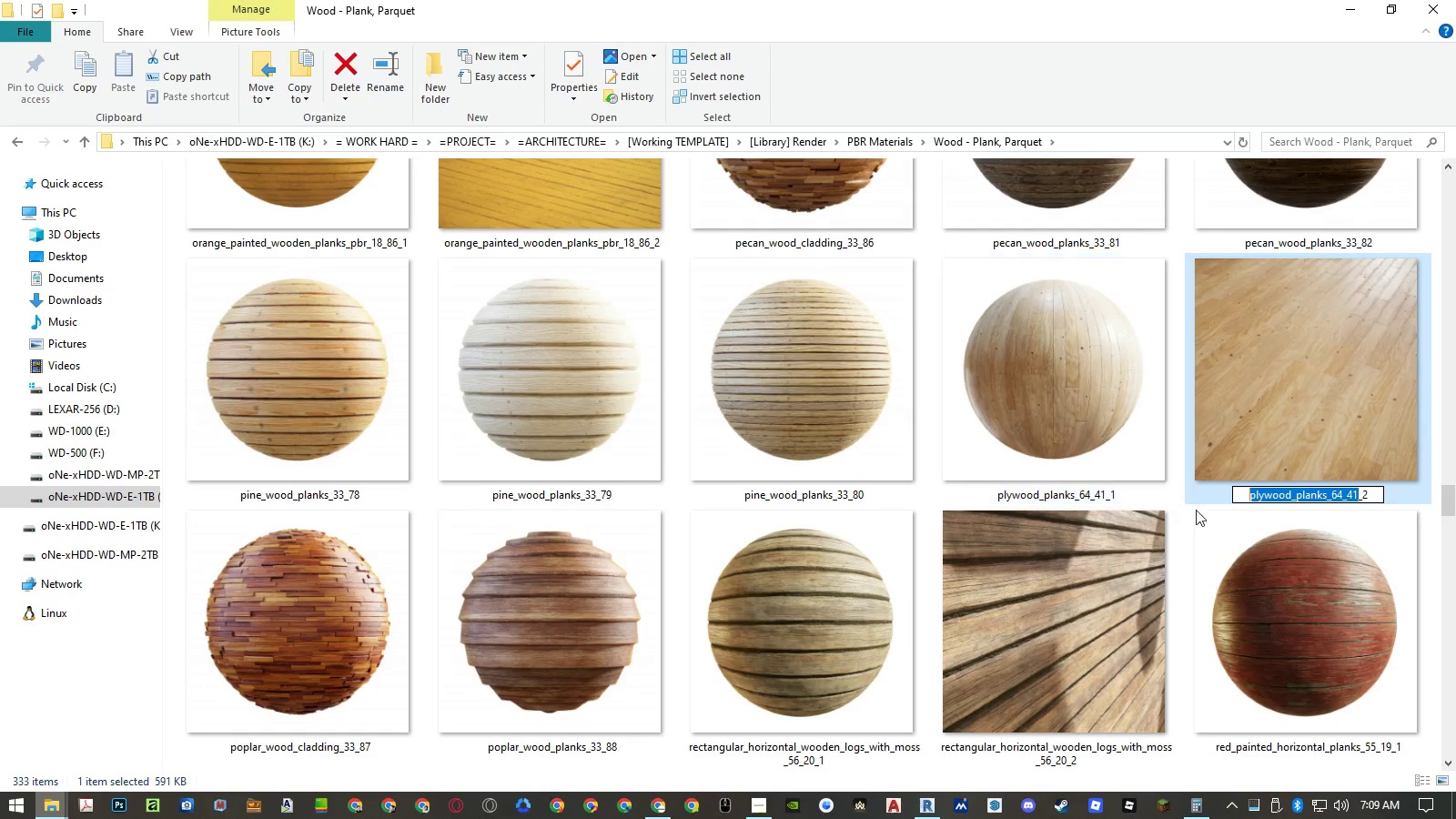 
key(Control+C)
 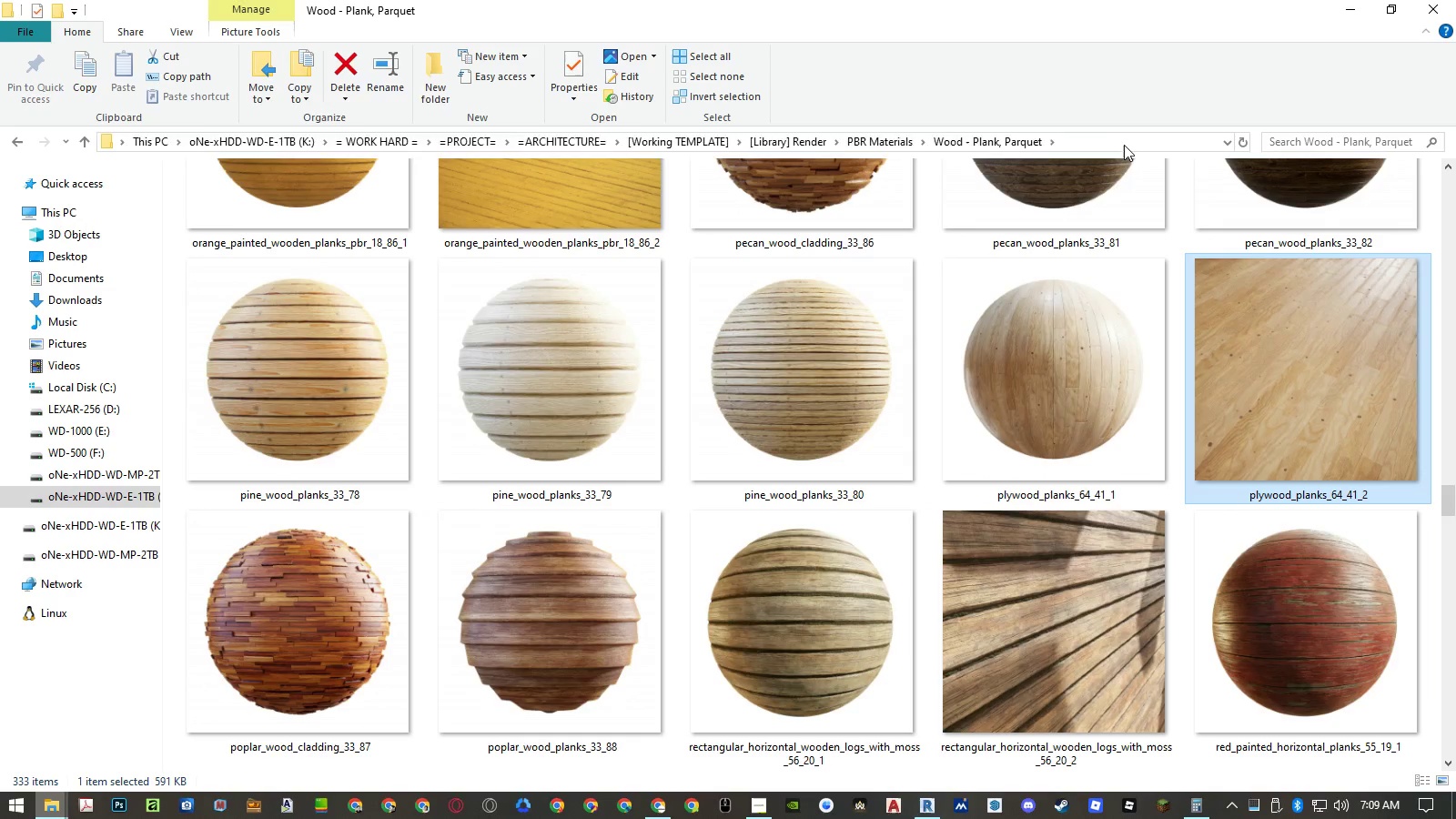 
double_click([1079, 142])
 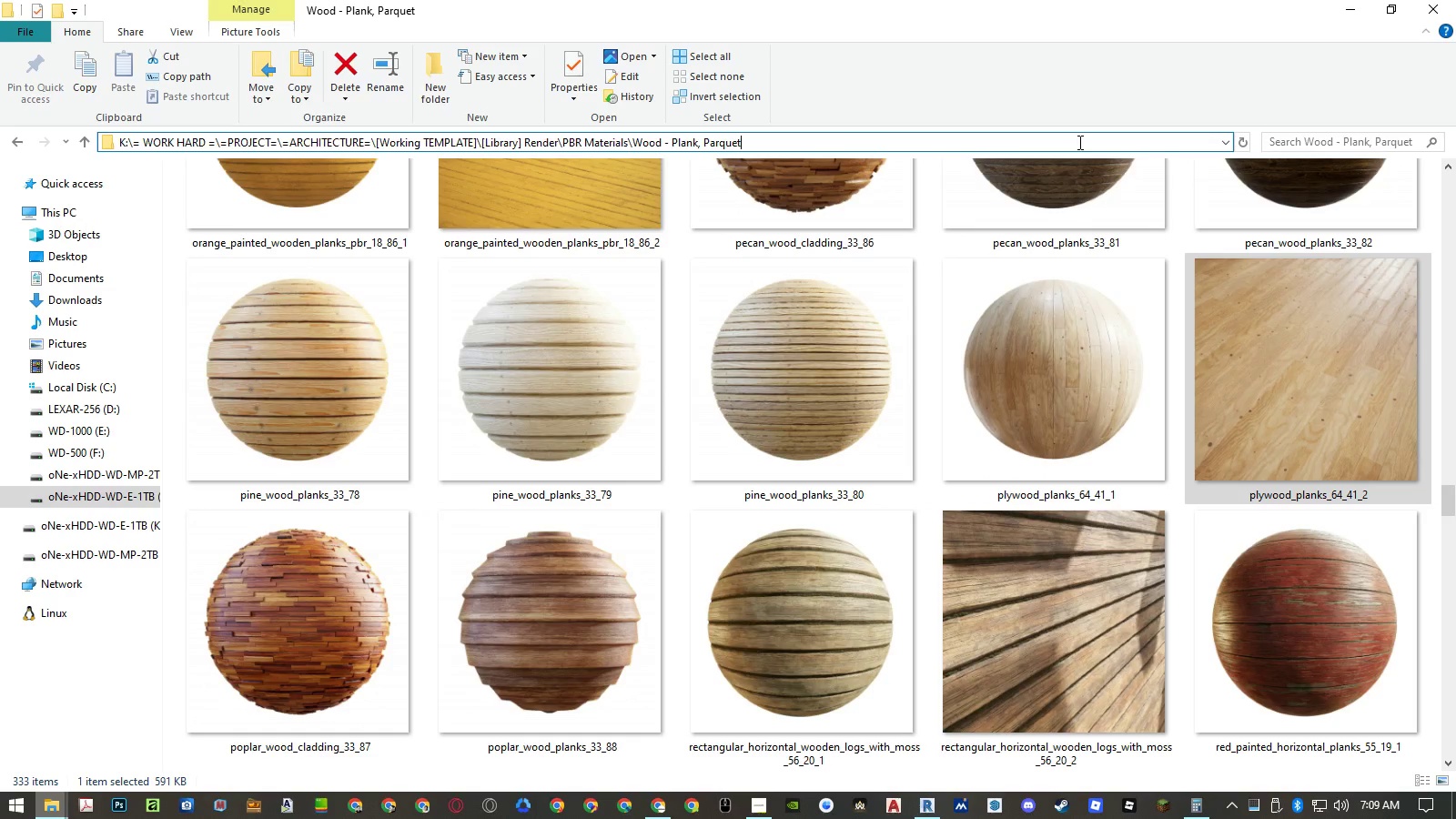 
key(Backslash)
 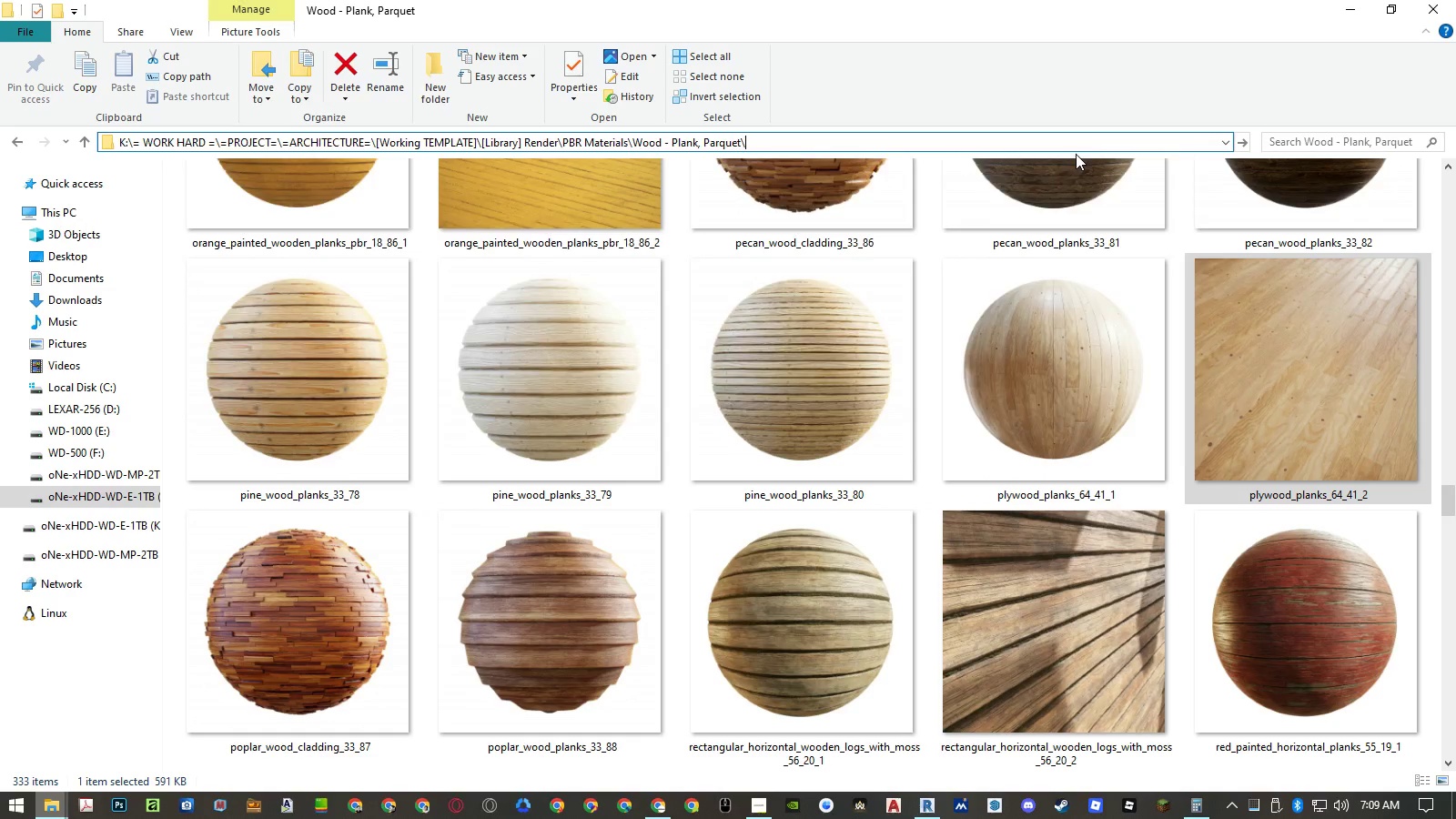 
key(Control+ControlLeft)
 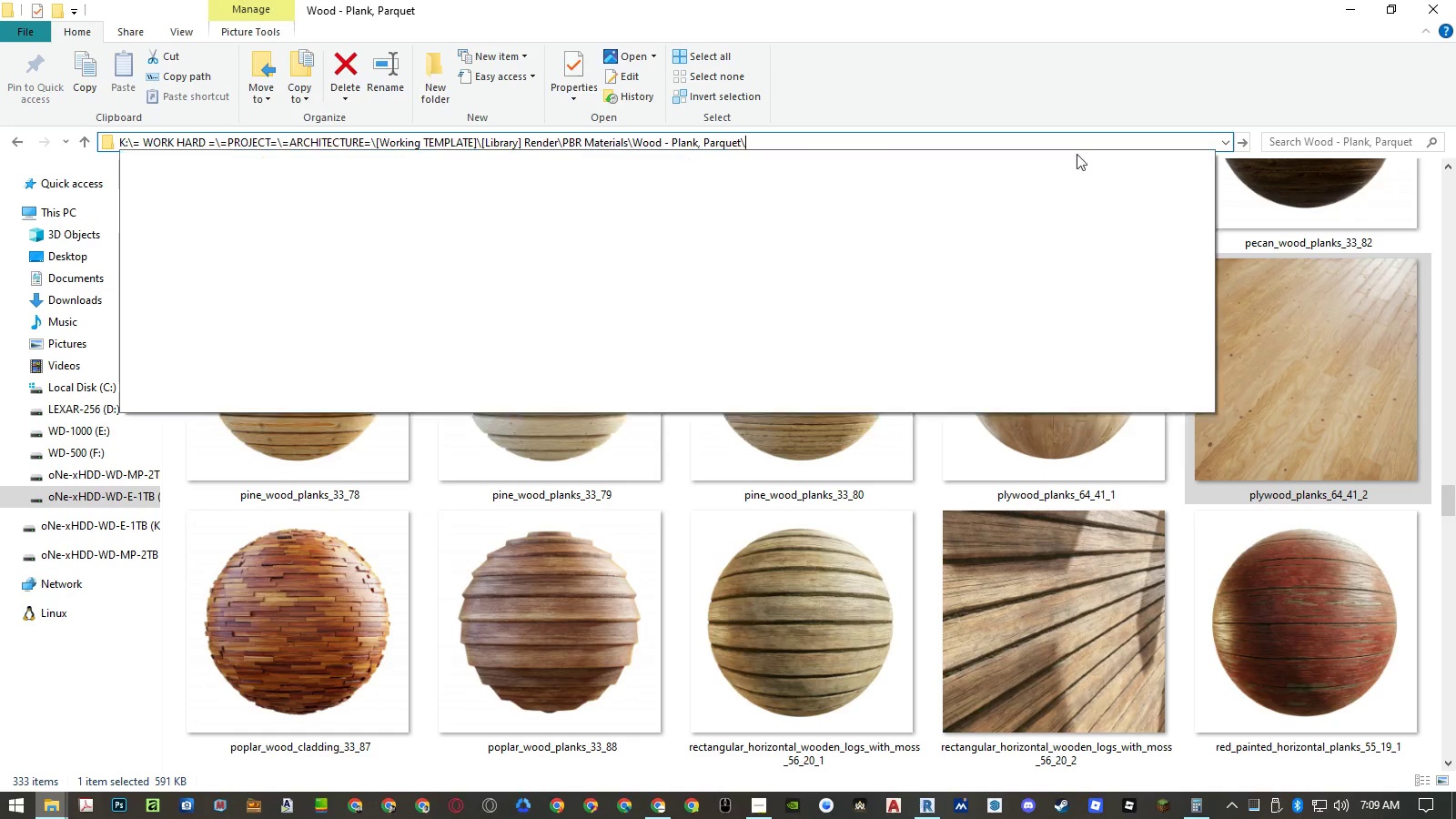 
key(Control+V)
 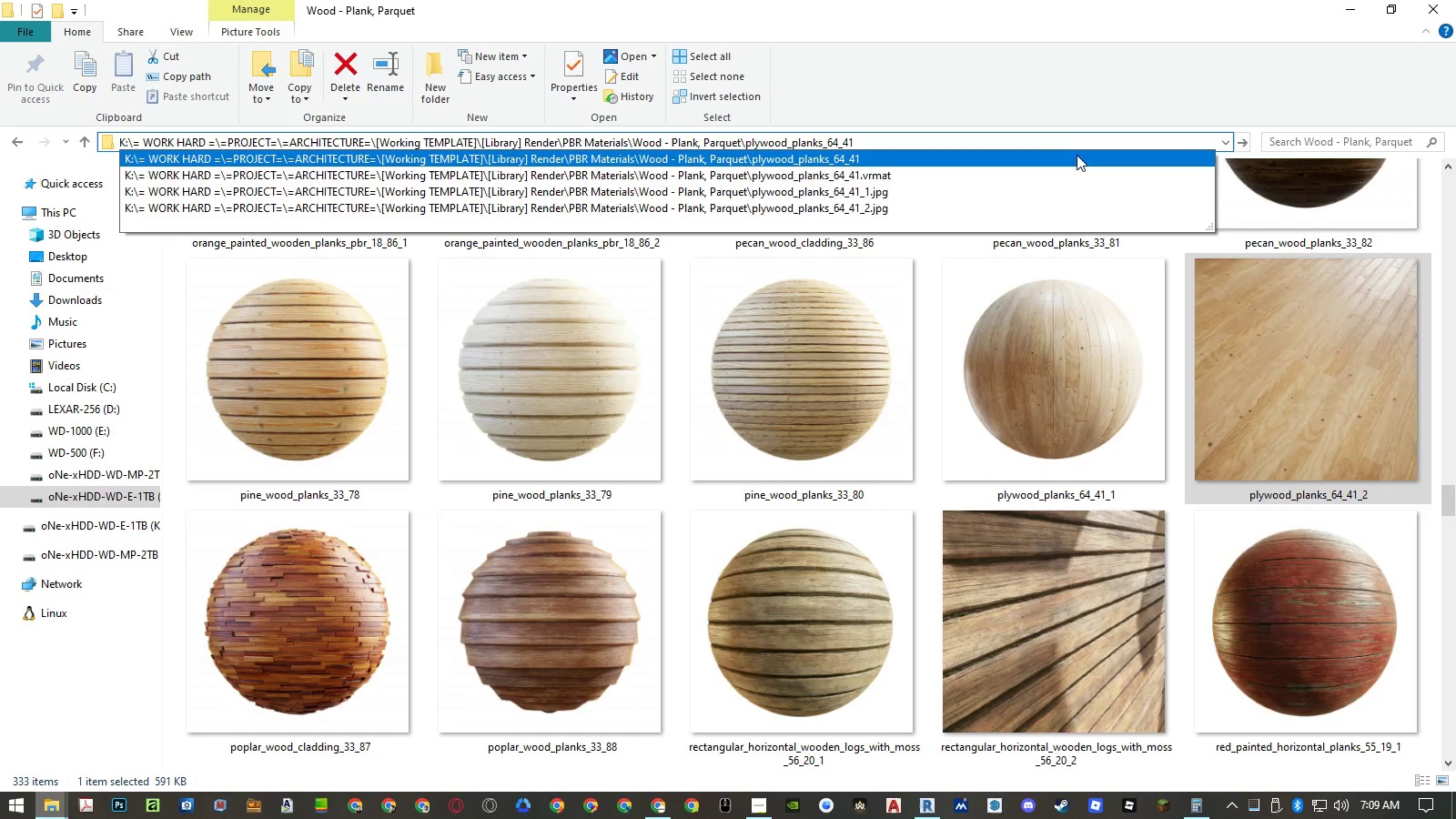 
key(Enter)
 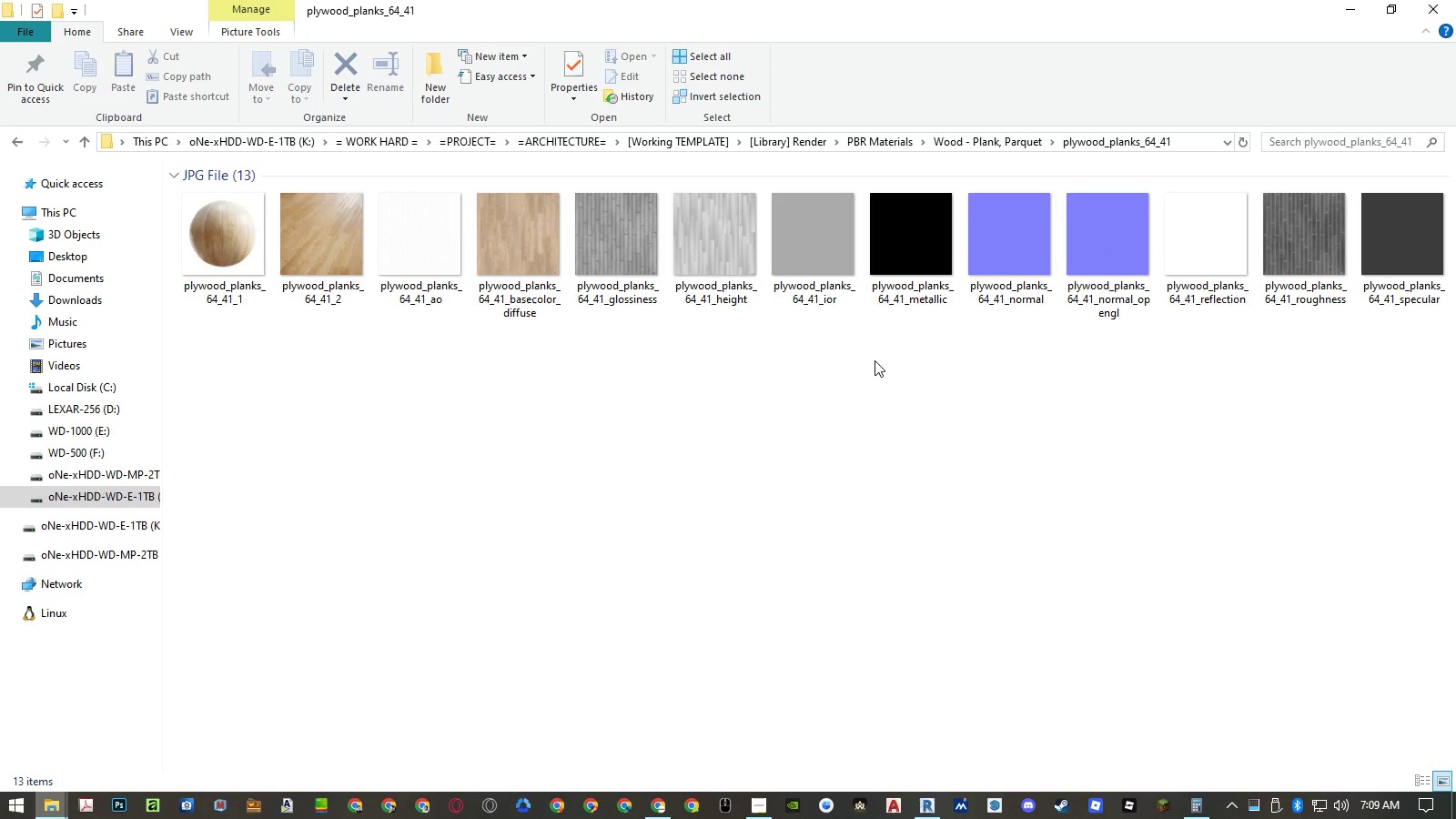 
left_click([1208, 141])
 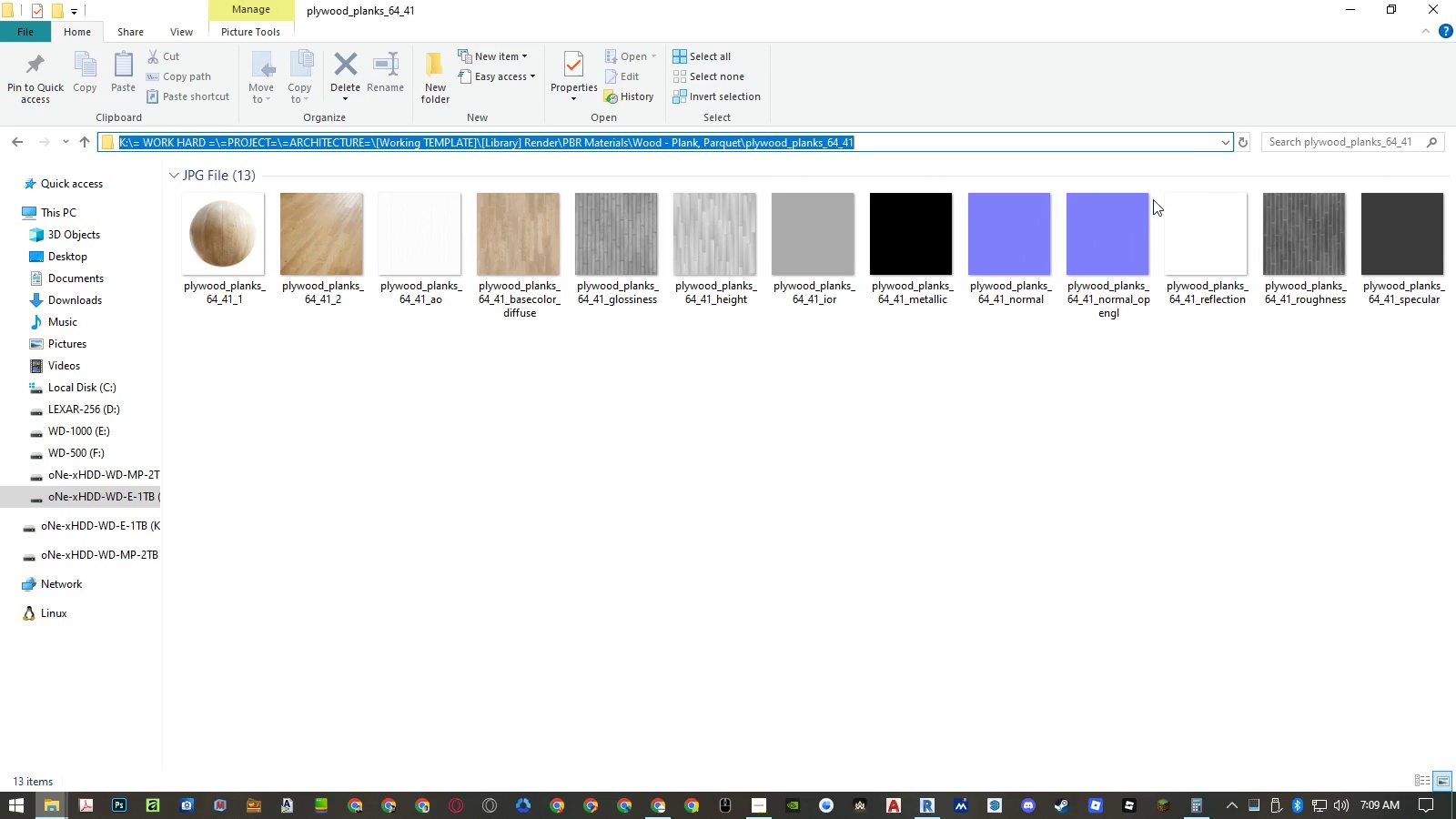 
key(Control+ControlLeft)
 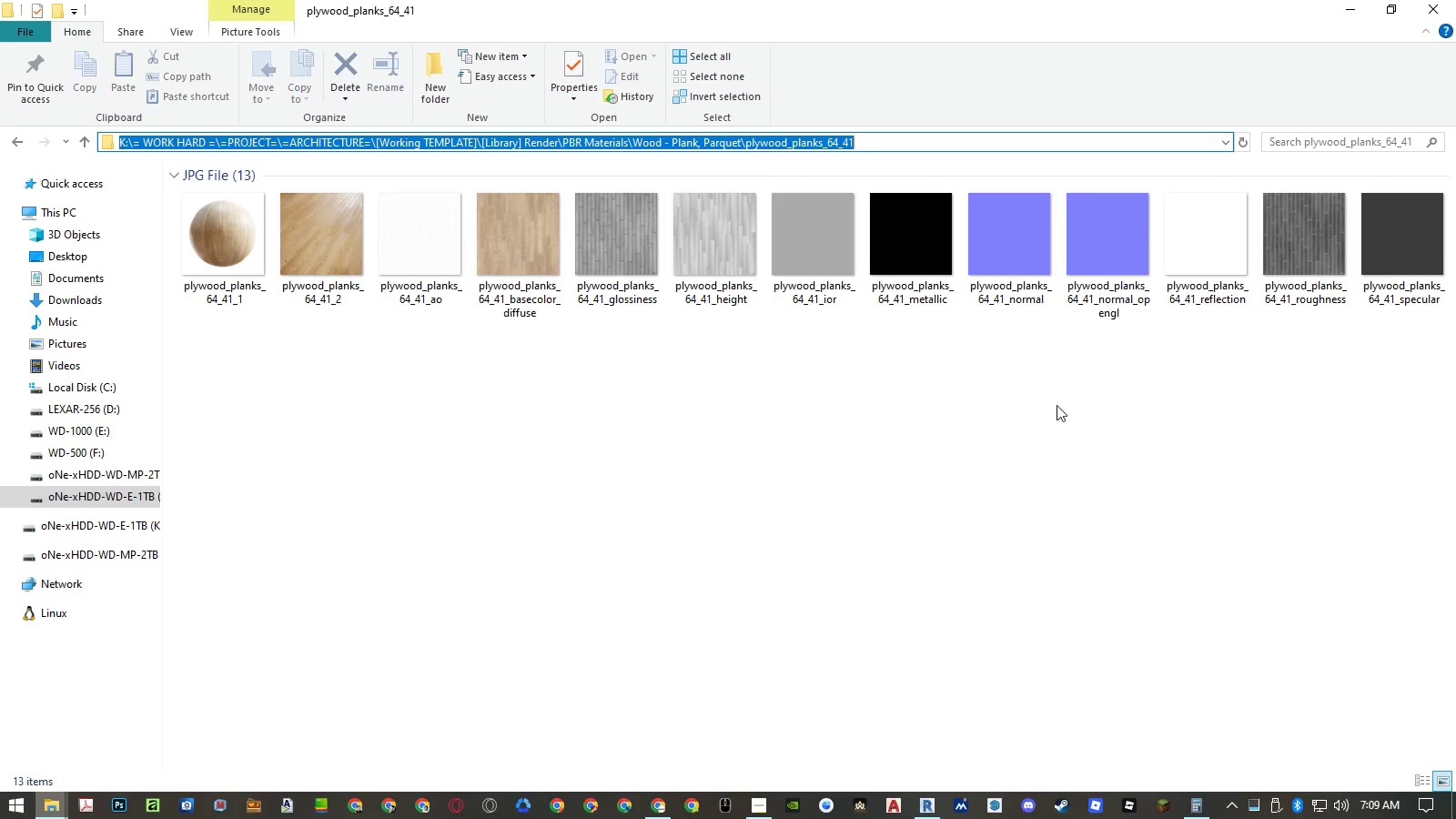 
key(Control+C)
 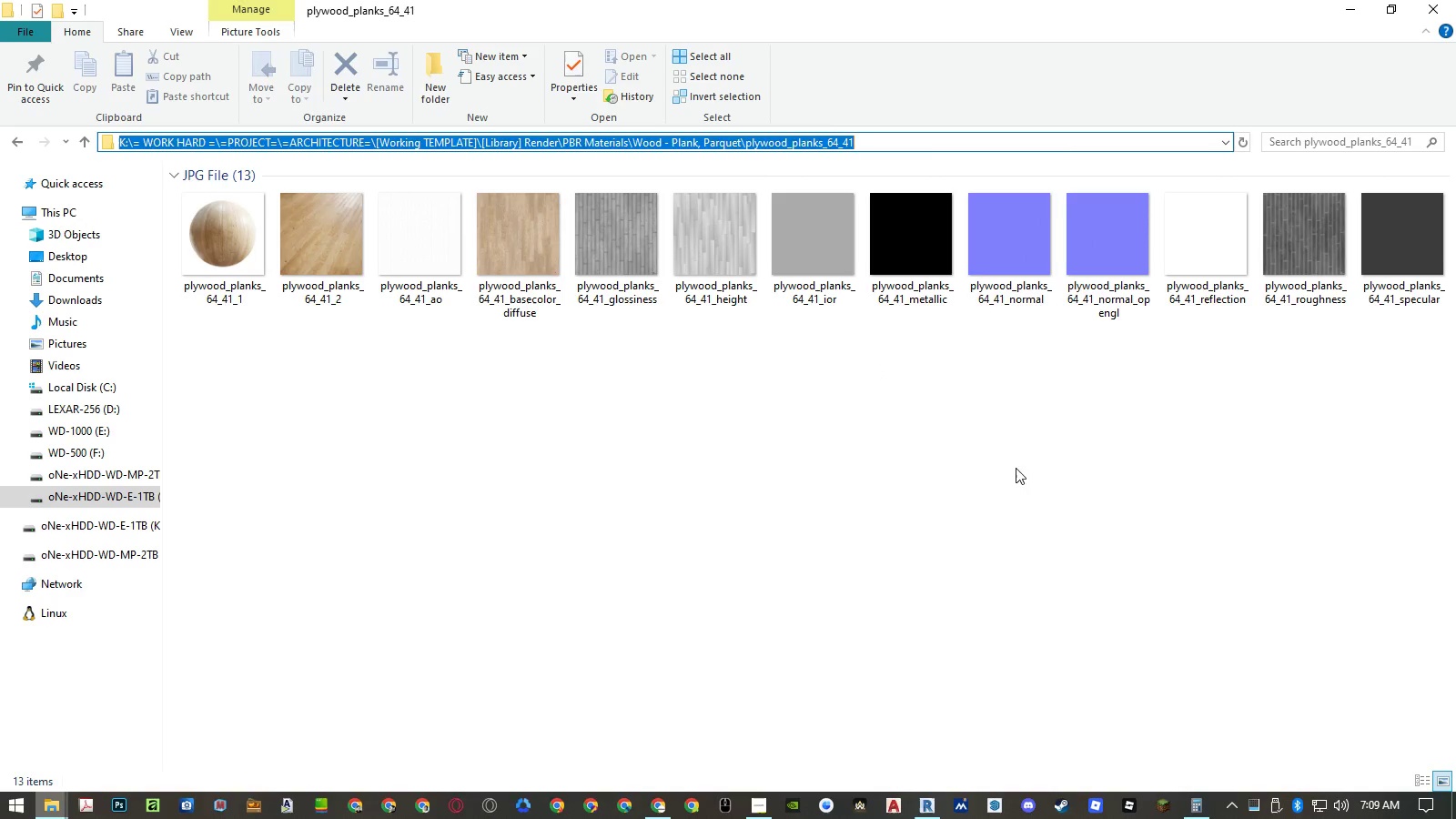 
left_click([997, 490])
 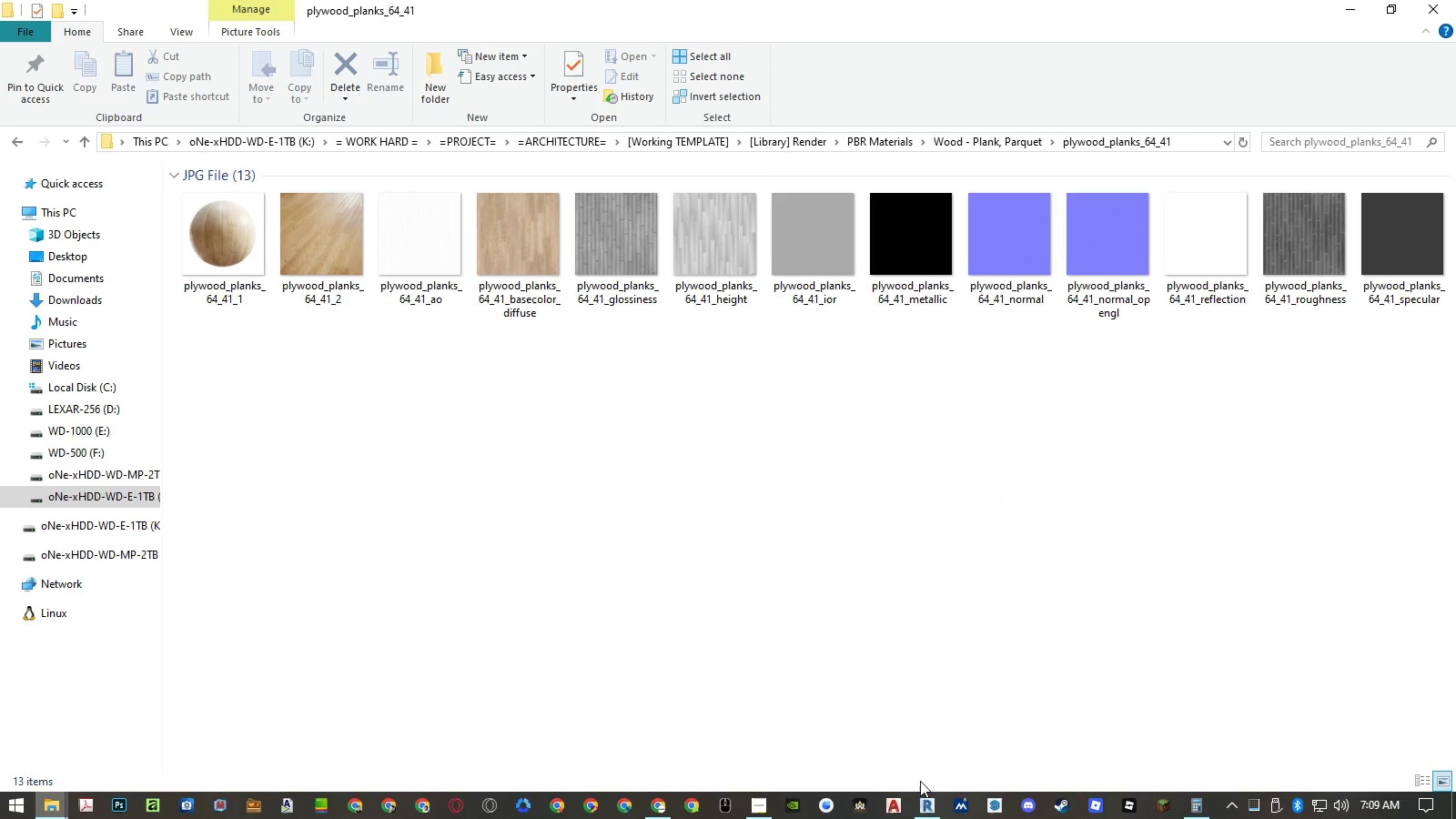 
left_click([920, 800])
 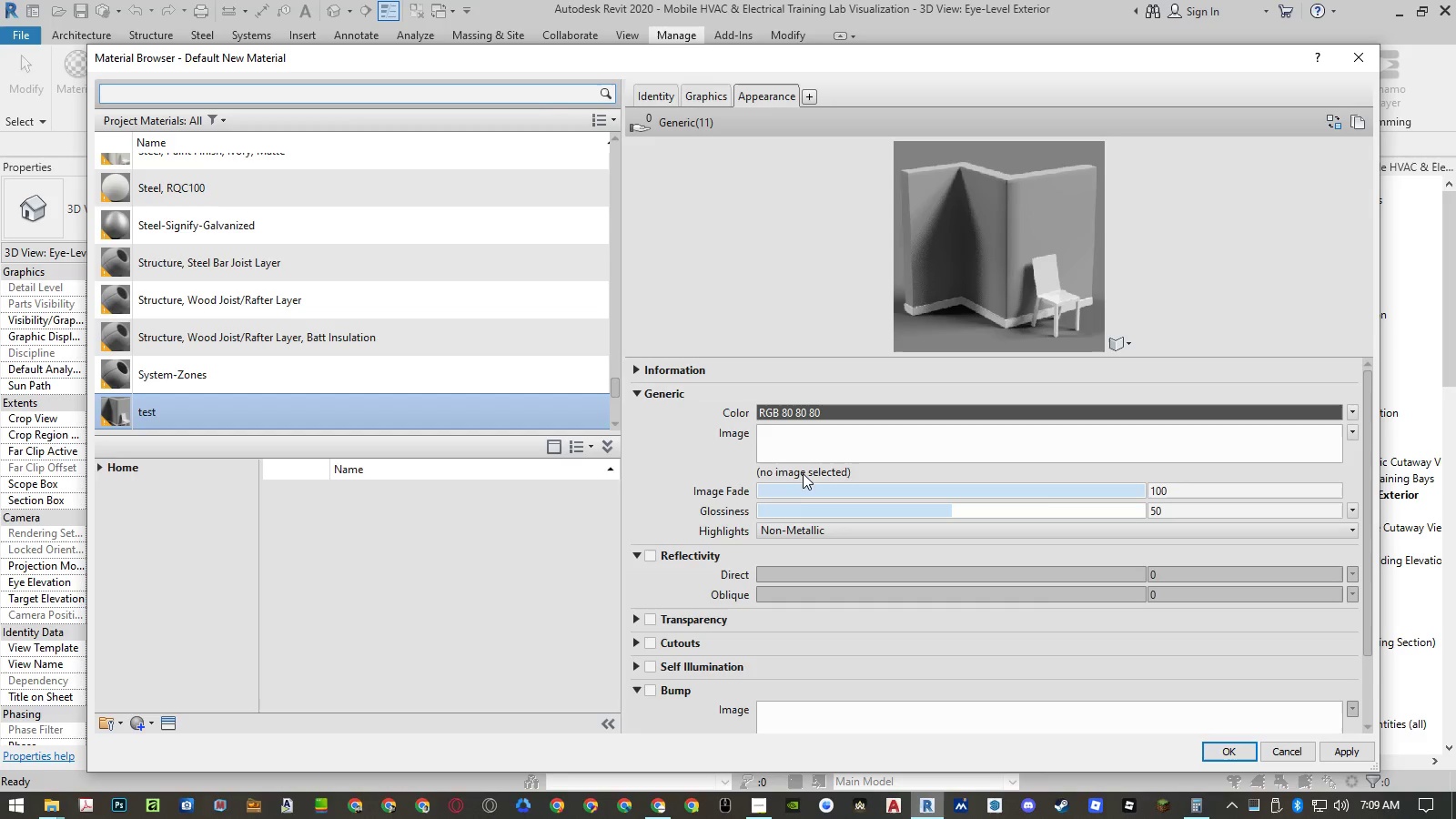 
left_click([804, 472])
 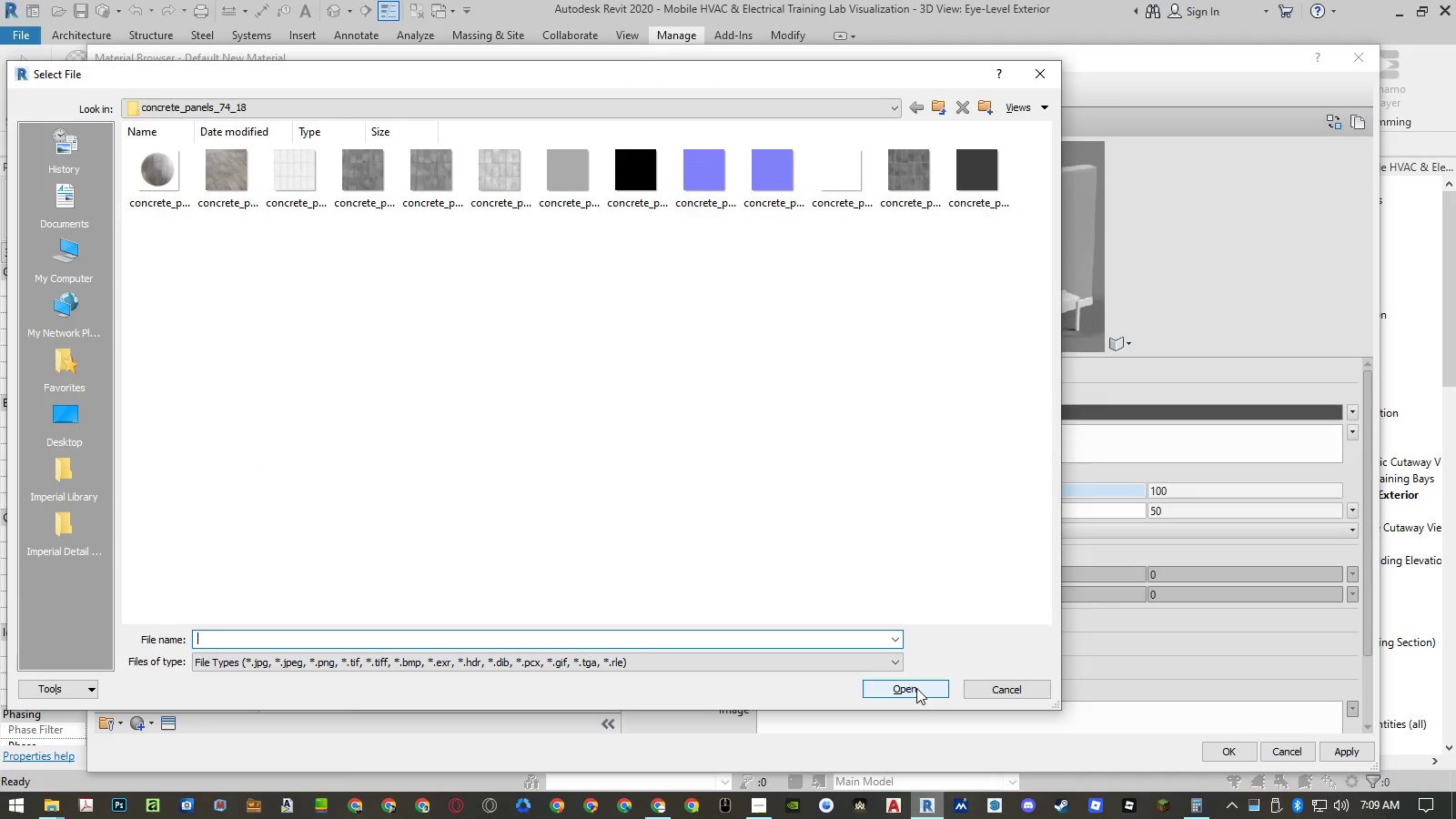 
key(Control+ControlLeft)
 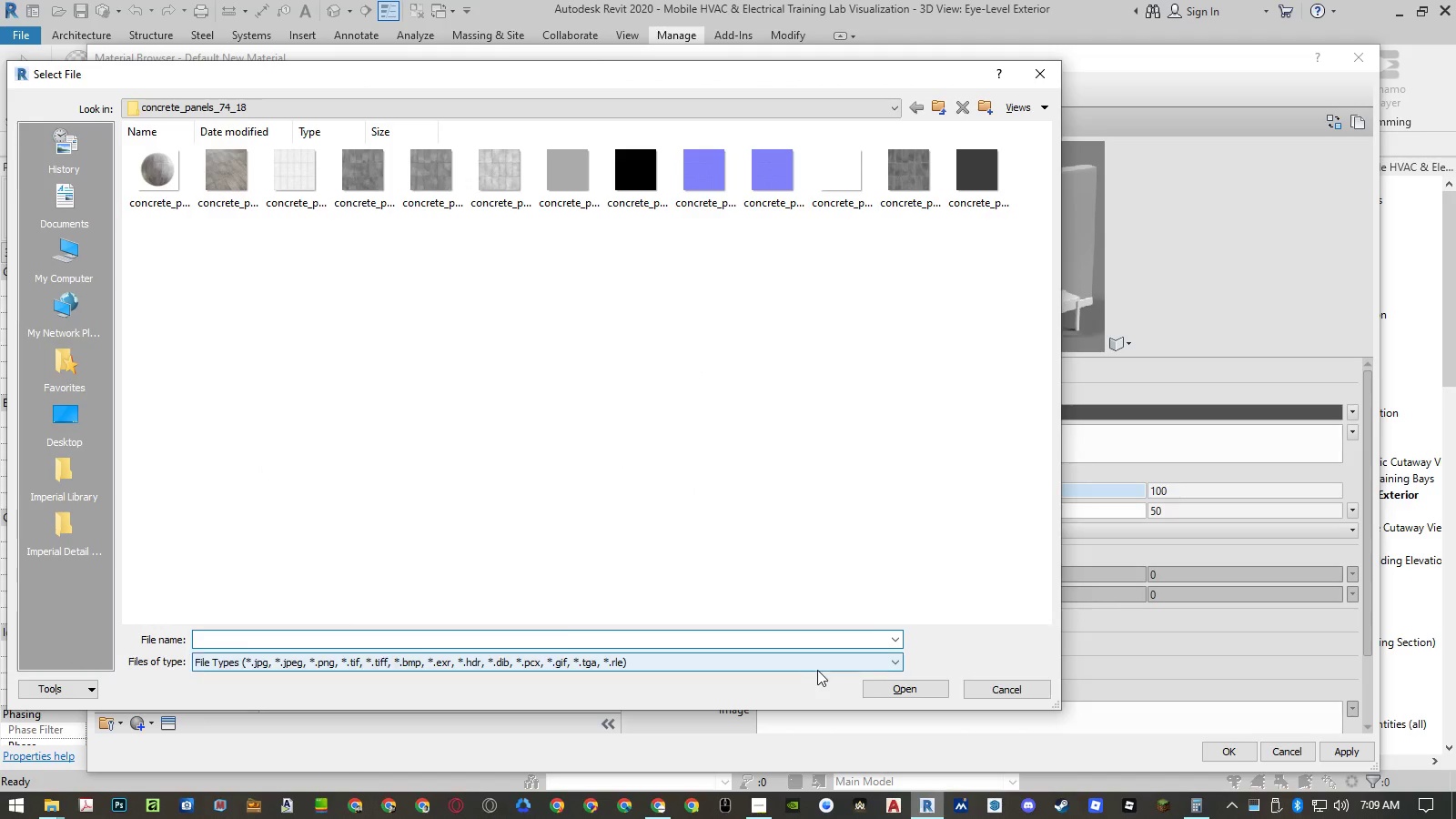 
key(Control+V)
 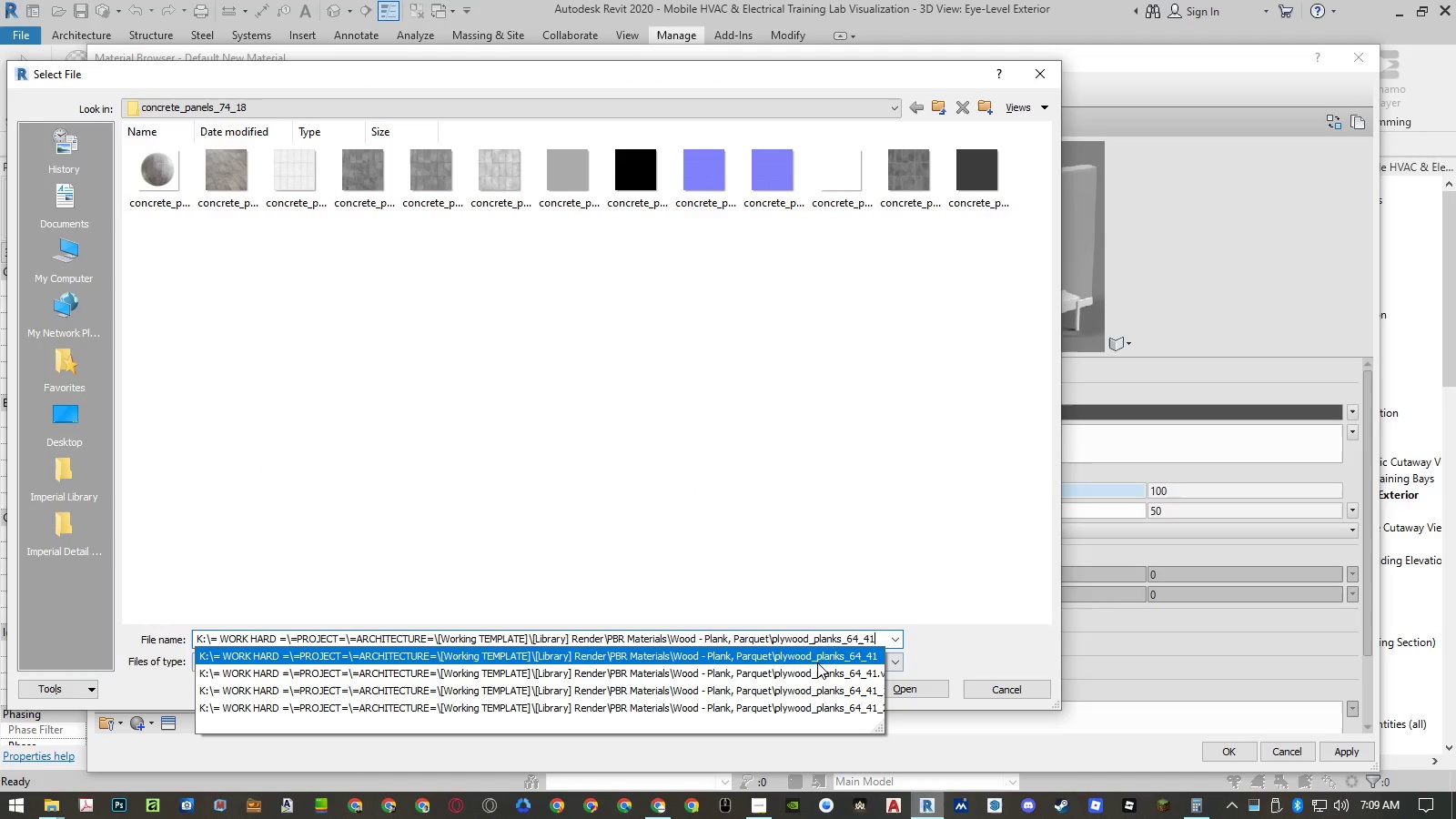 
key(Enter)
 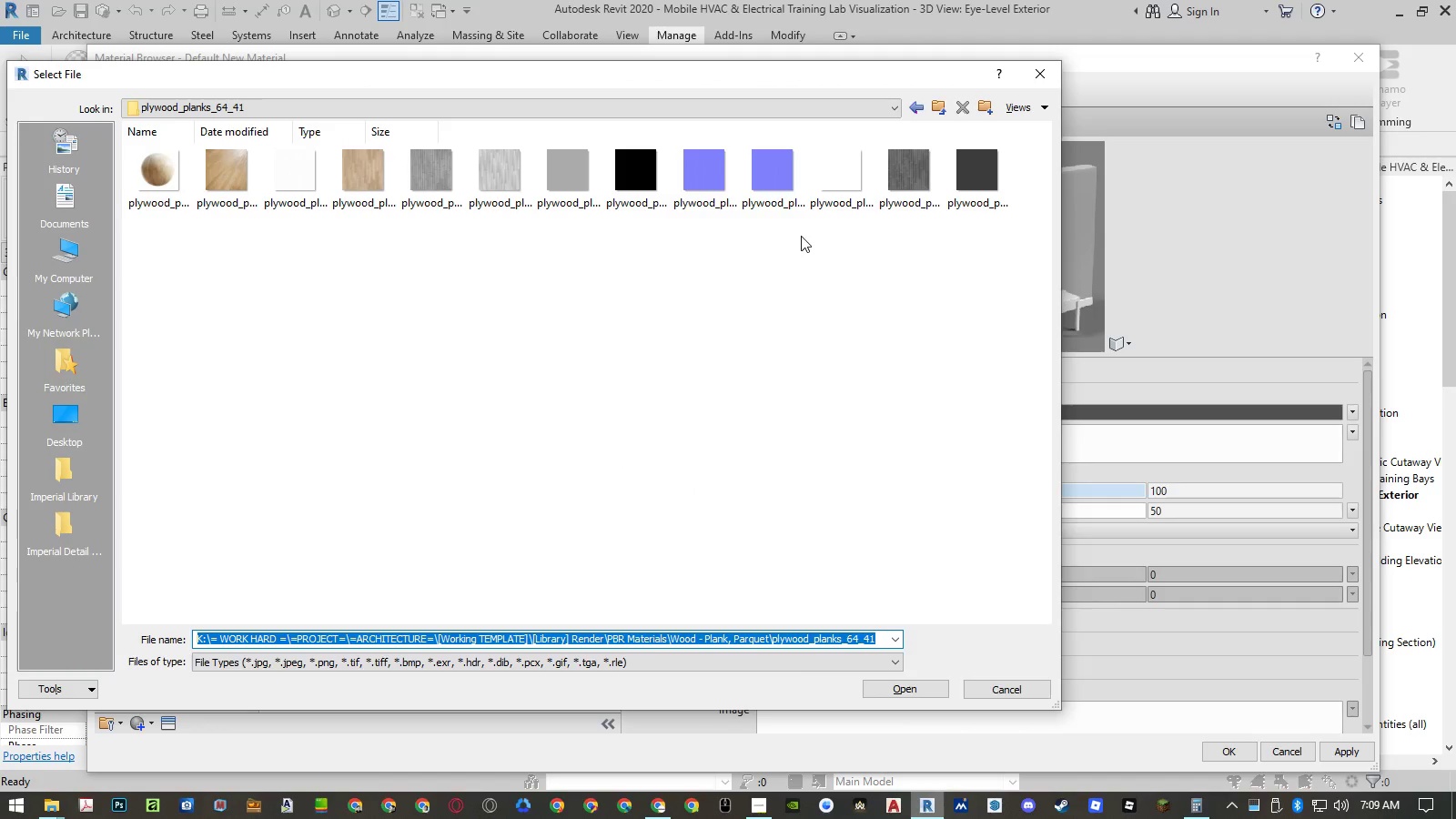 
left_click([791, 288])
 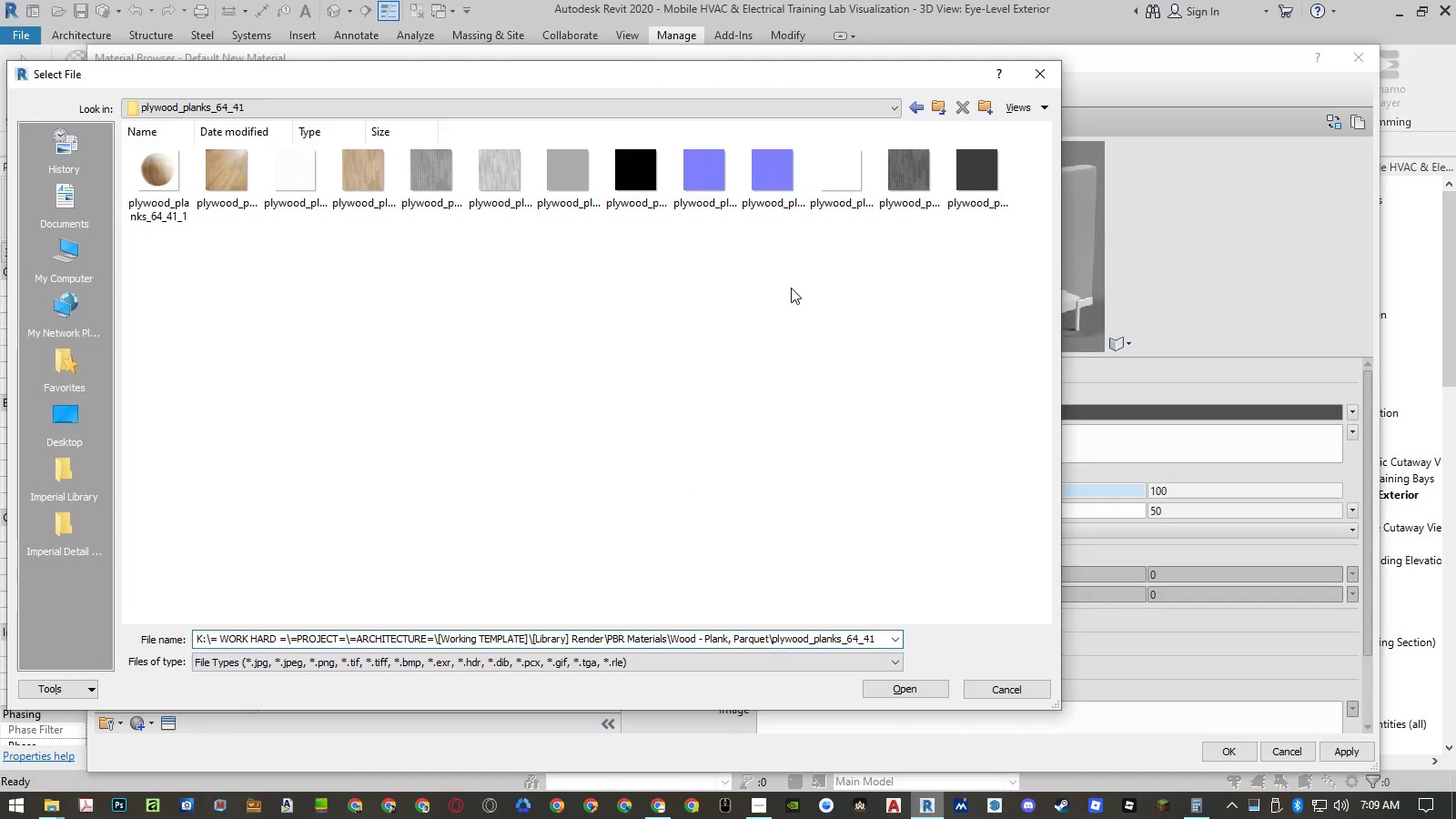 
right_click([791, 288])
 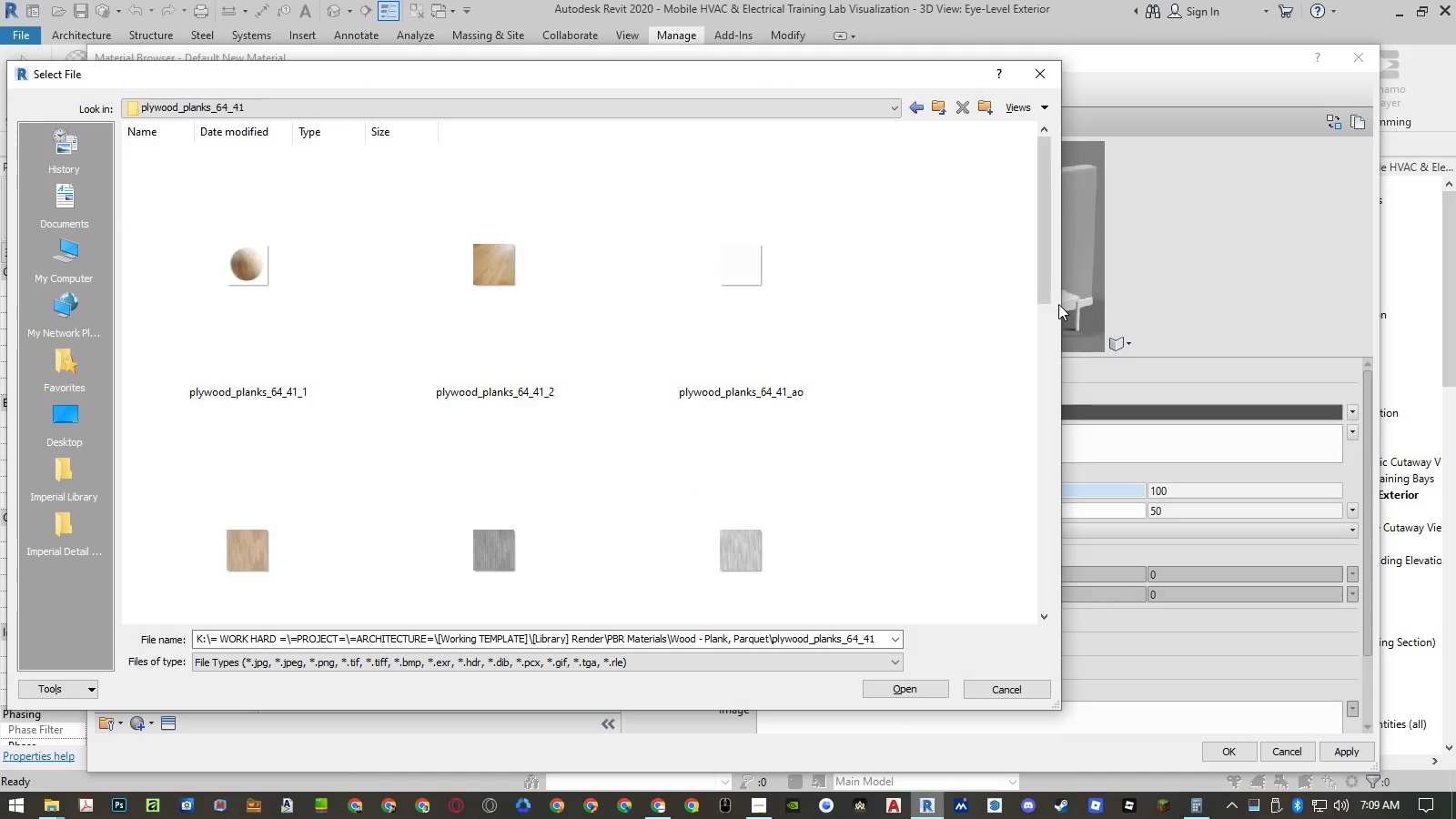 
mouse_move([512, 271])
 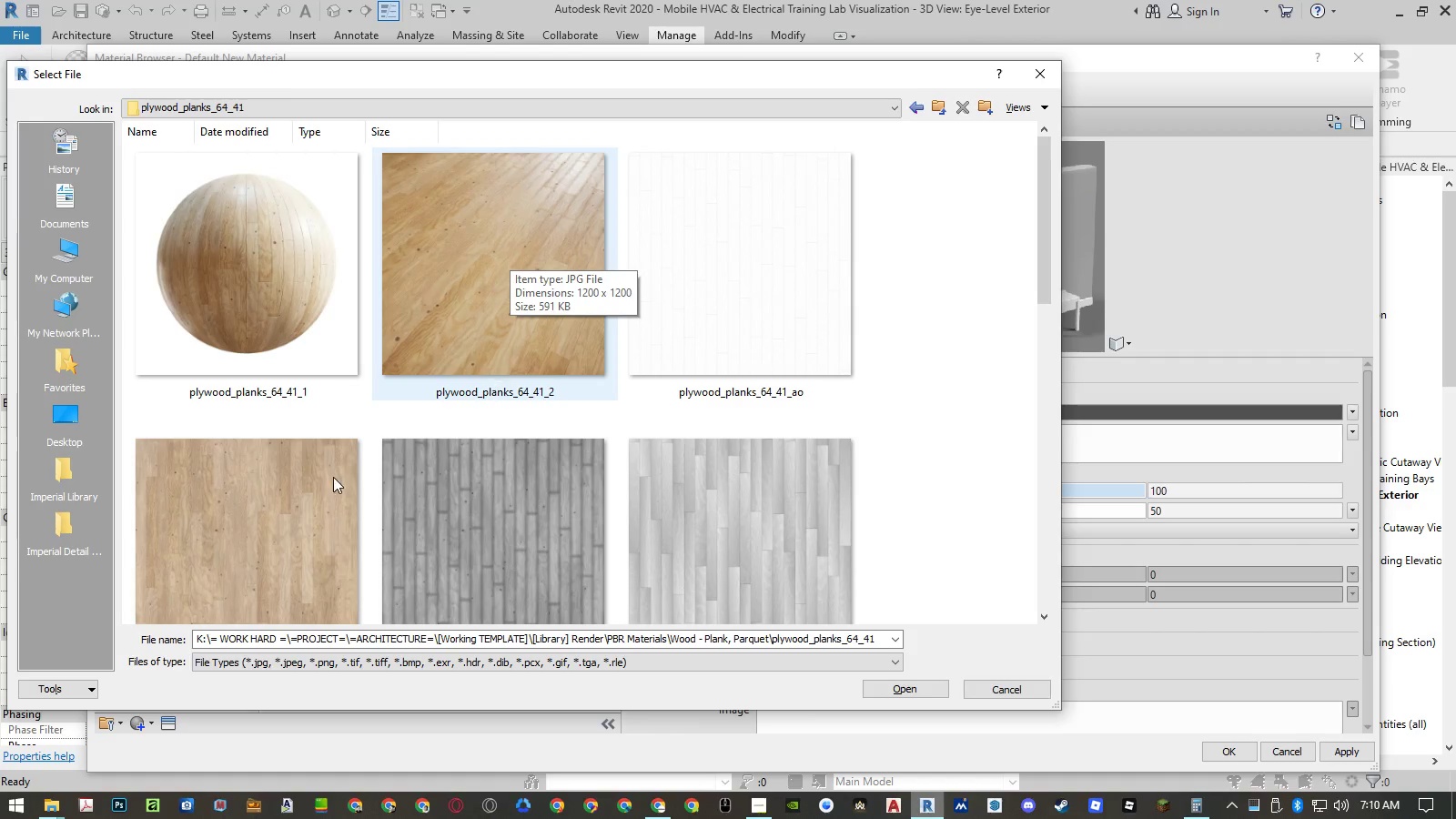 
left_click([329, 480])
 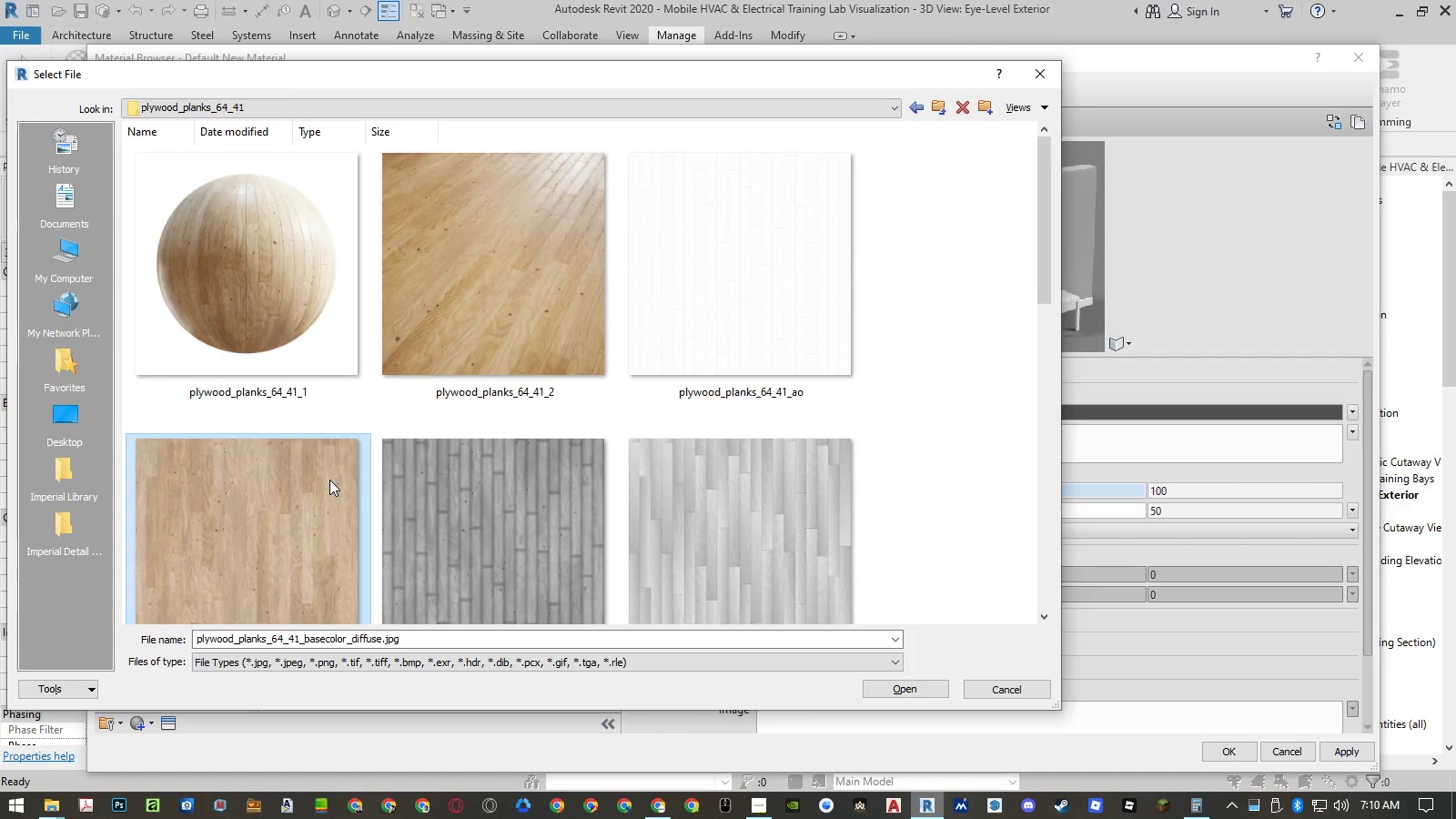 
key(ArrowLeft)
 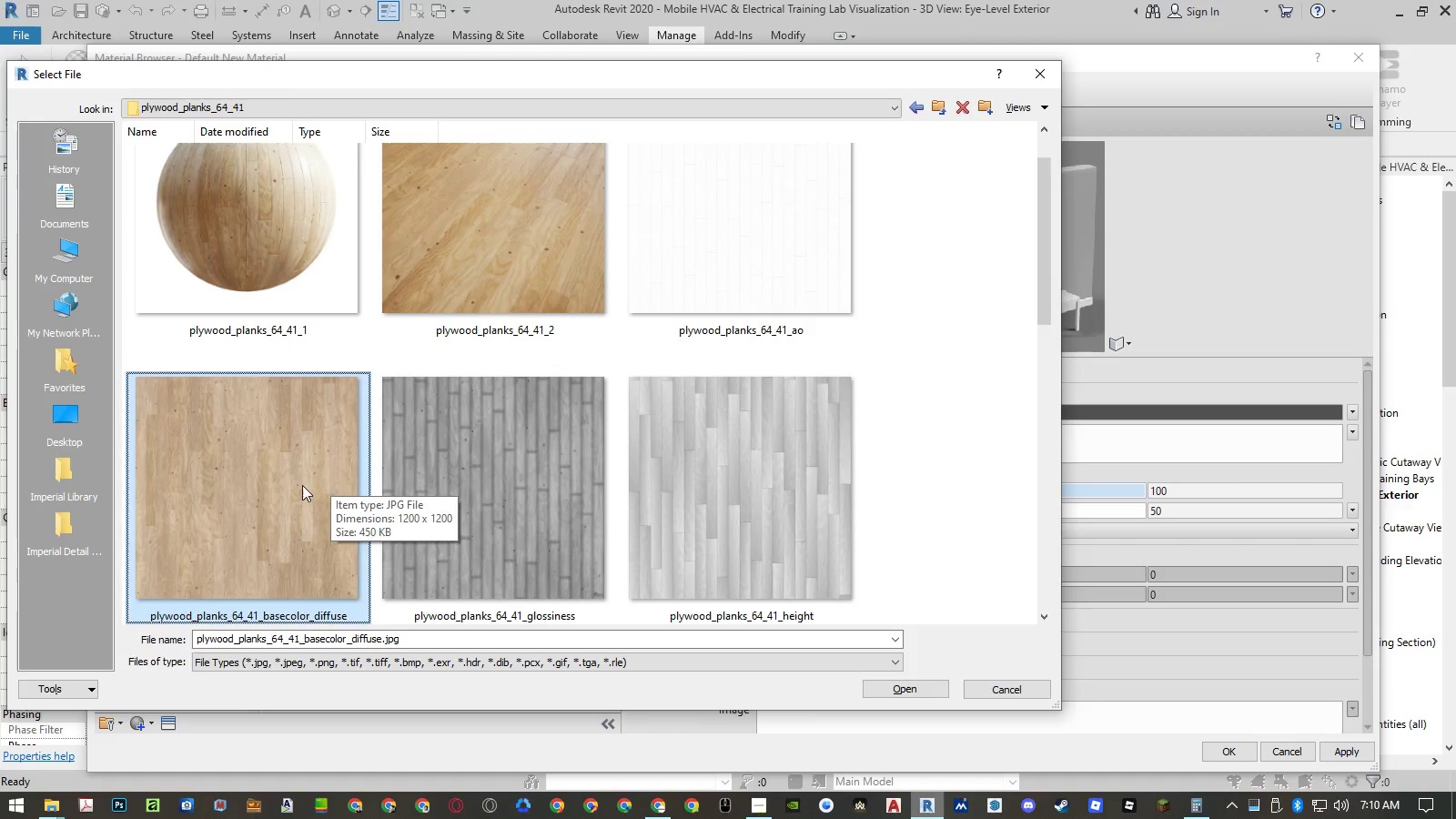 
double_click([302, 485])
 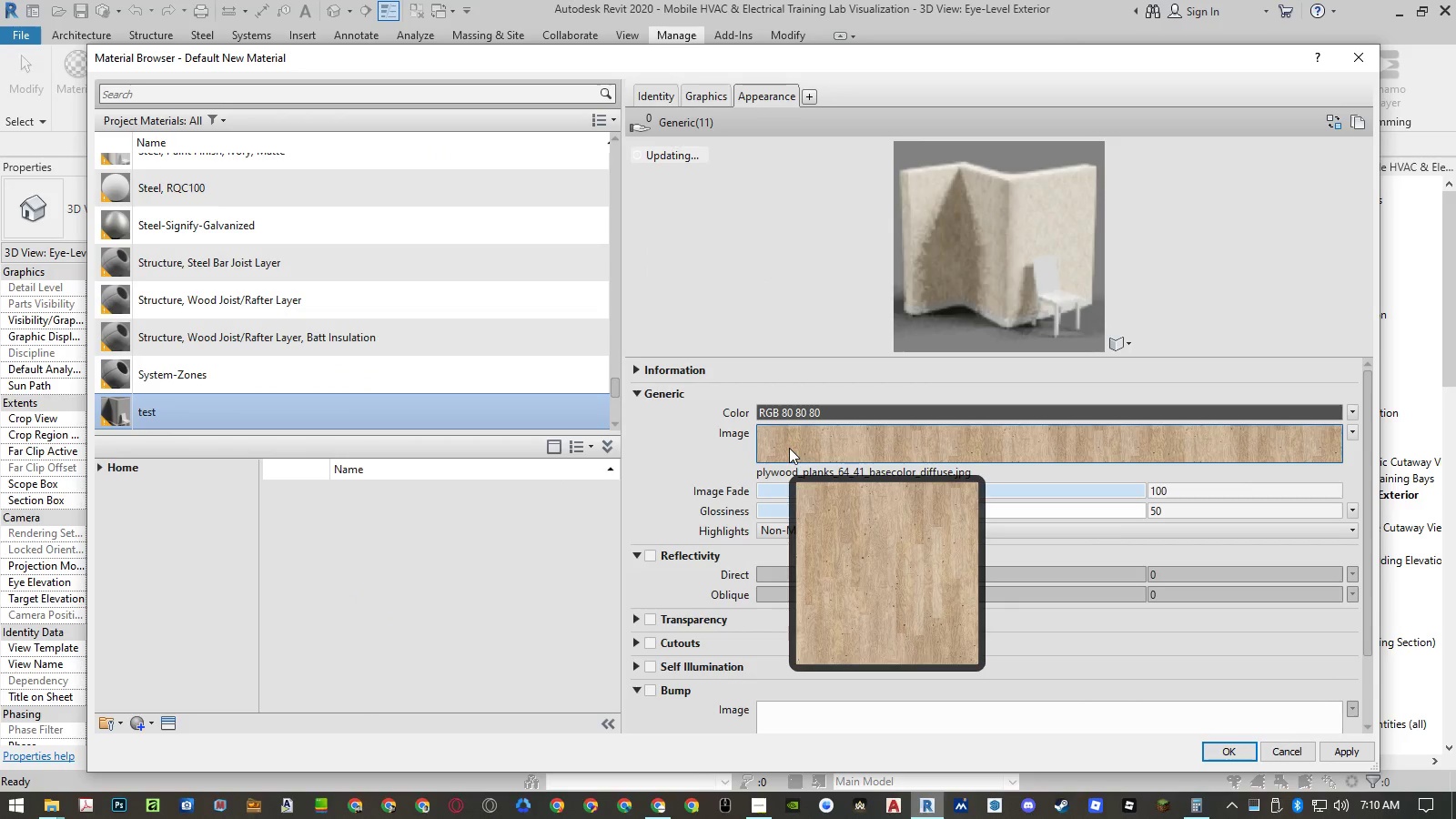 
left_click([790, 448])
 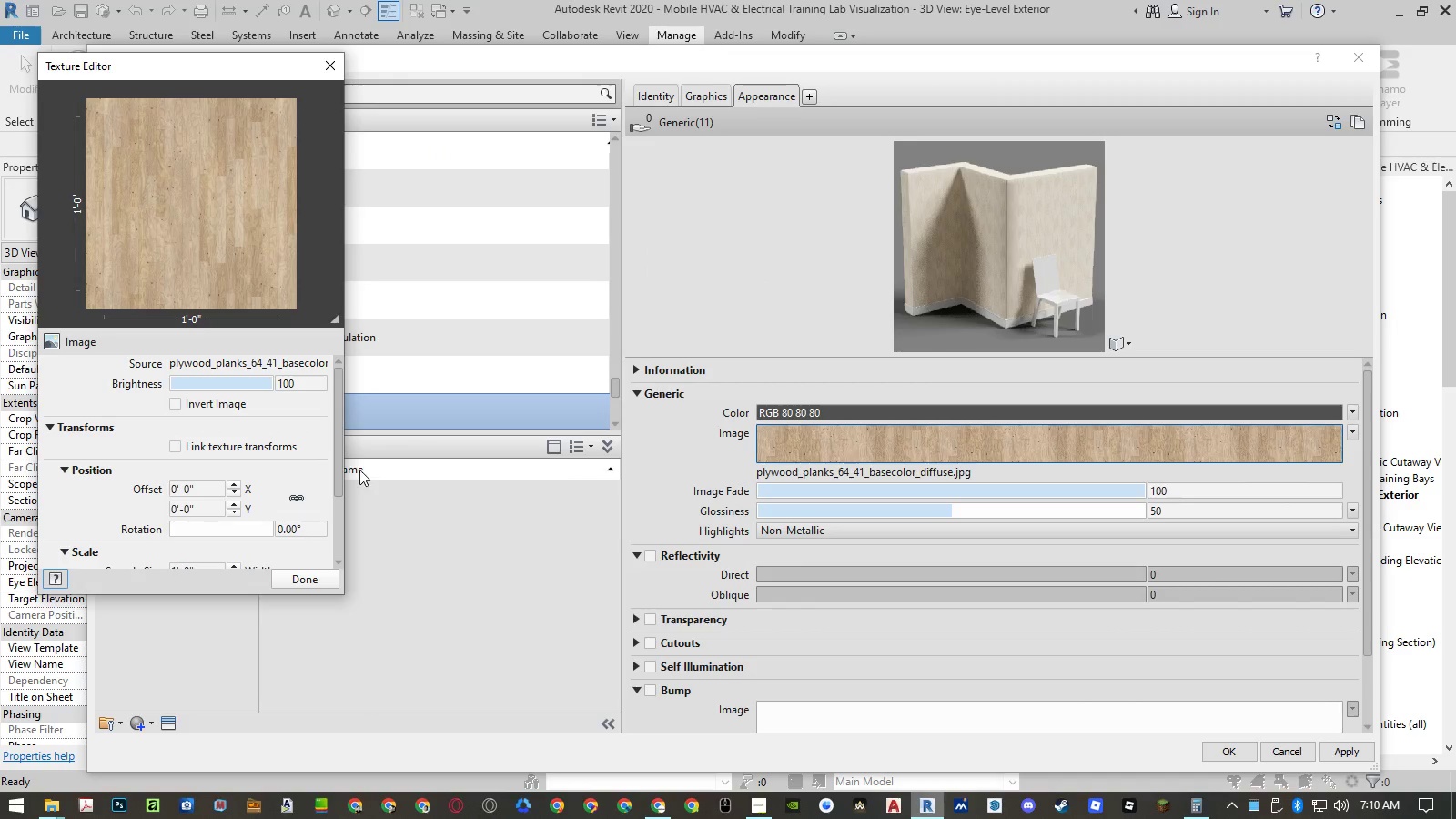 
scroll: coordinate [107, 497], scroll_direction: down, amount: 1.0
 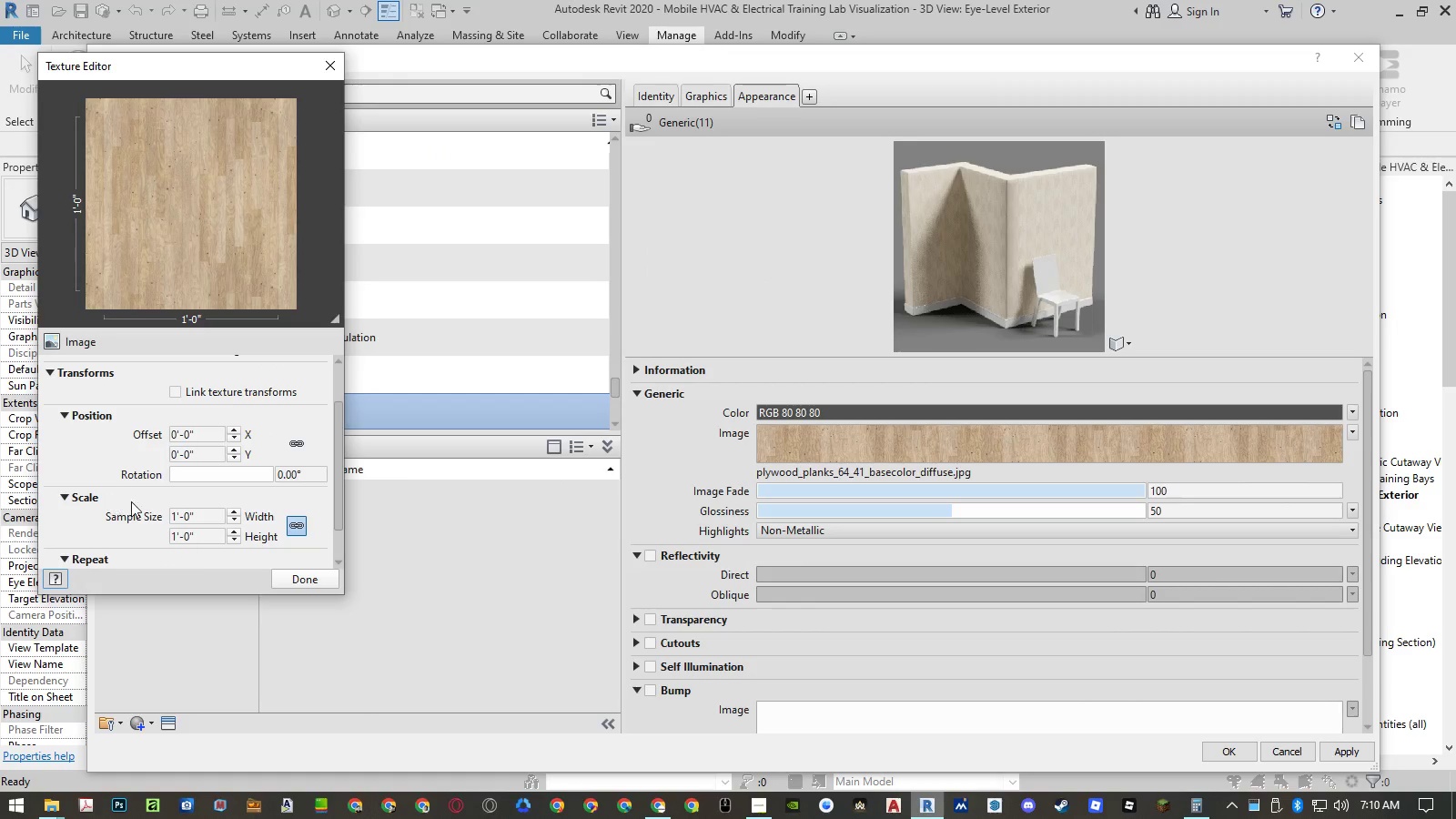 
mouse_move([199, 493])
 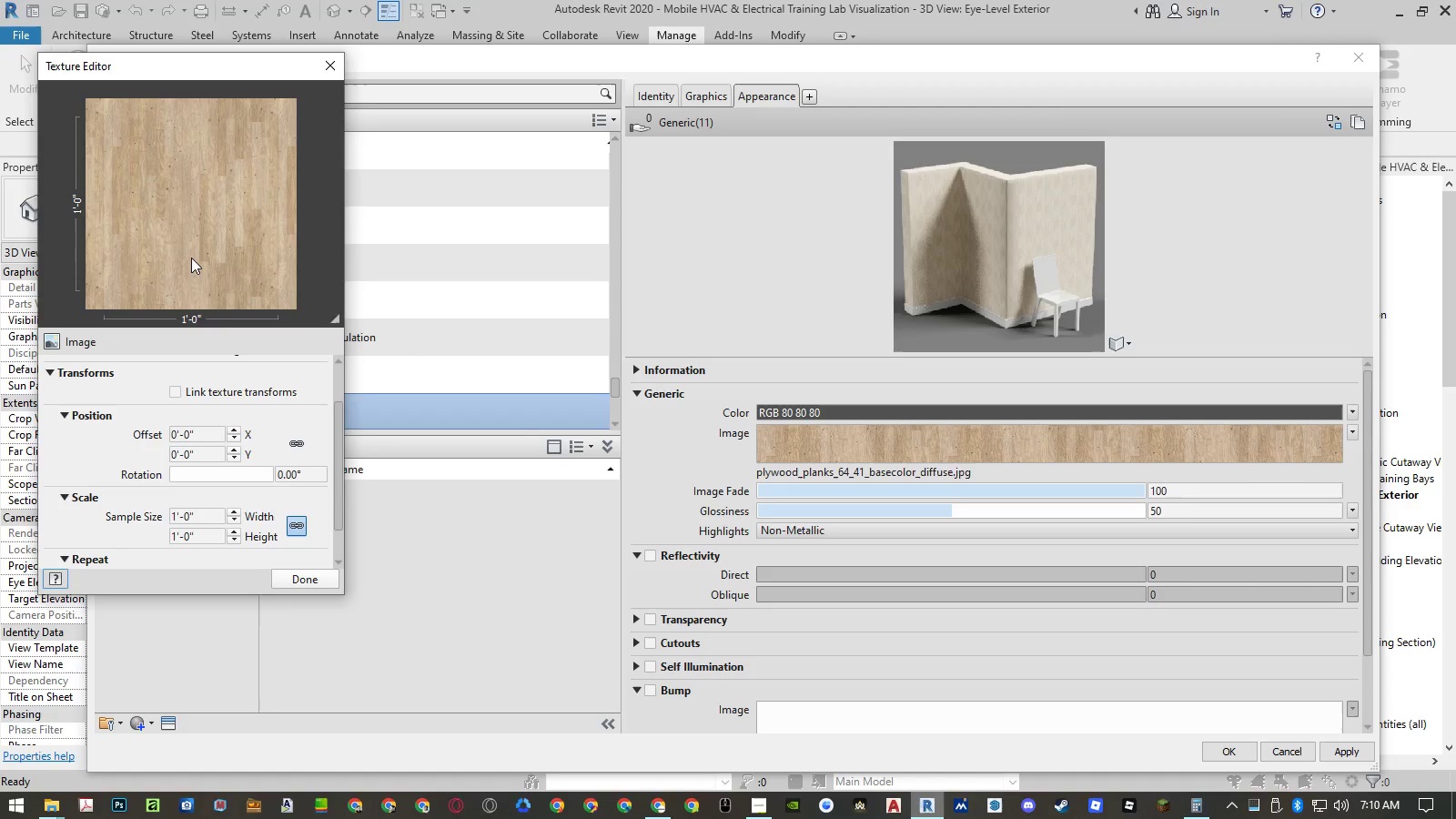 
wait(9.02)
 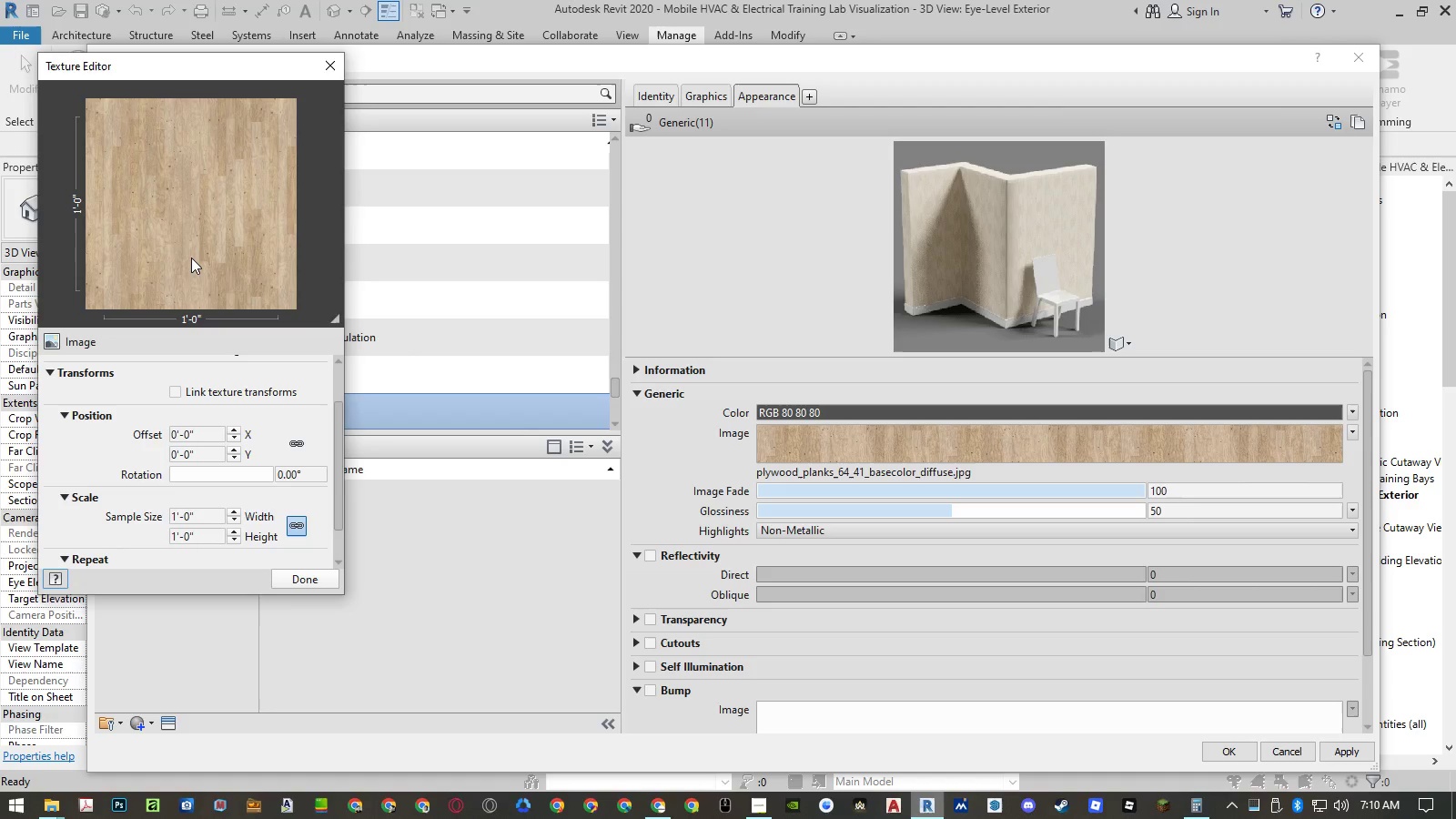 
left_click([181, 517])
 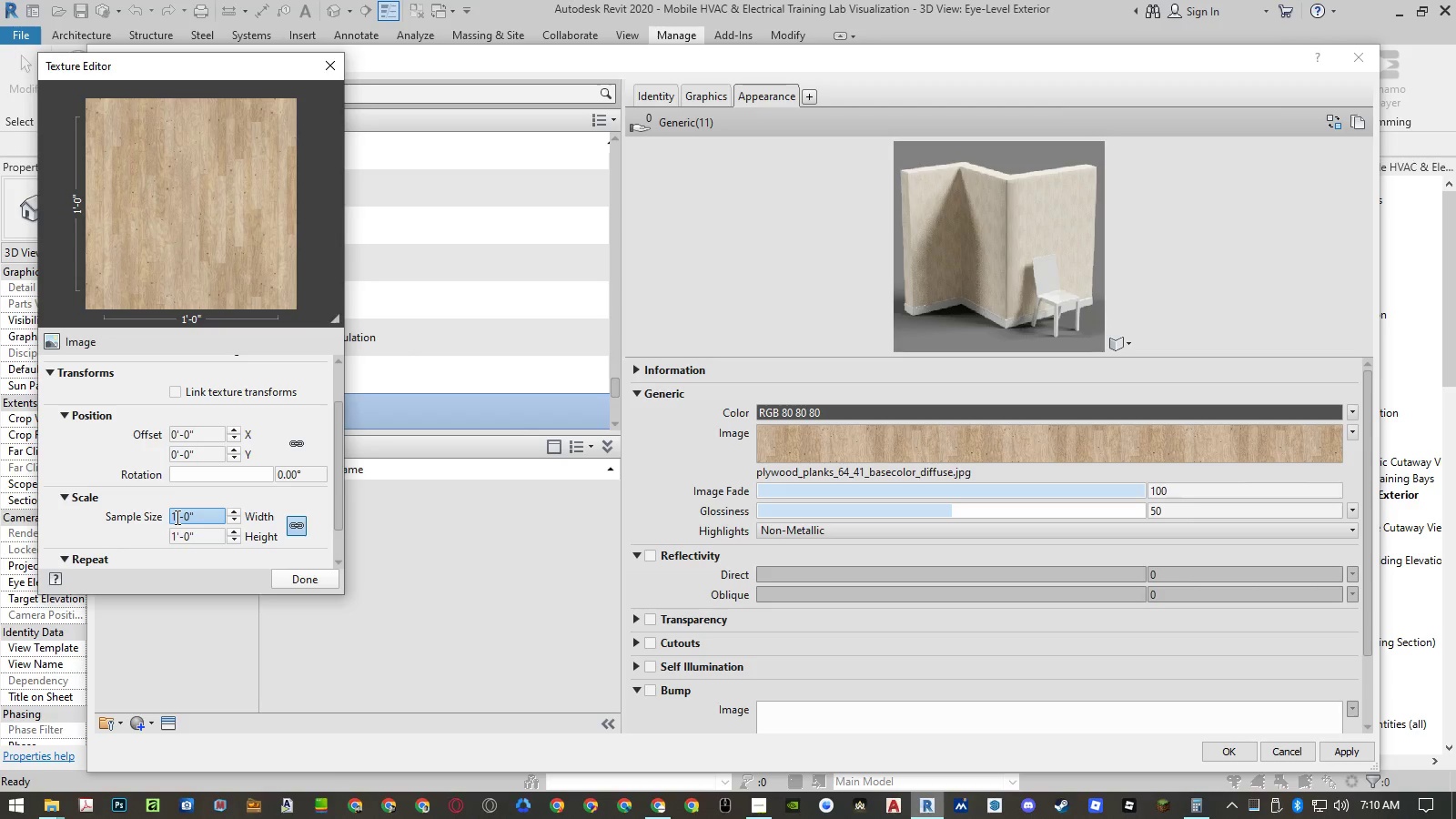 
wait(6.77)
 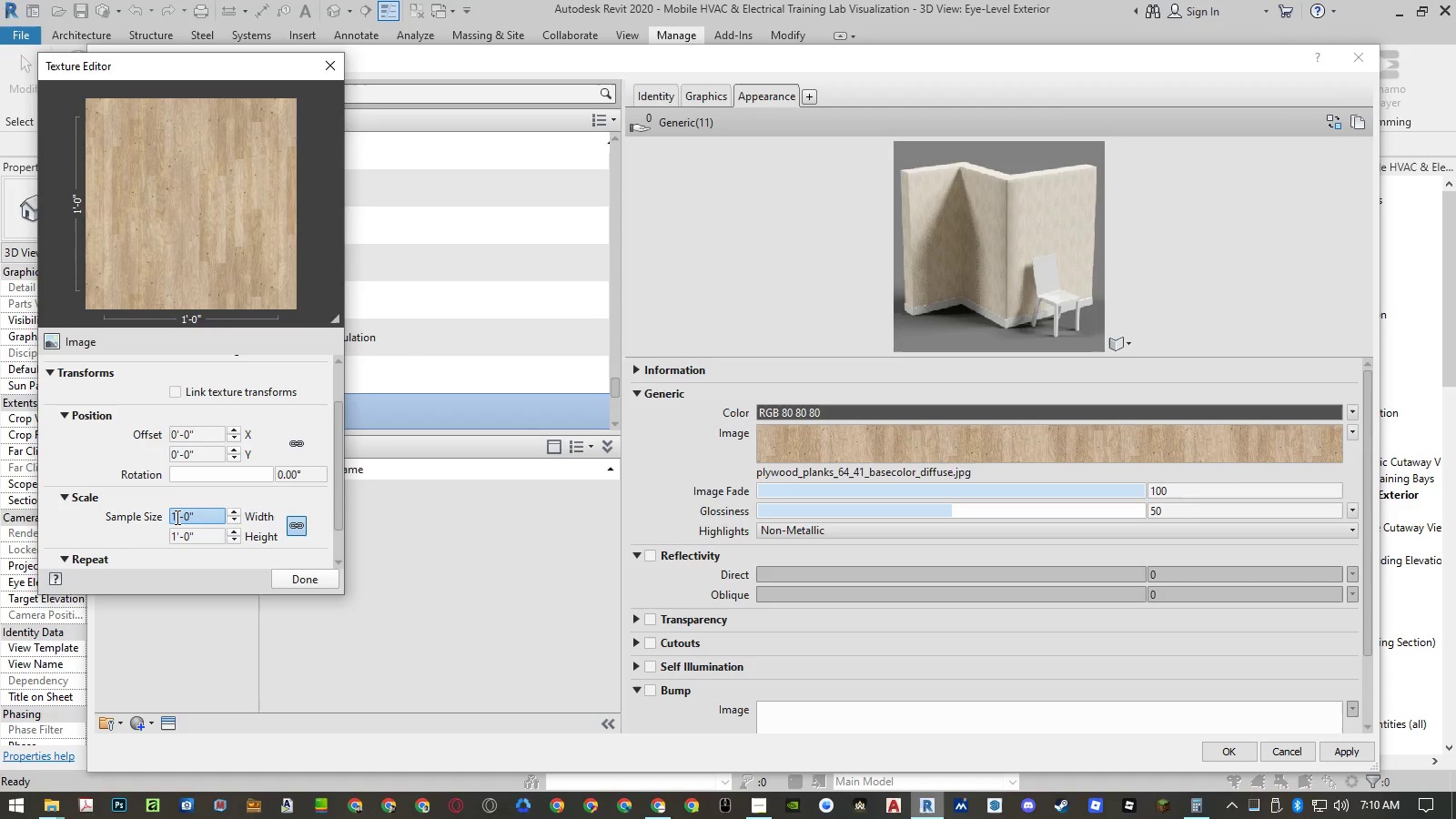 
left_click_drag(start_coordinate=[203, 513], to_coordinate=[296, 573])
 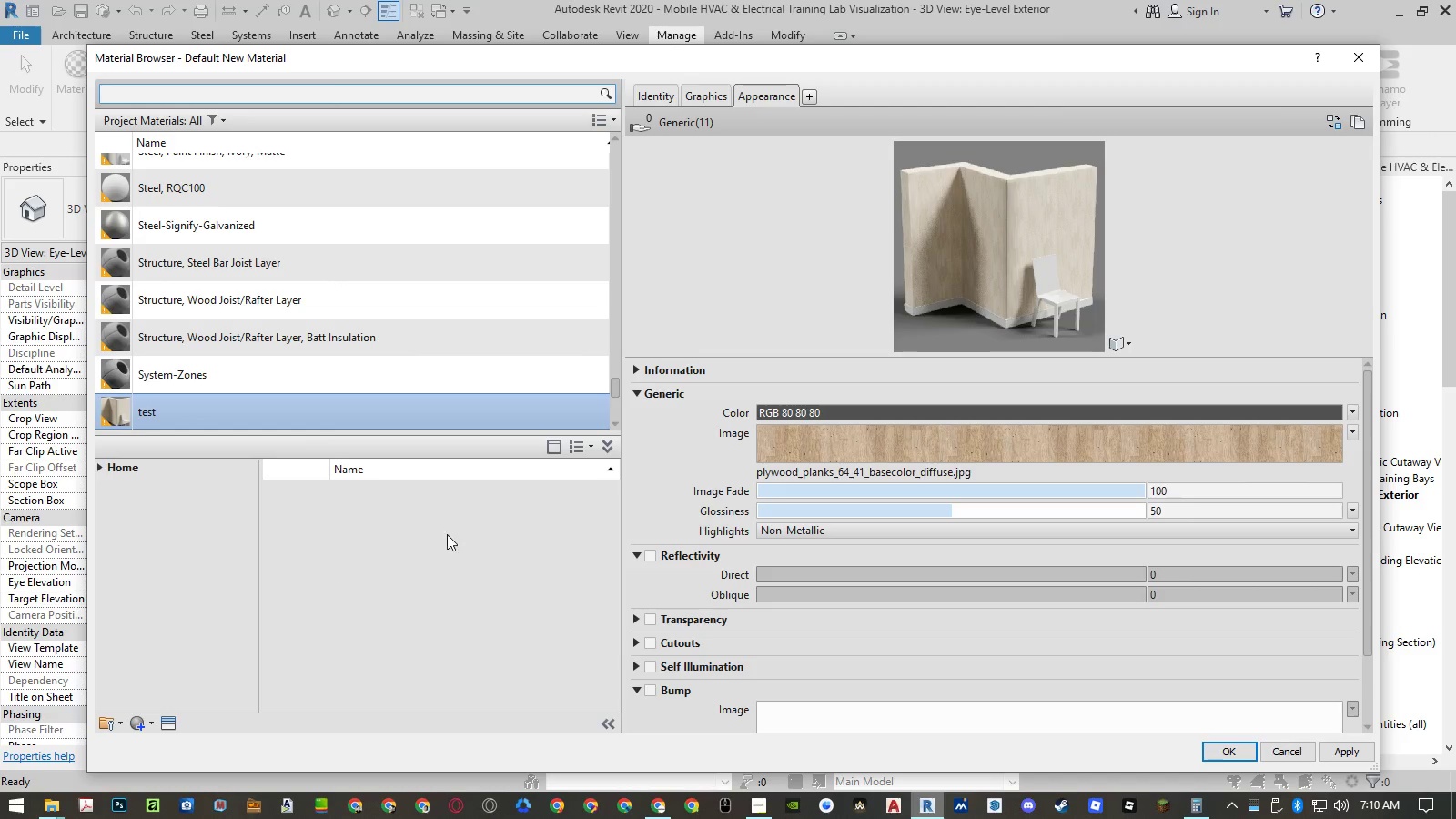 
key(Numpad2)
 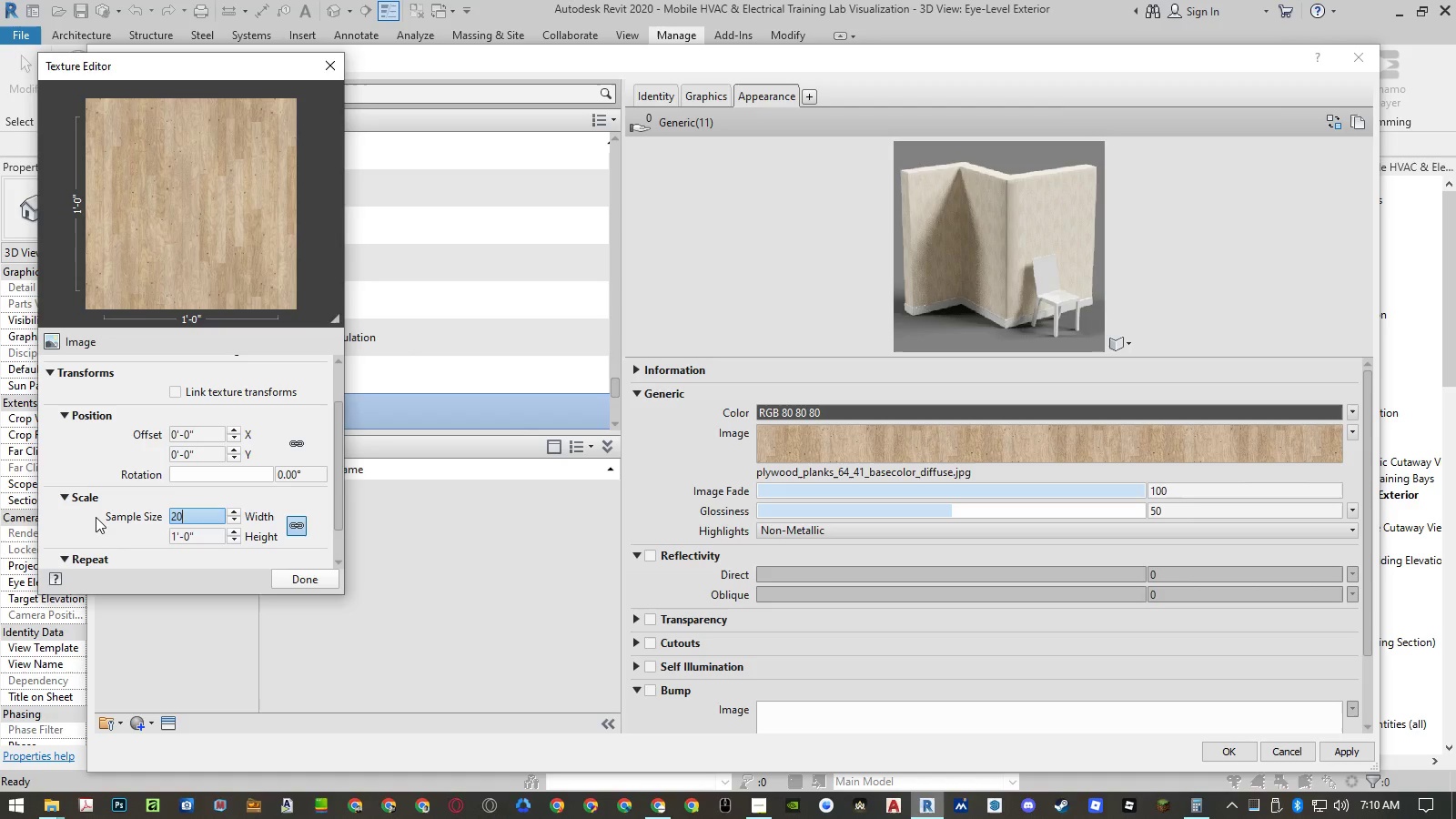 
key(Numpad0)
 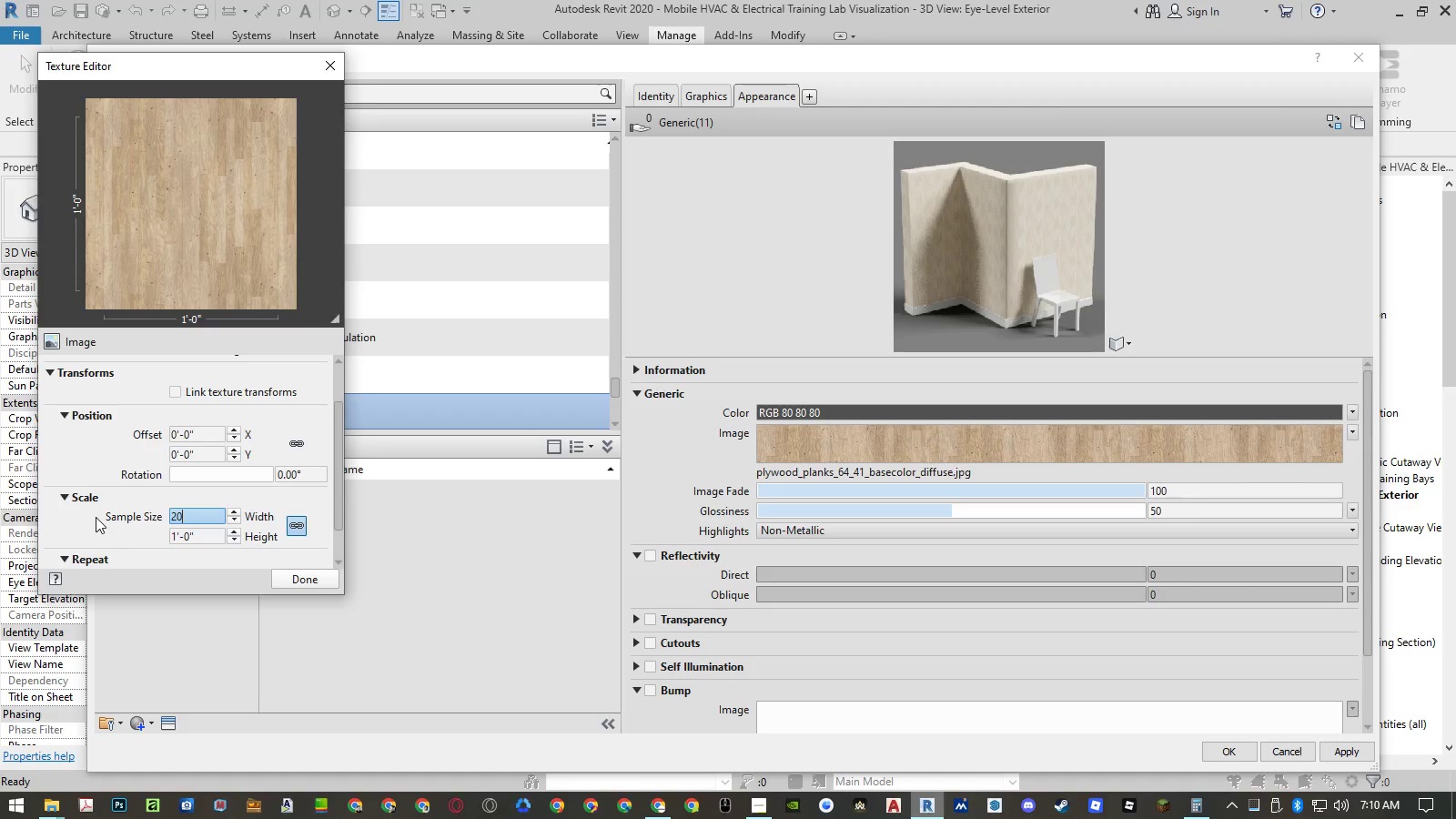 
key(Numpad0)
 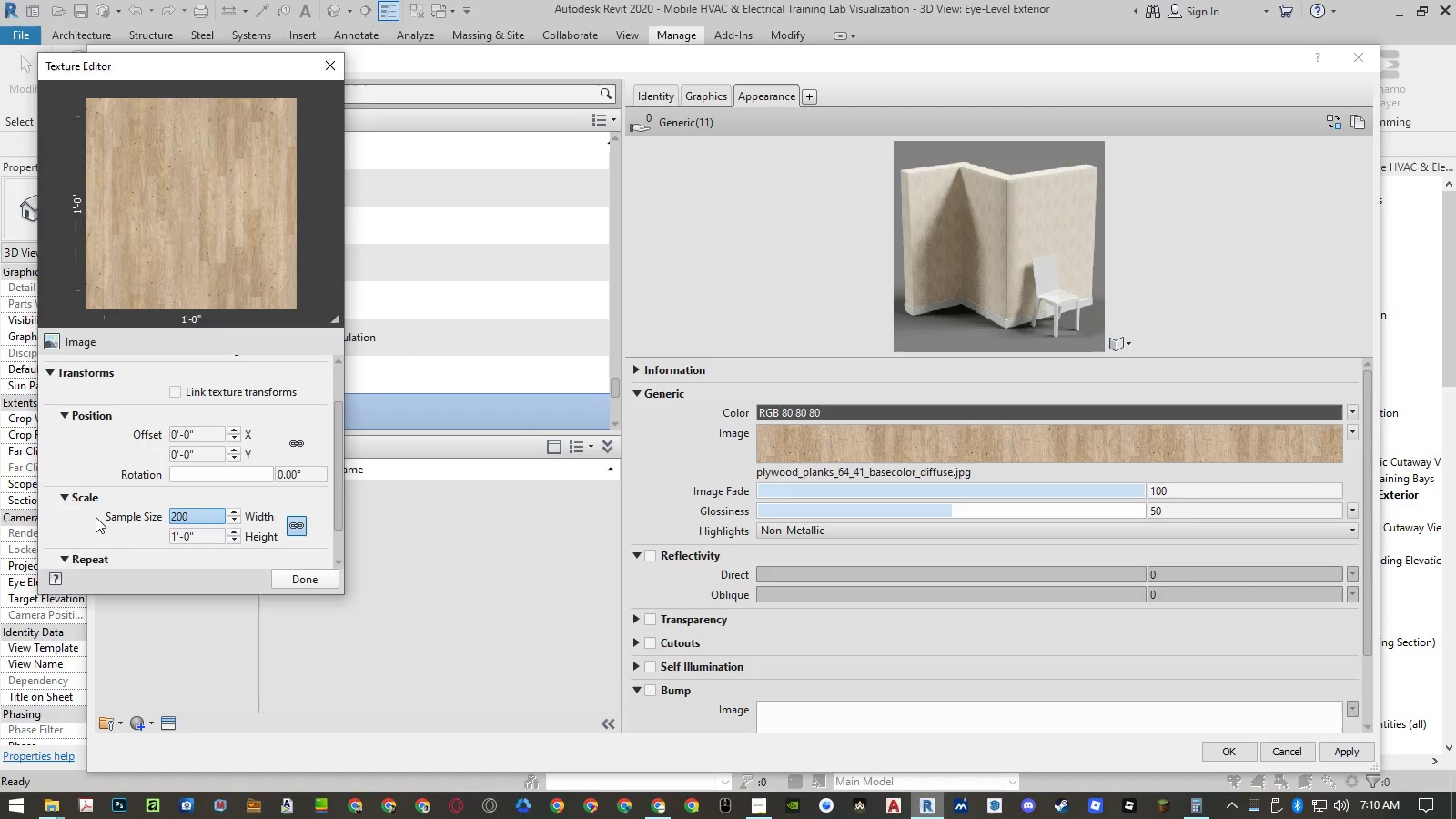 
key(Backspace)
 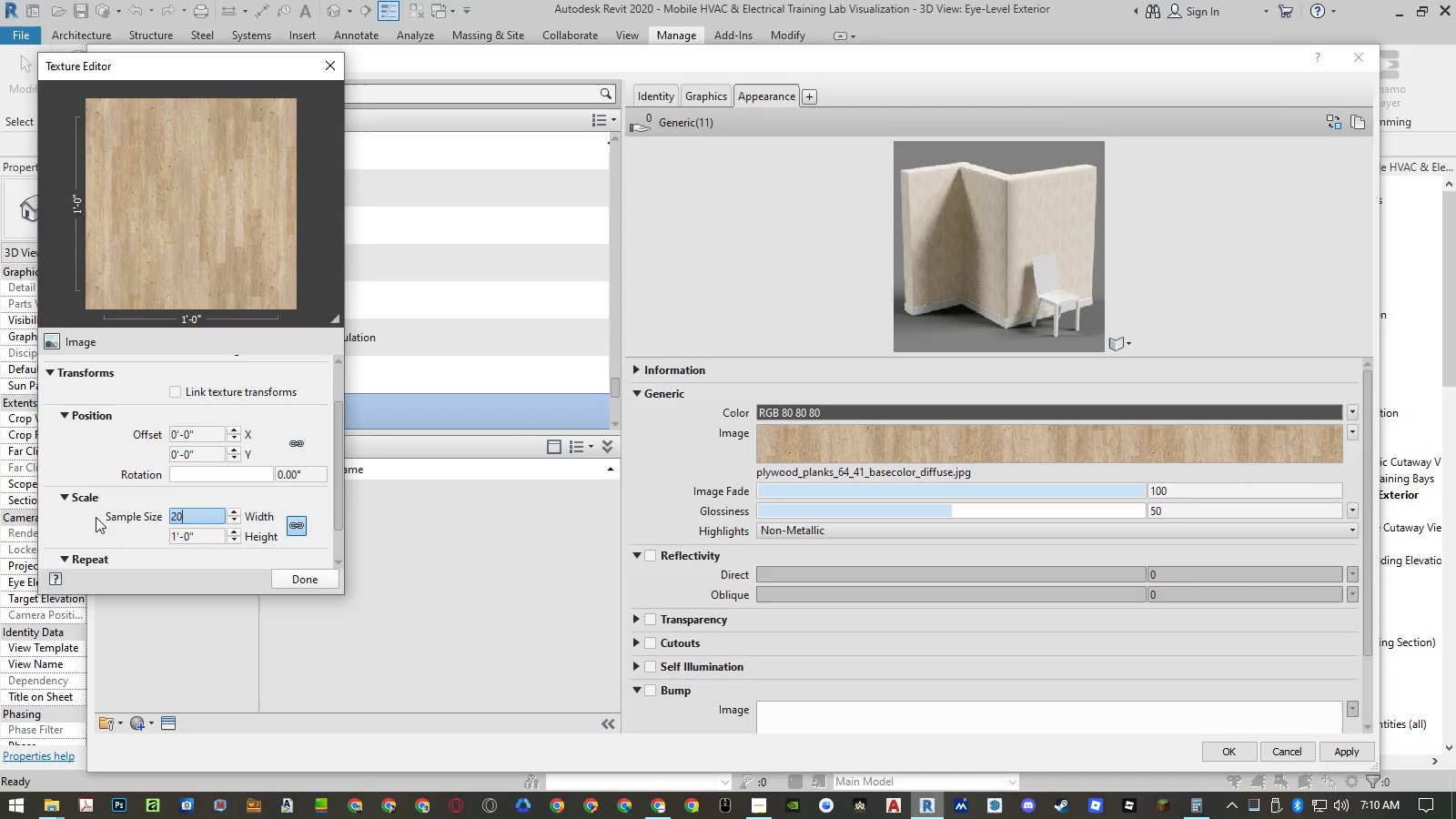 
key(NumpadEnter)
 